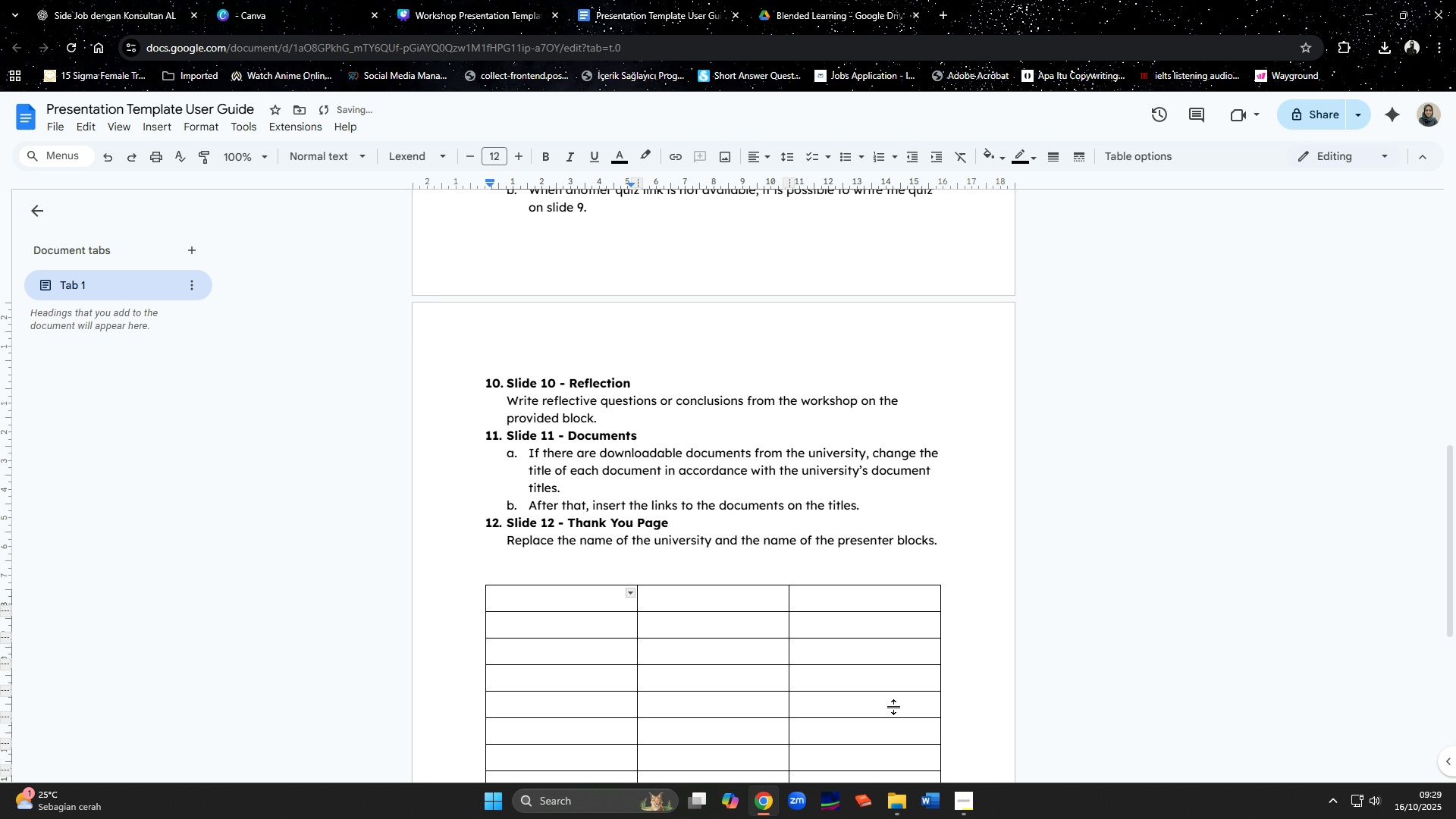 
scroll: coordinate [905, 726], scroll_direction: down, amount: 2.0
 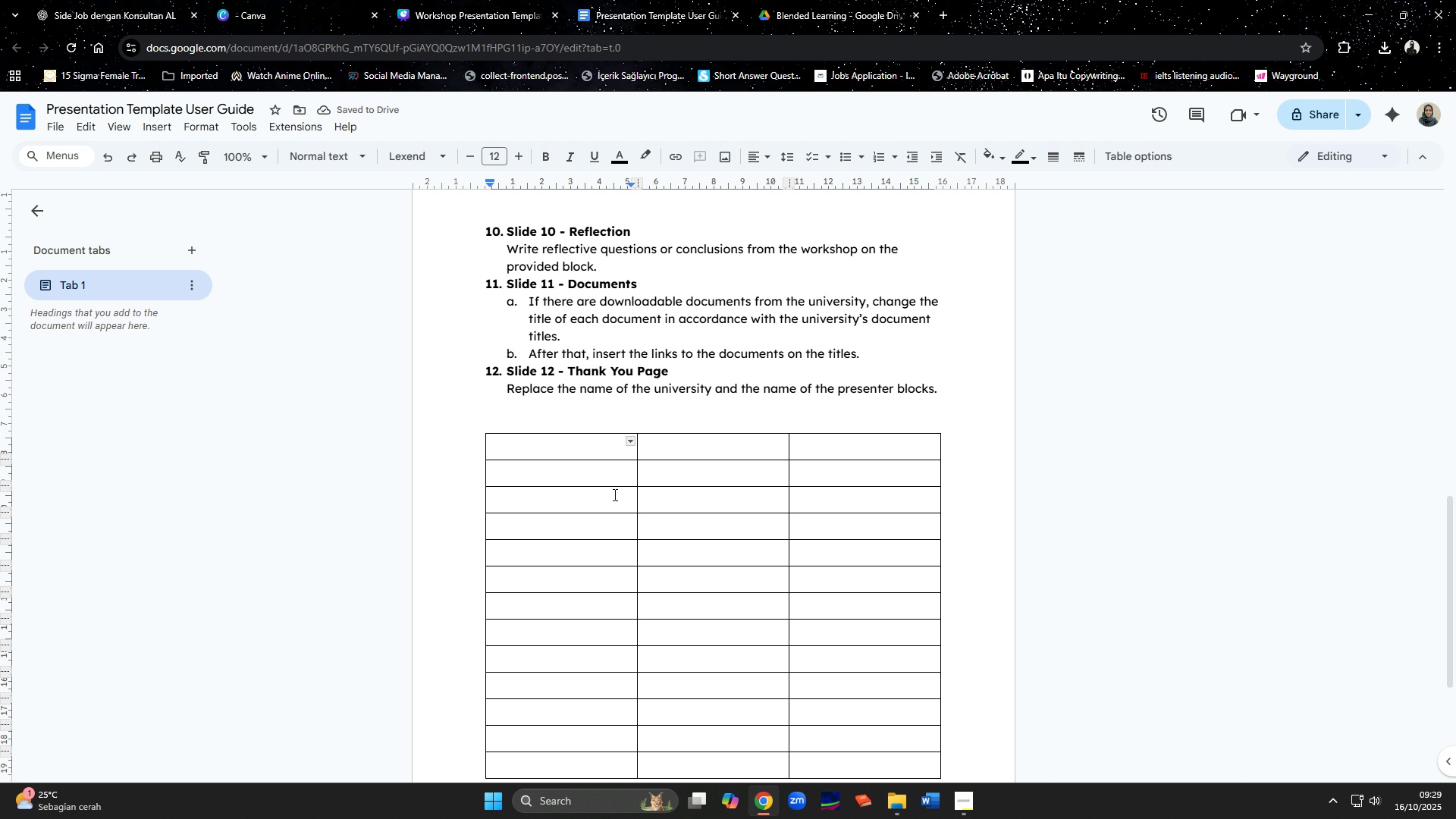 
left_click_drag(start_coordinate=[599, 453], to_coordinate=[846, 452])
 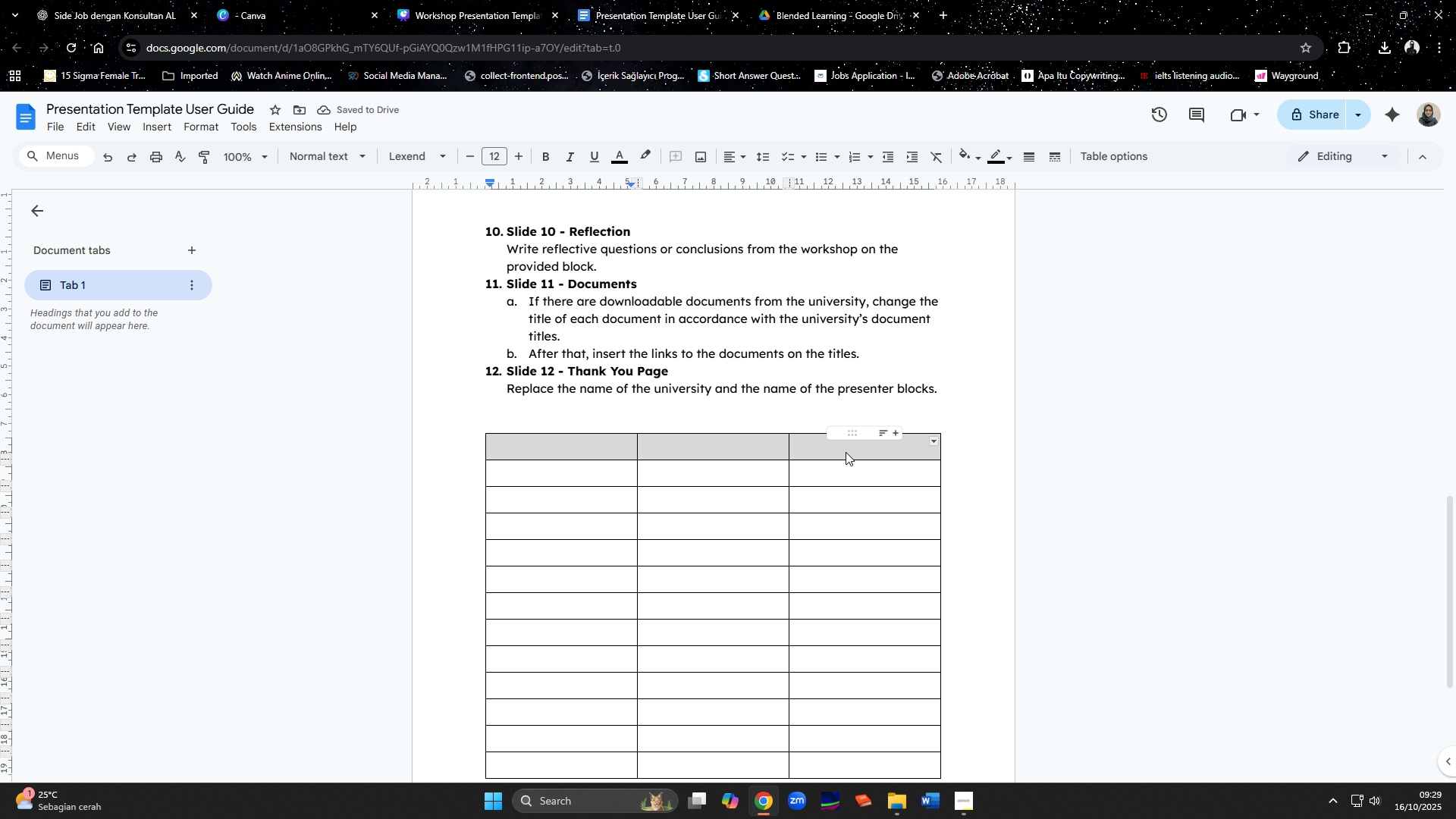 
right_click([846, 452])
 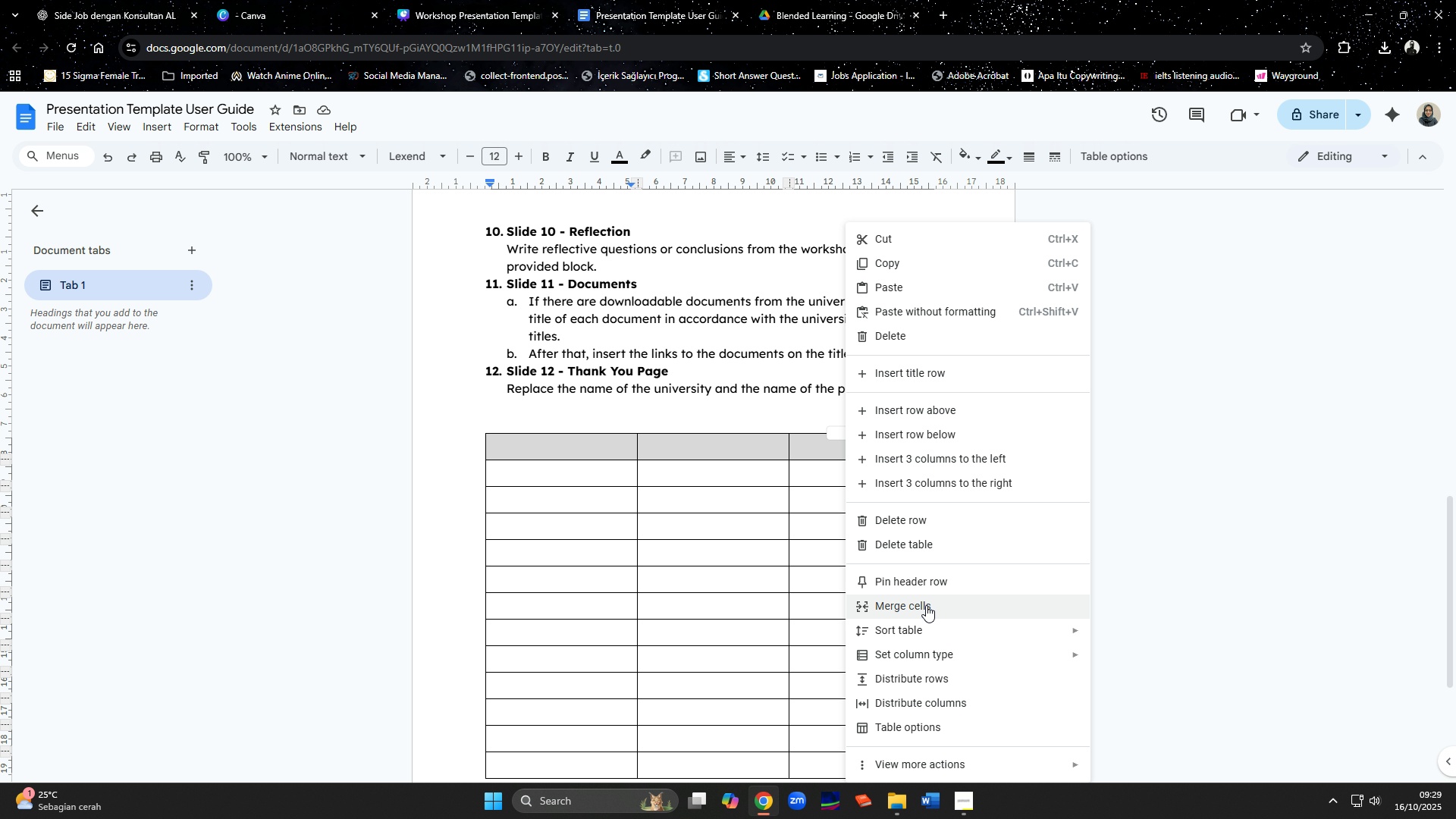 
left_click([926, 617])
 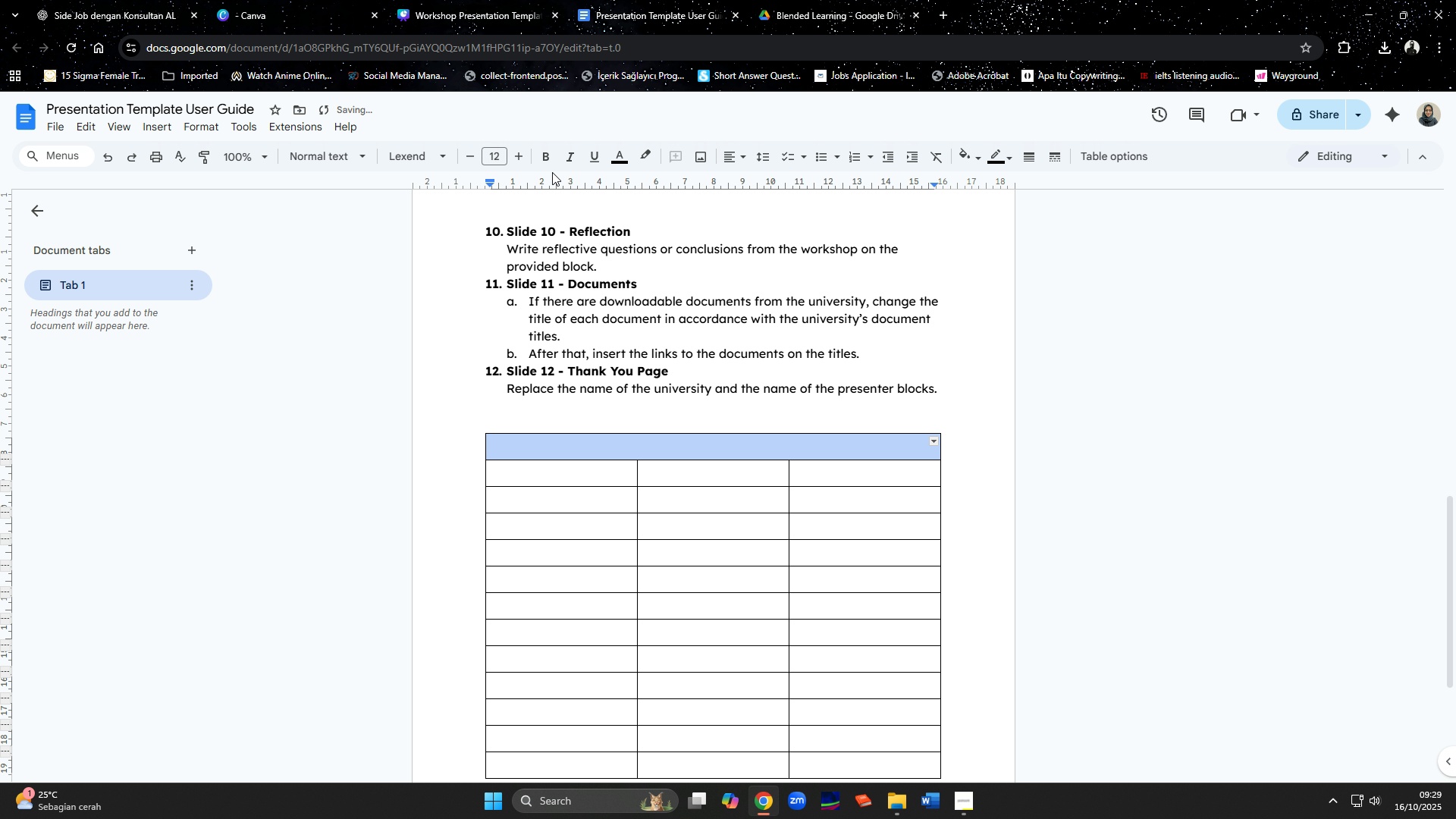 
left_click([552, 158])
 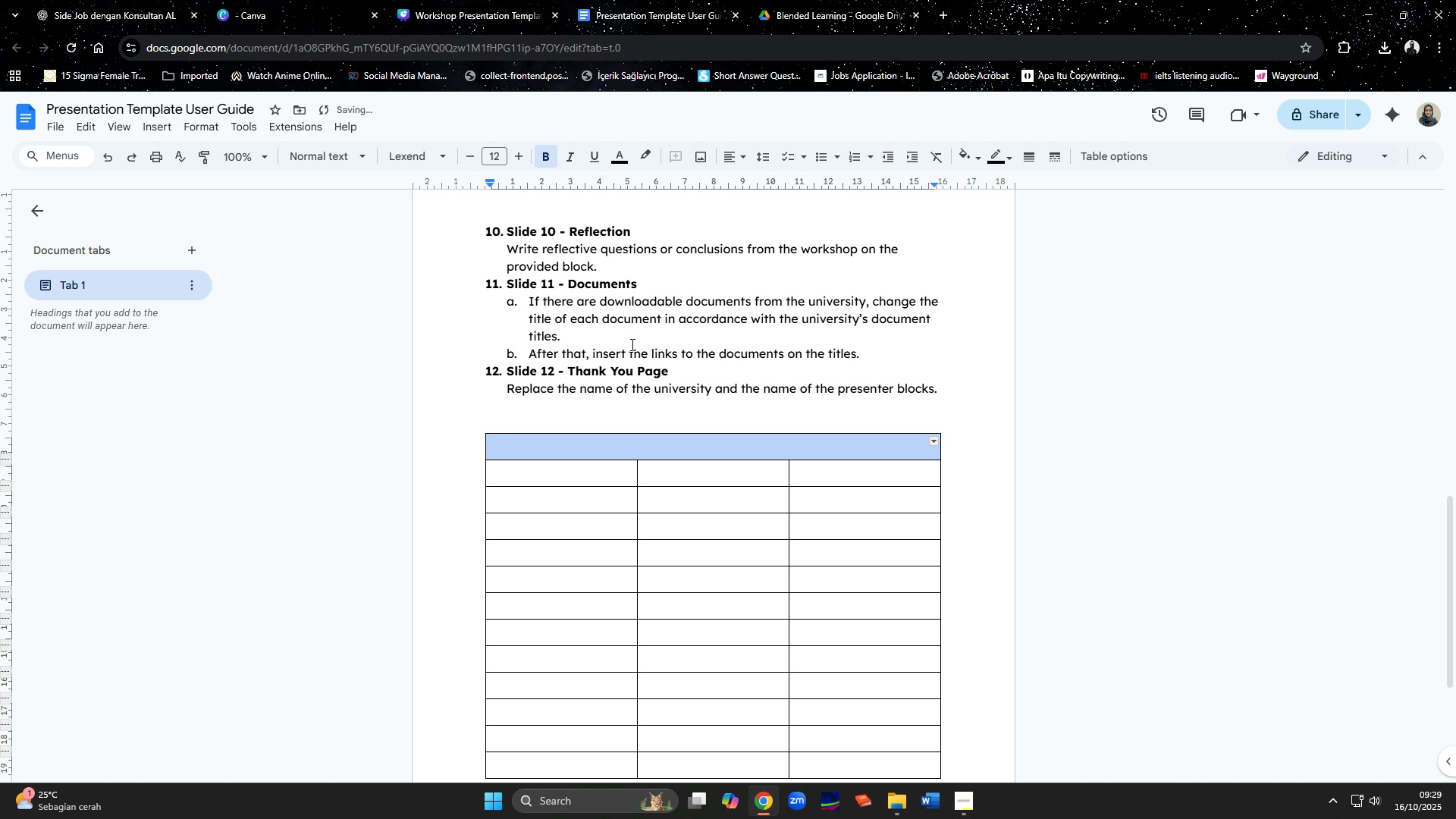 
scroll: coordinate [631, 346], scroll_direction: up, amount: 12.0
 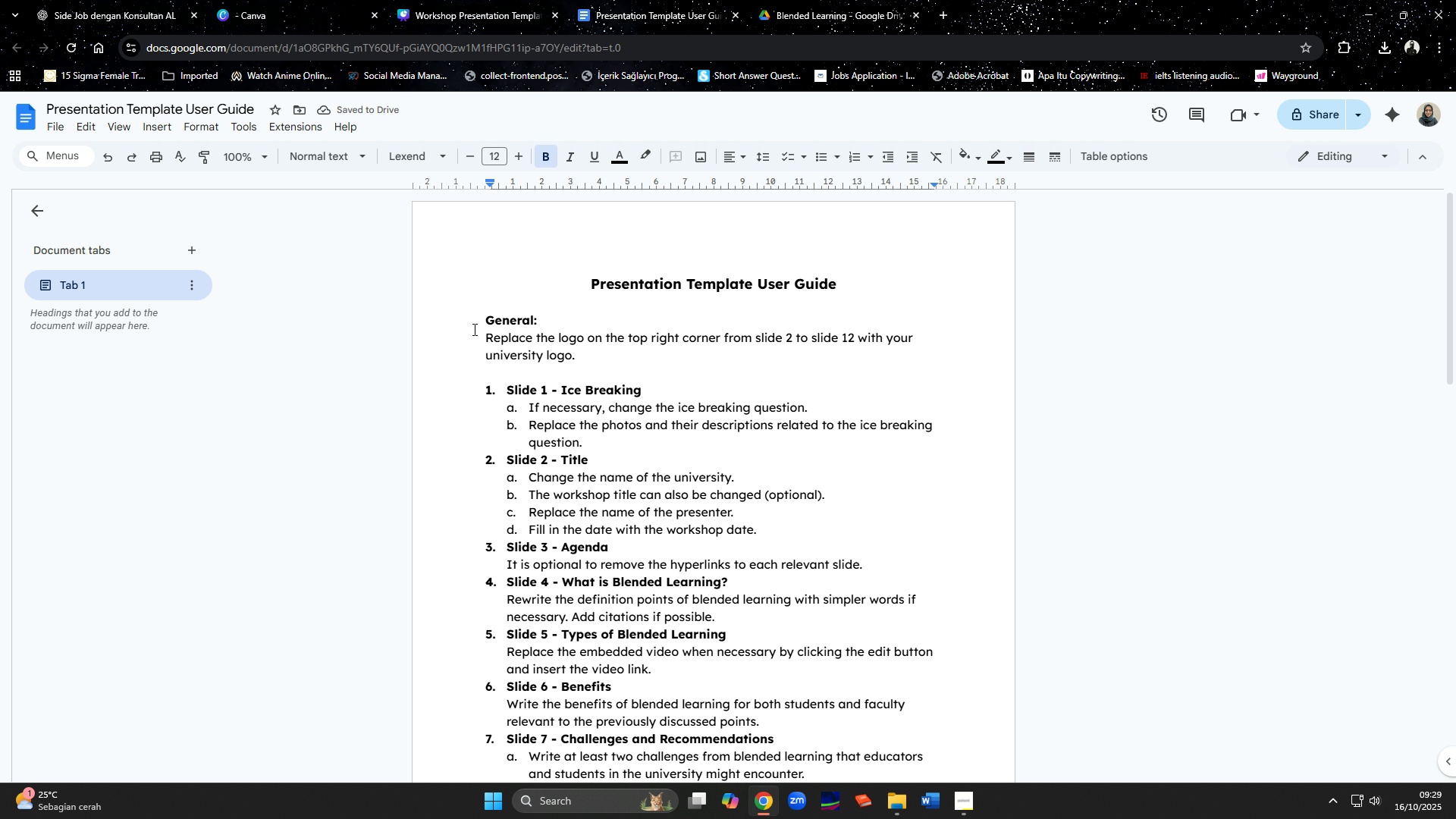 
left_click_drag(start_coordinate=[482, 319], to_coordinate=[591, 357])
 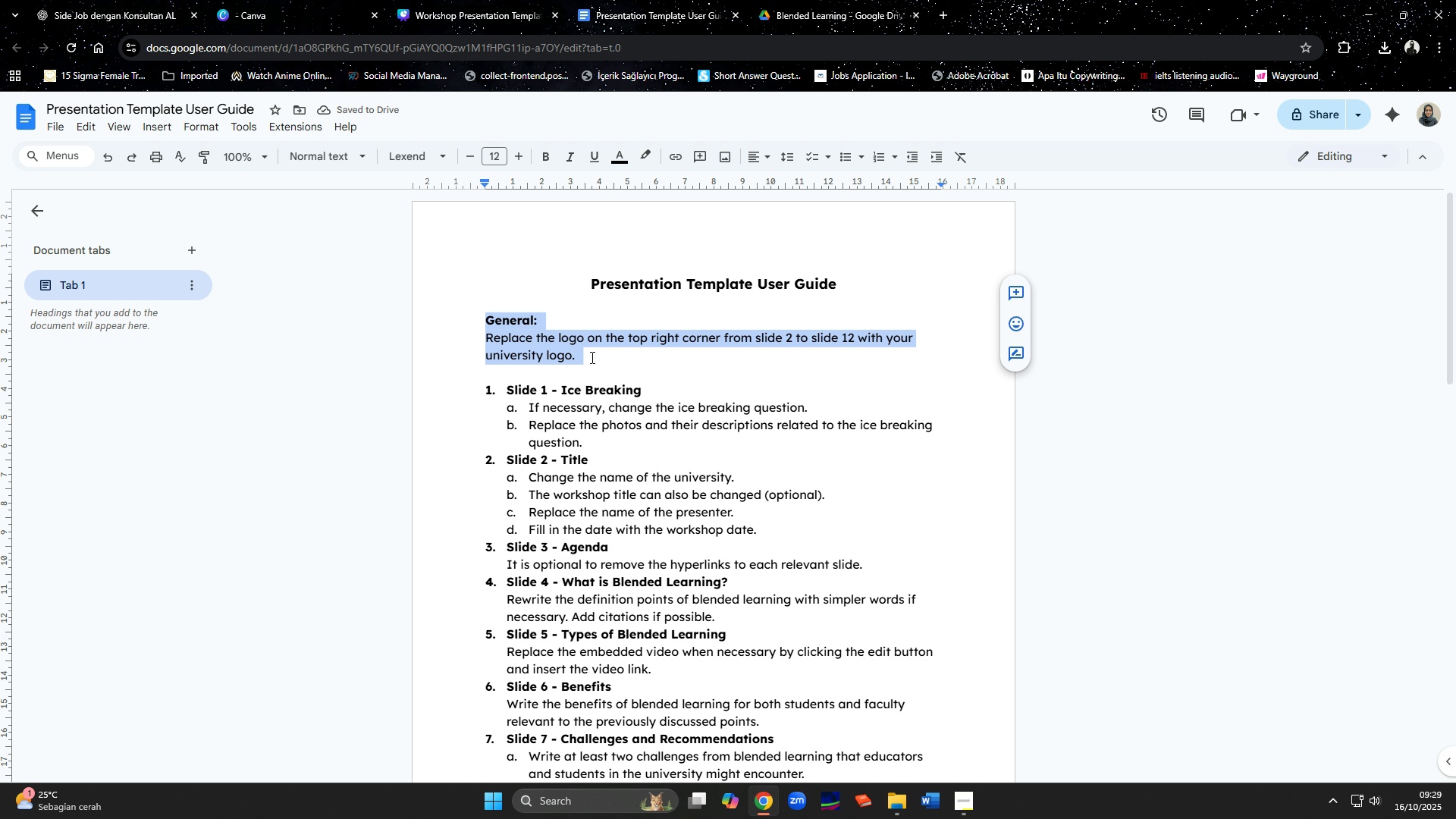 
key(Control+C)
 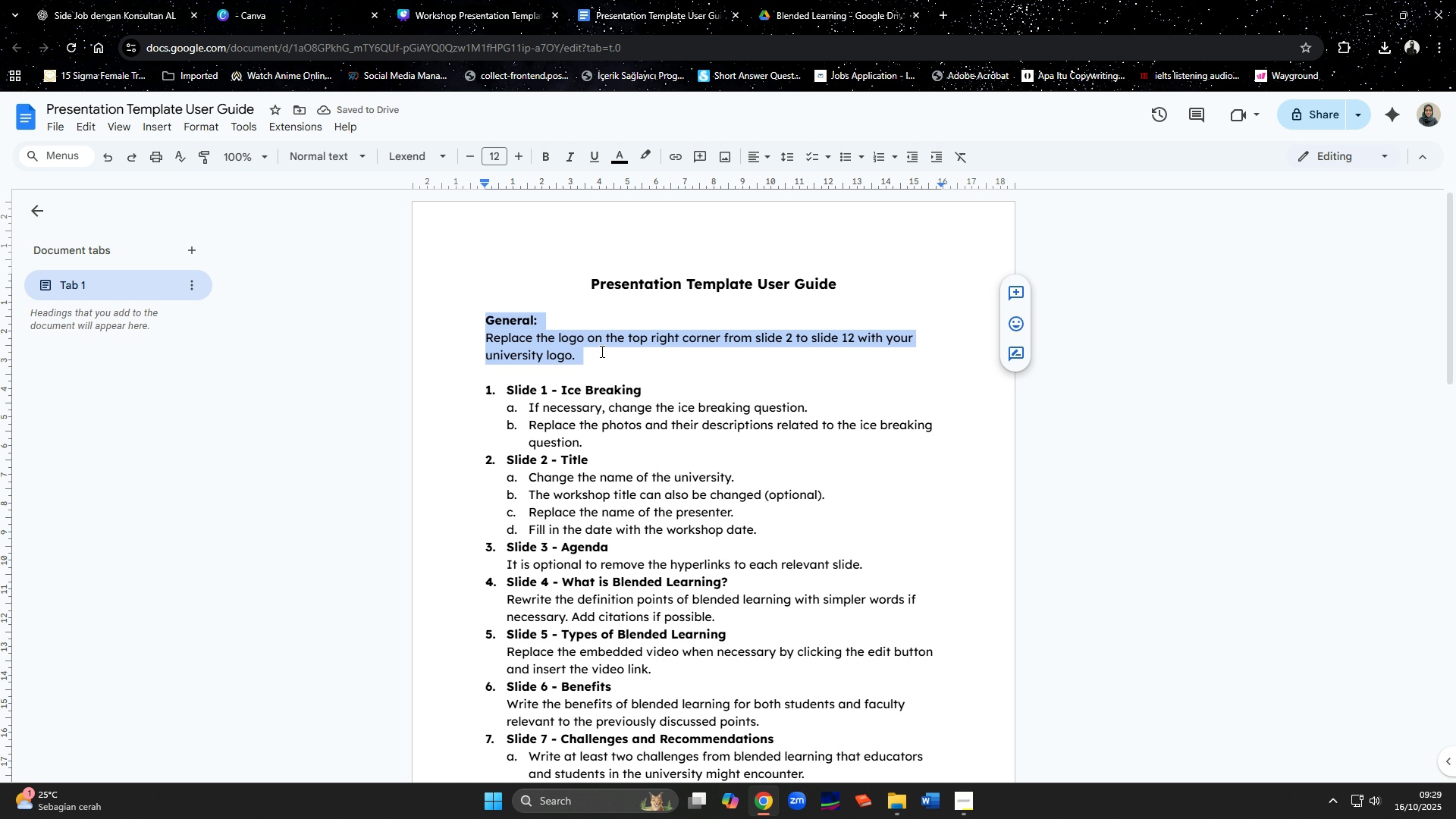 
scroll: coordinate [604, 351], scroll_direction: down, amount: 9.0
 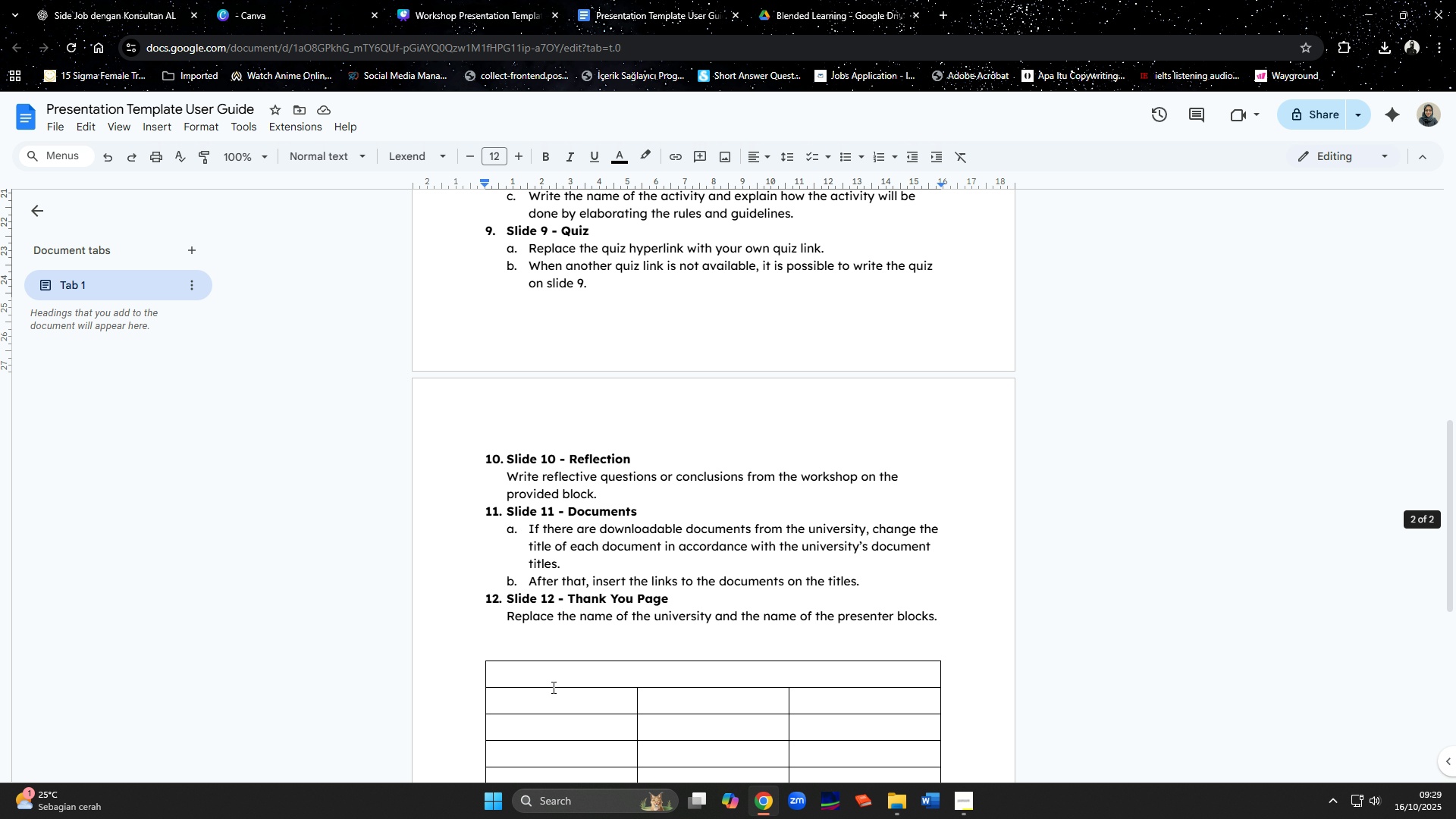 
left_click([551, 667])
 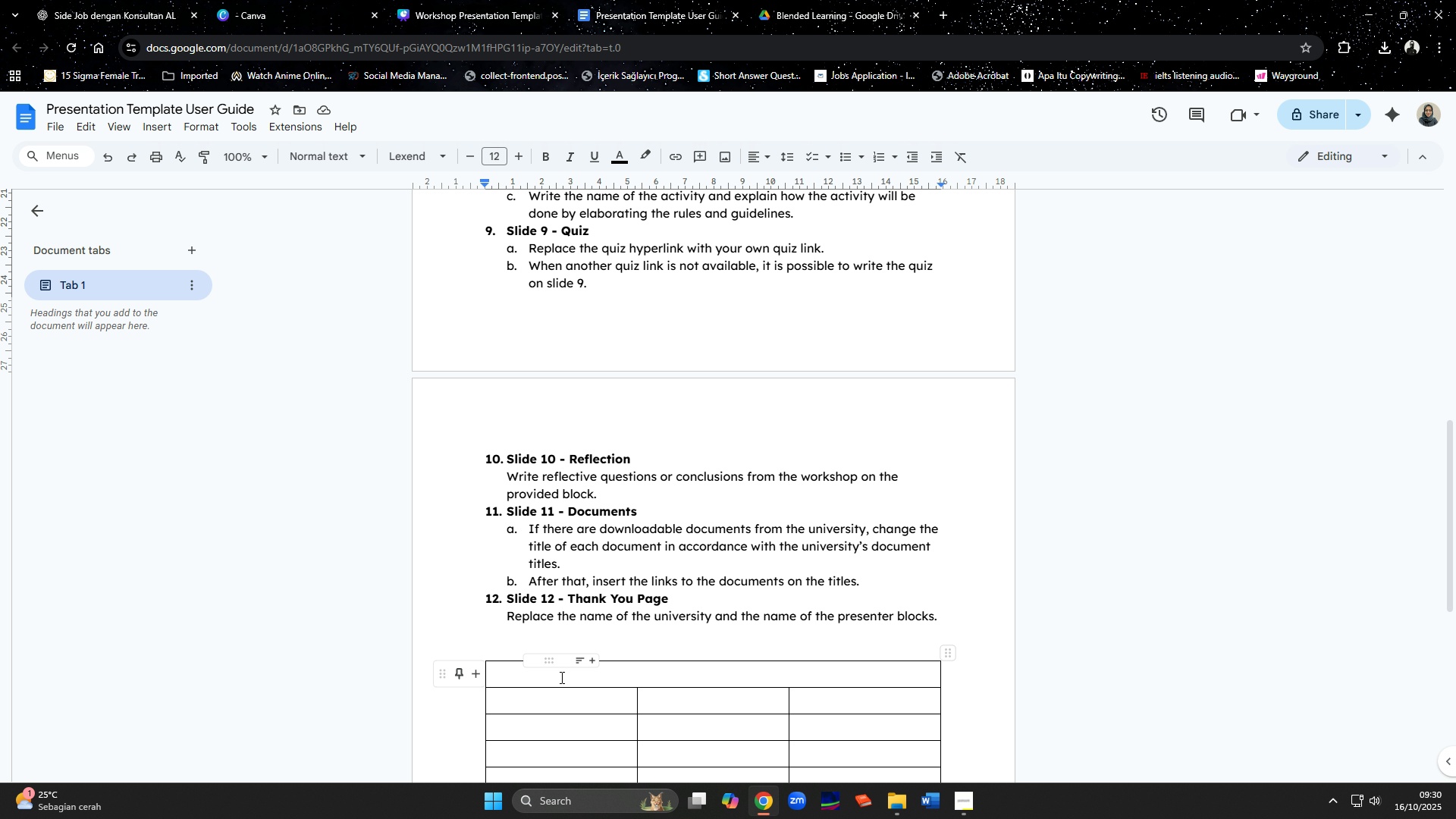 
left_click([560, 677])
 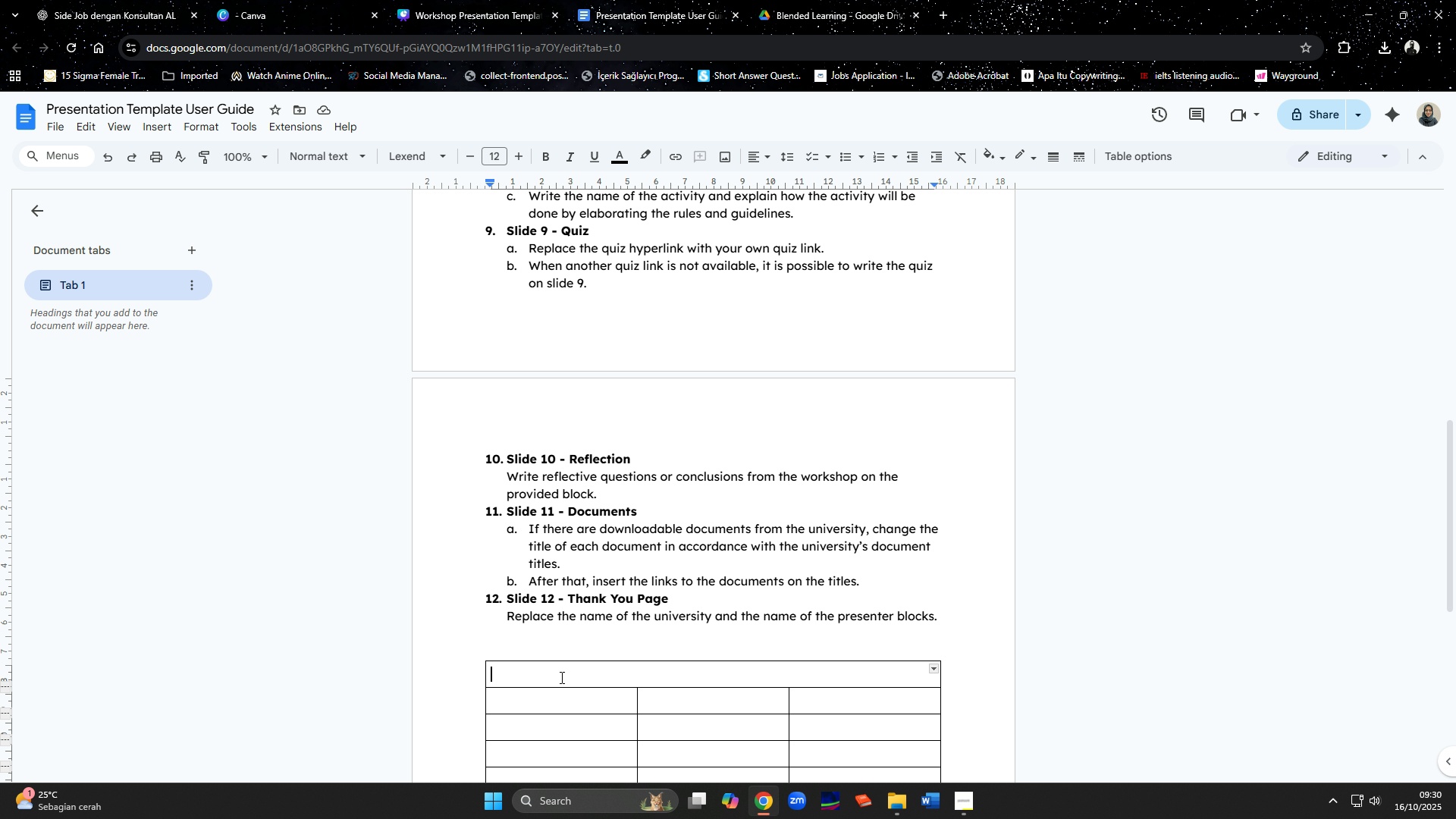 
key(Control+ControlLeft)
 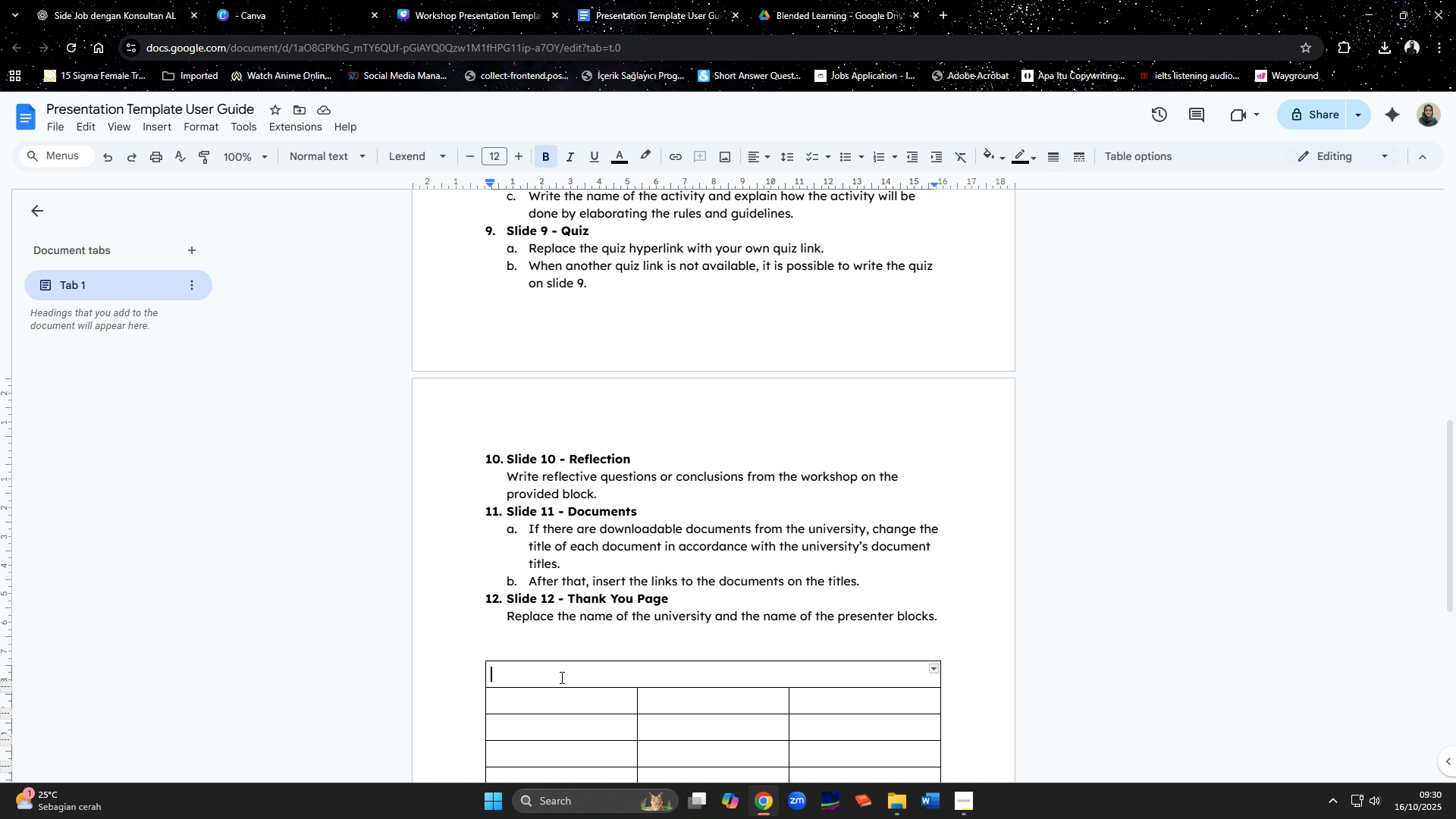 
key(Control+V)
 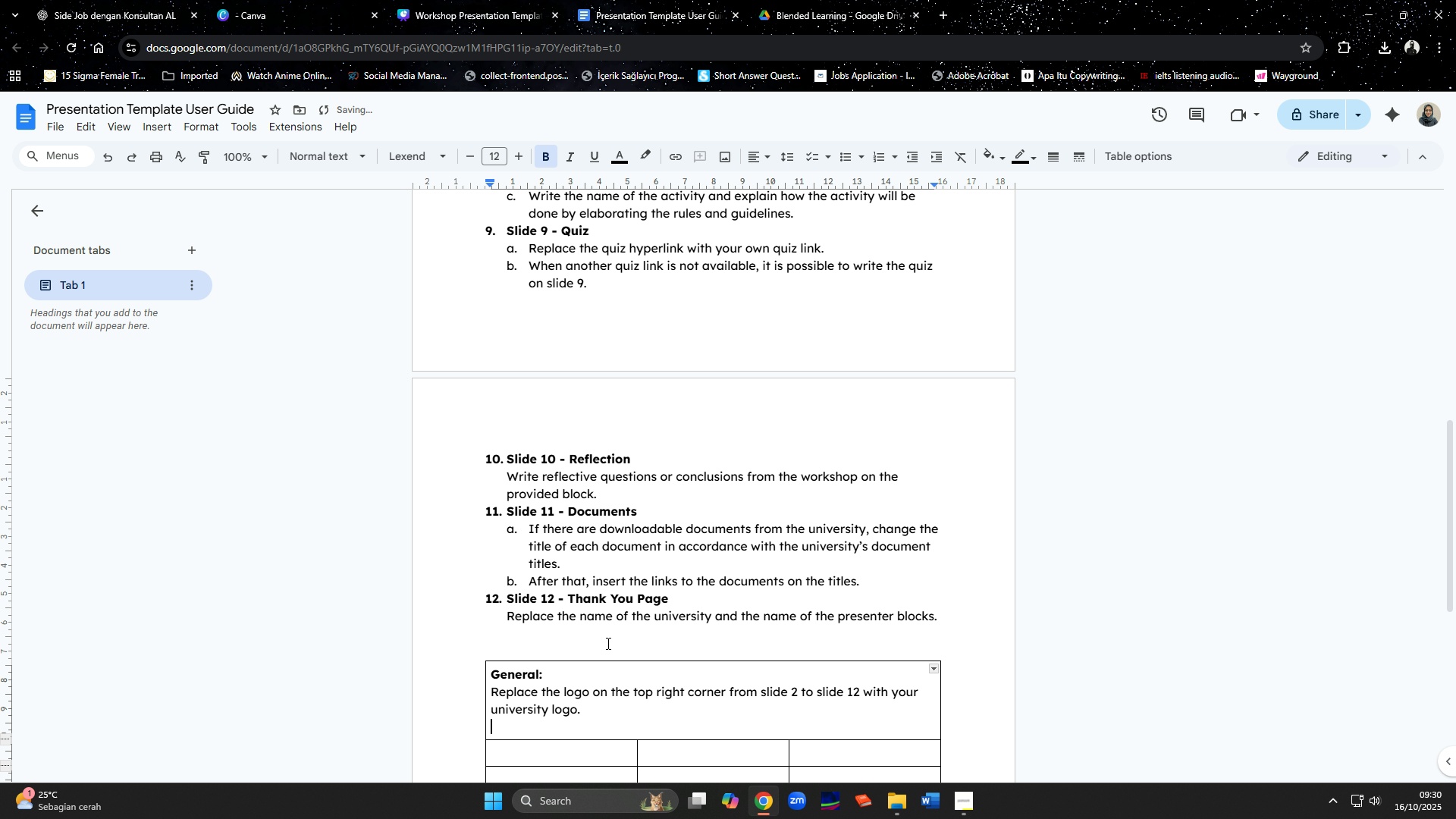 
key(Backspace)
 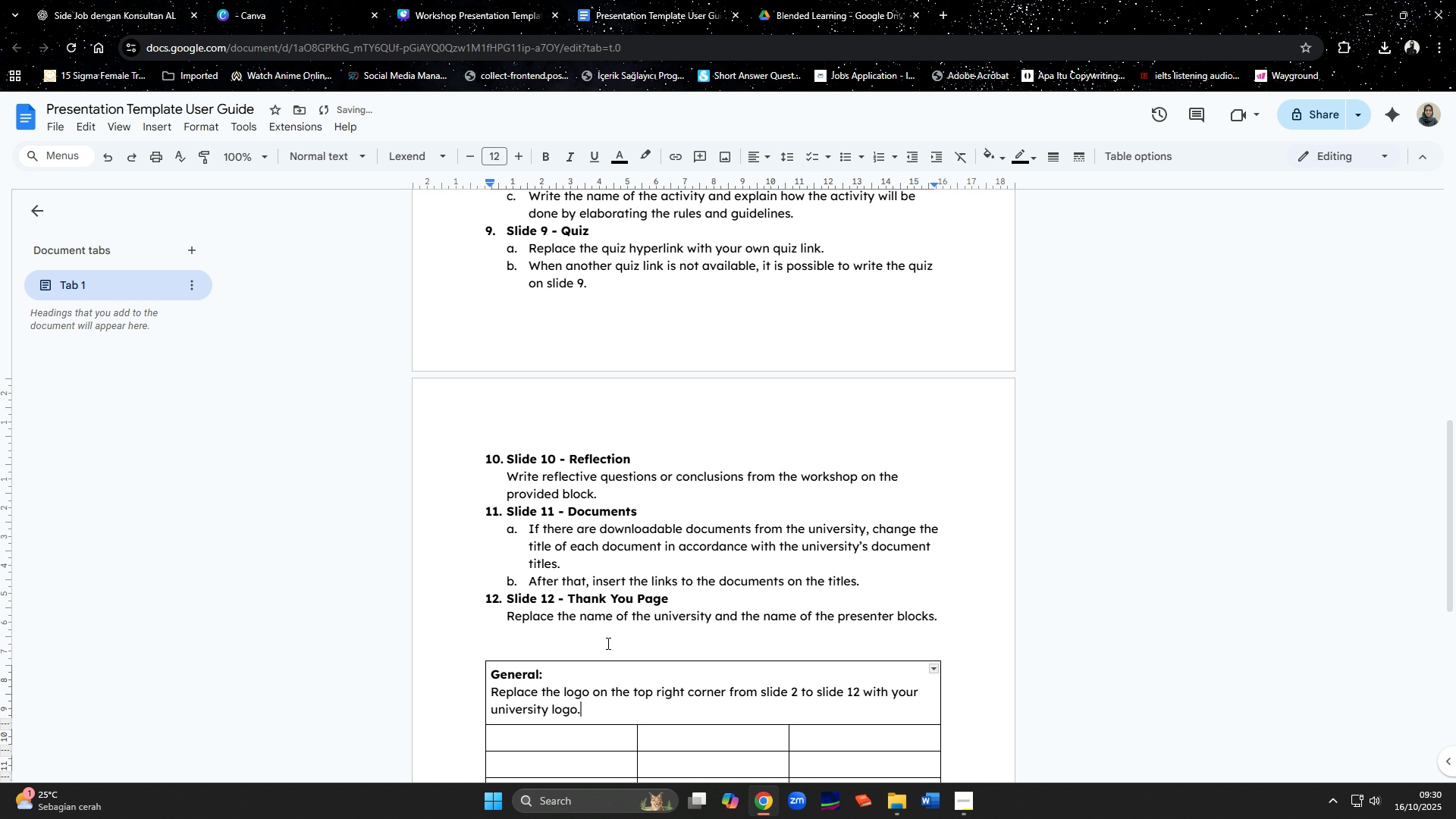 
scroll: coordinate [607, 643], scroll_direction: down, amount: 2.0
 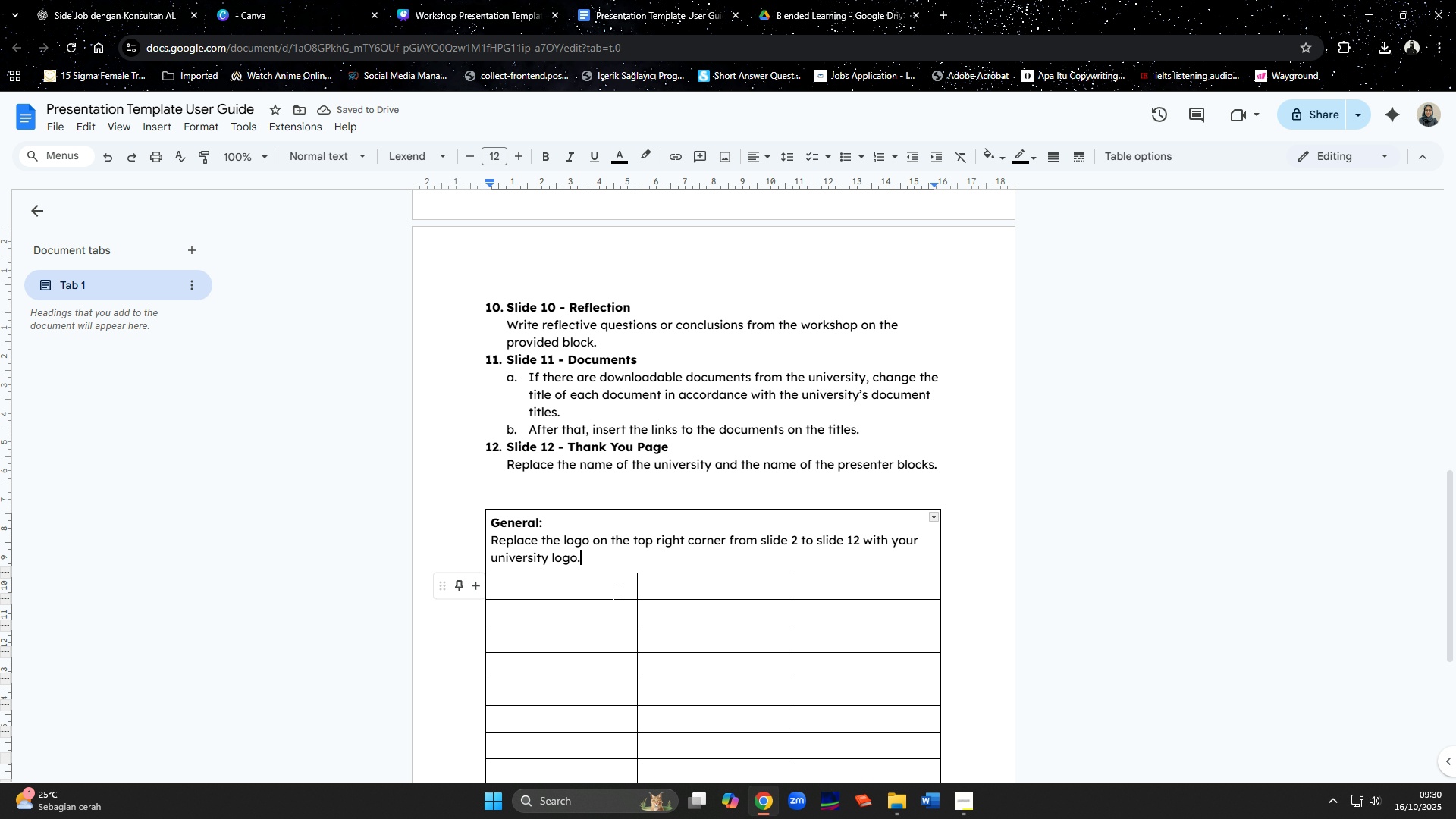 
left_click([615, 593])
 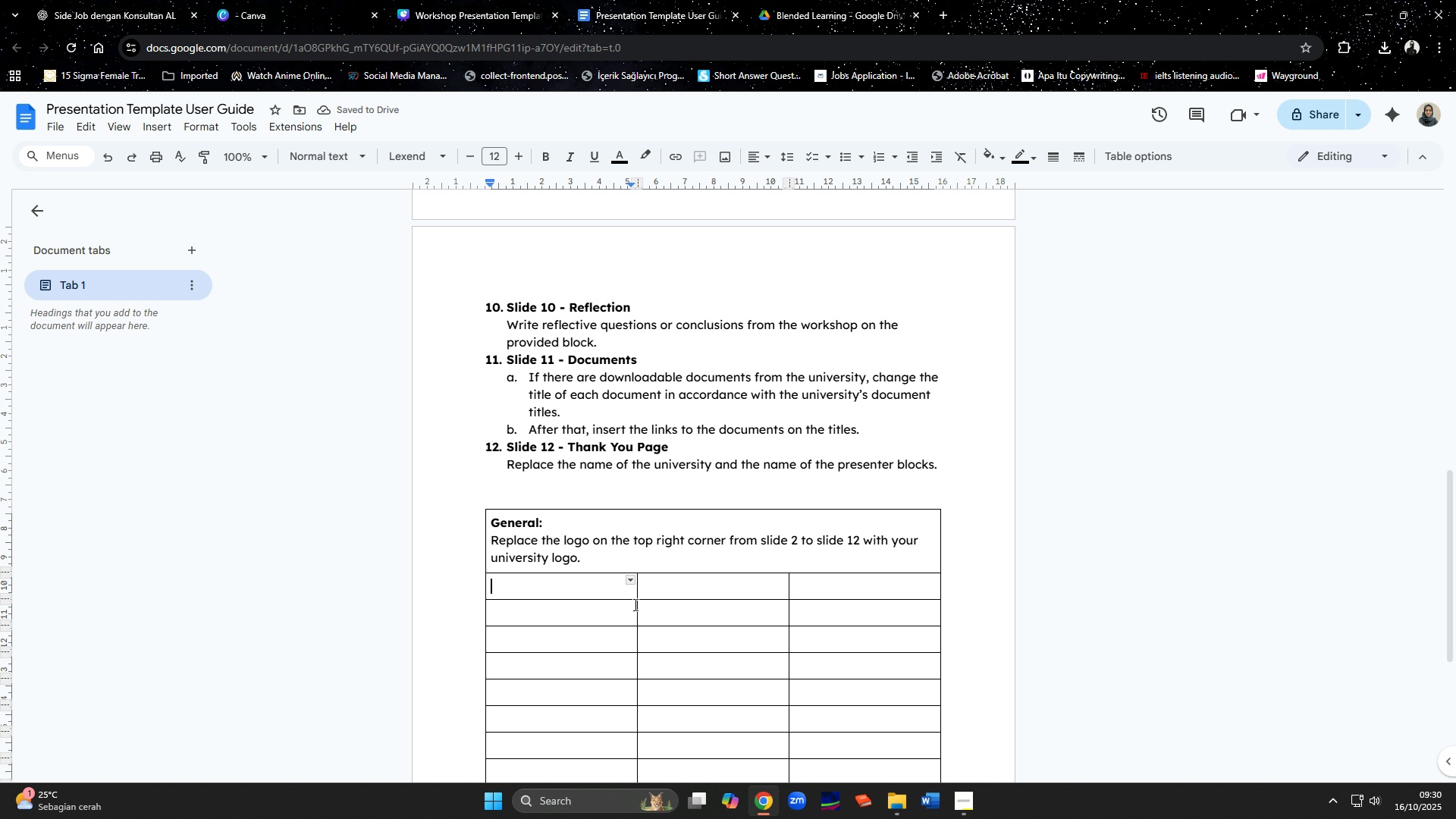 
left_click_drag(start_coordinate=[637, 611], to_coordinate=[582, 623])
 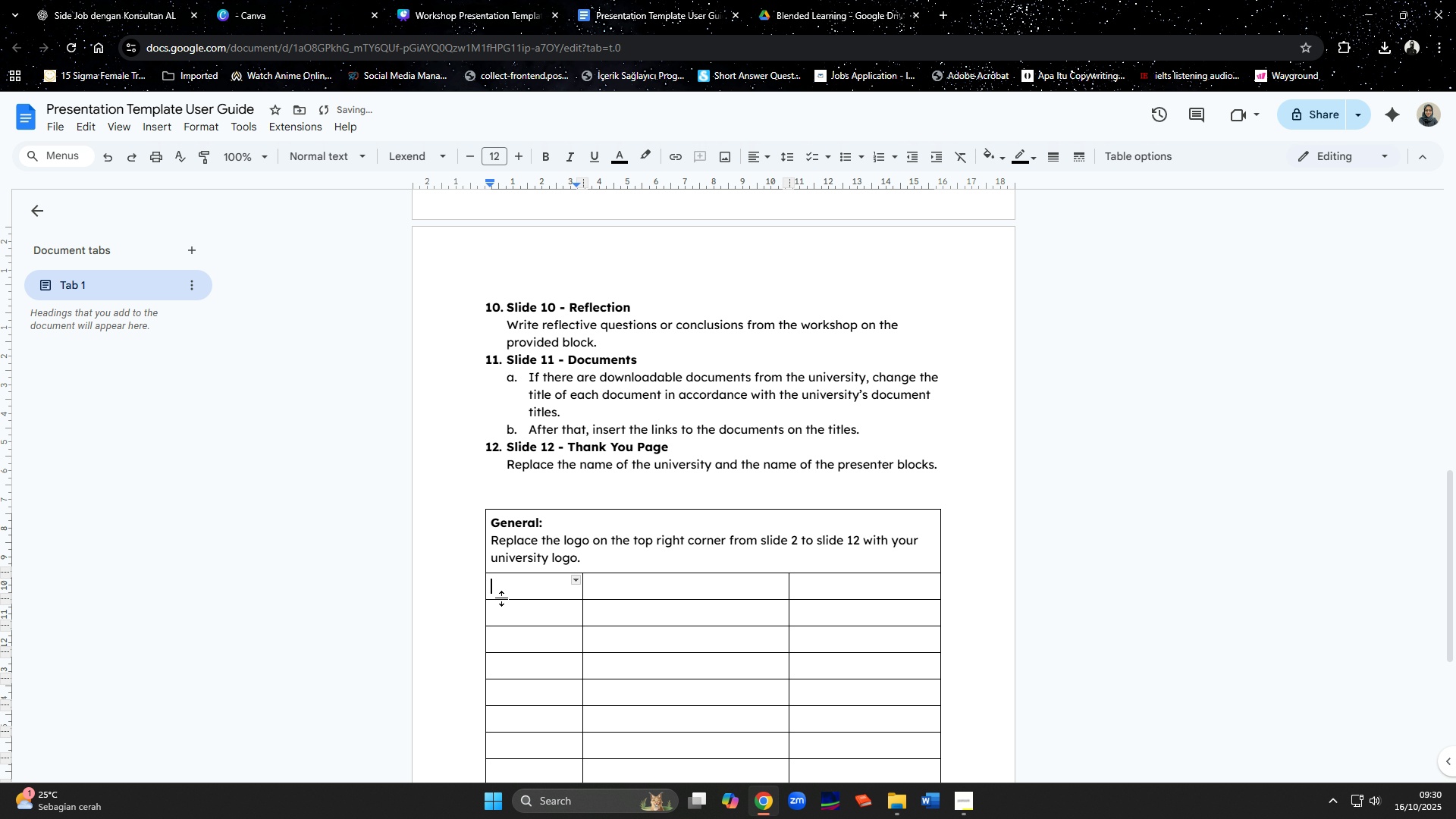 
scroll: coordinate [502, 598], scroll_direction: down, amount: 1.0
 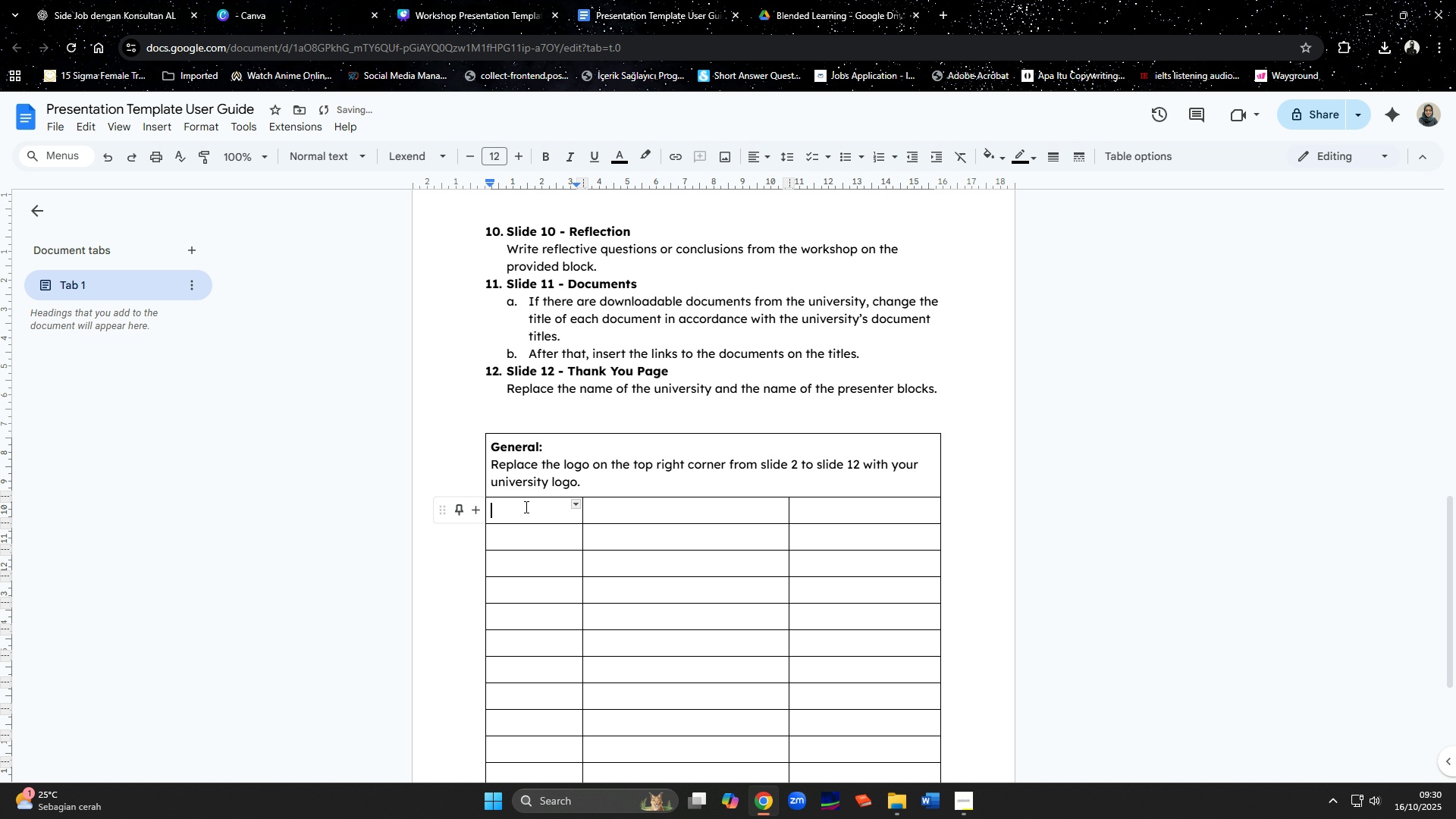 
left_click_drag(start_coordinate=[525, 507], to_coordinate=[526, 592])
 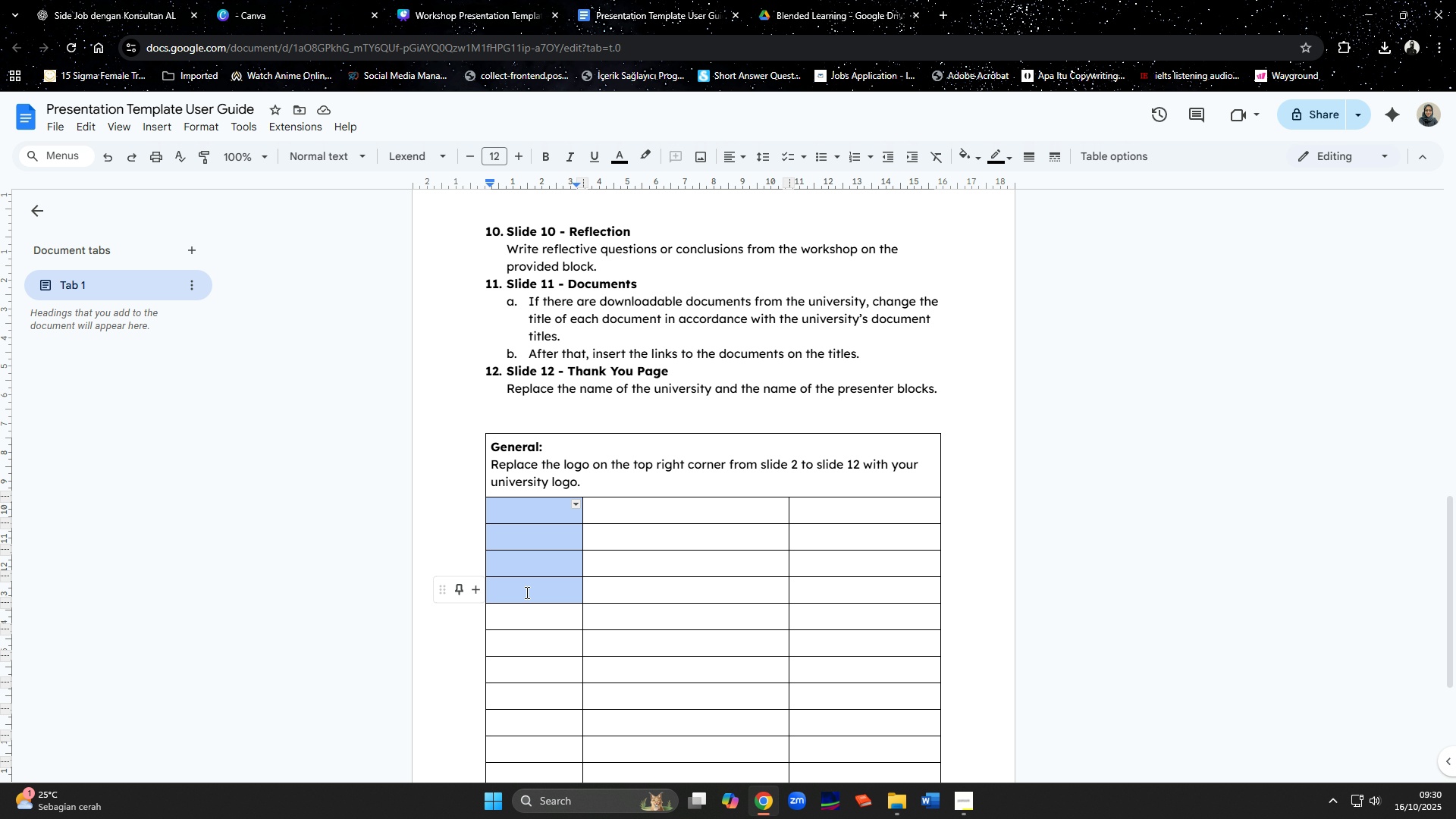 
left_click([526, 592])
 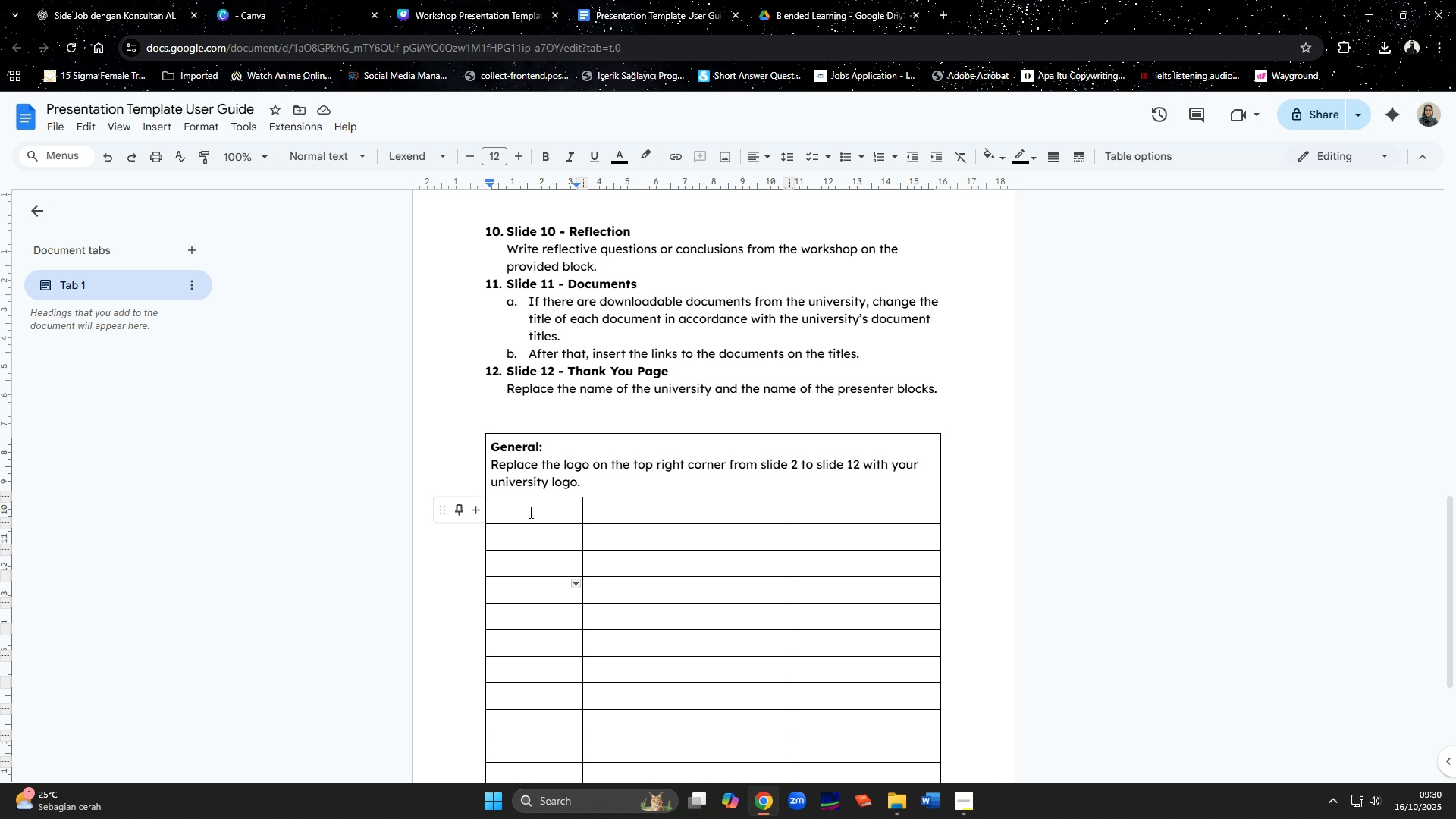 
left_click_drag(start_coordinate=[529, 512], to_coordinate=[535, 646])
 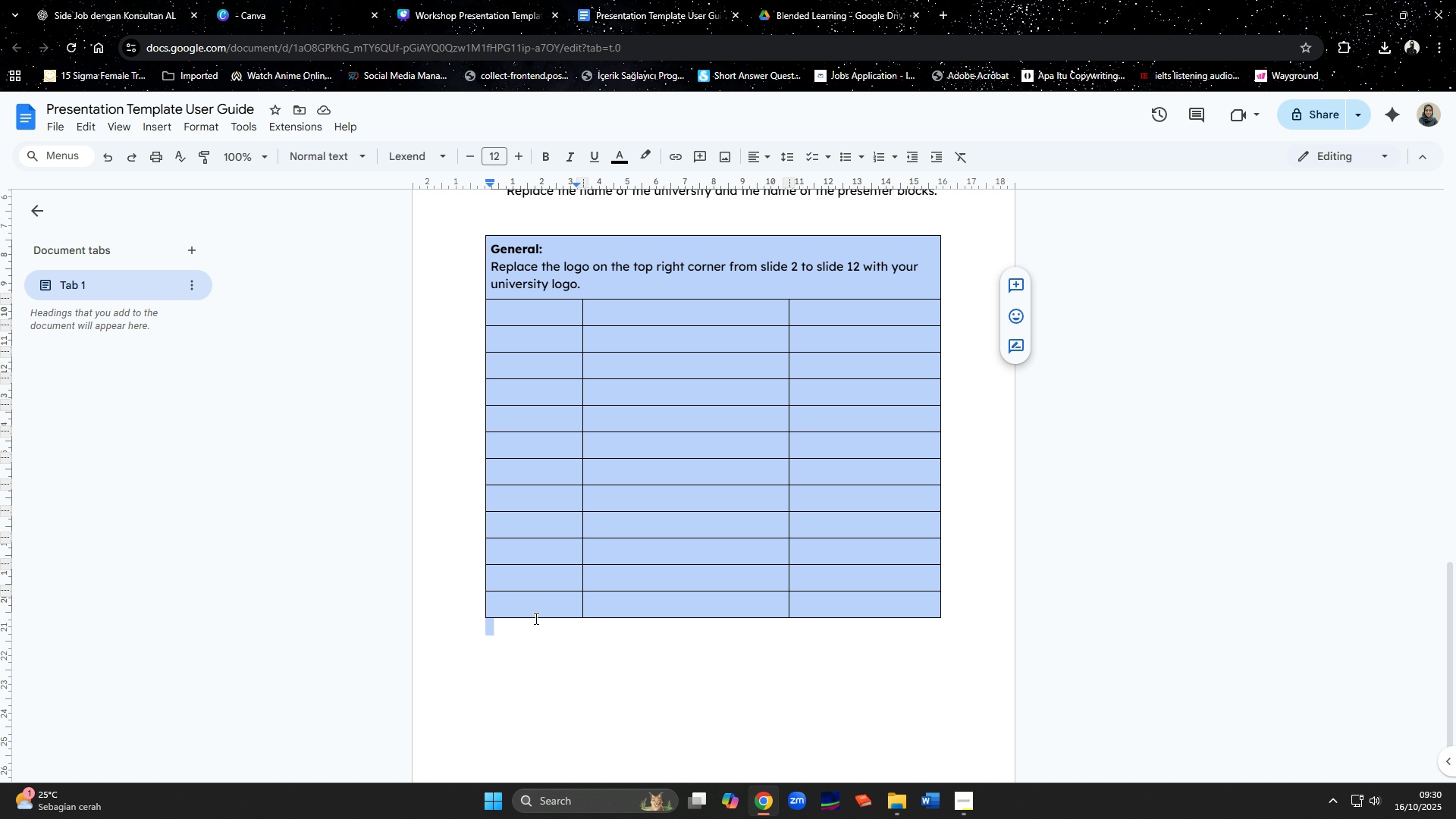 
scroll: coordinate [535, 710], scroll_direction: down, amount: 2.0
 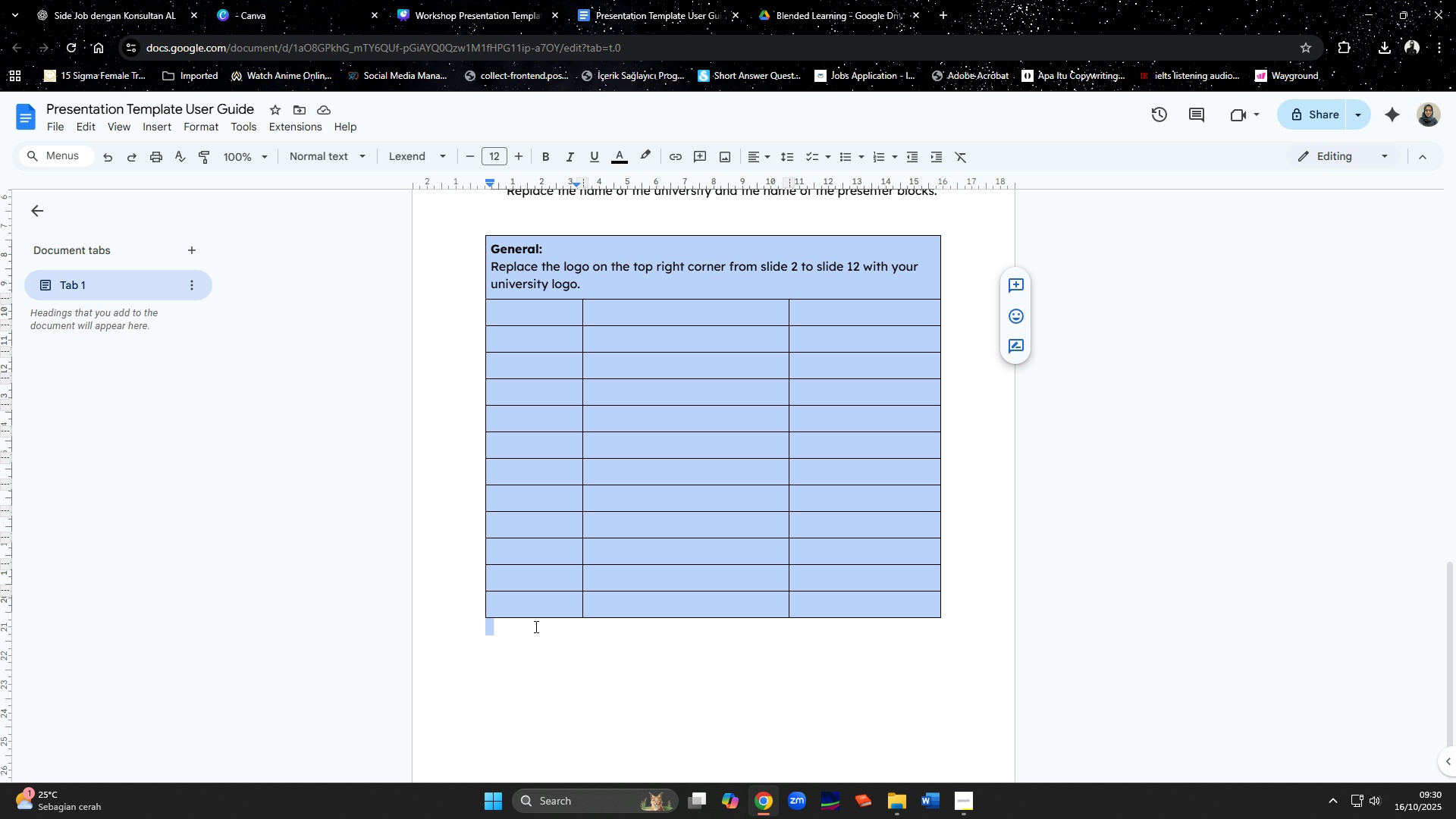 
left_click([535, 623])
 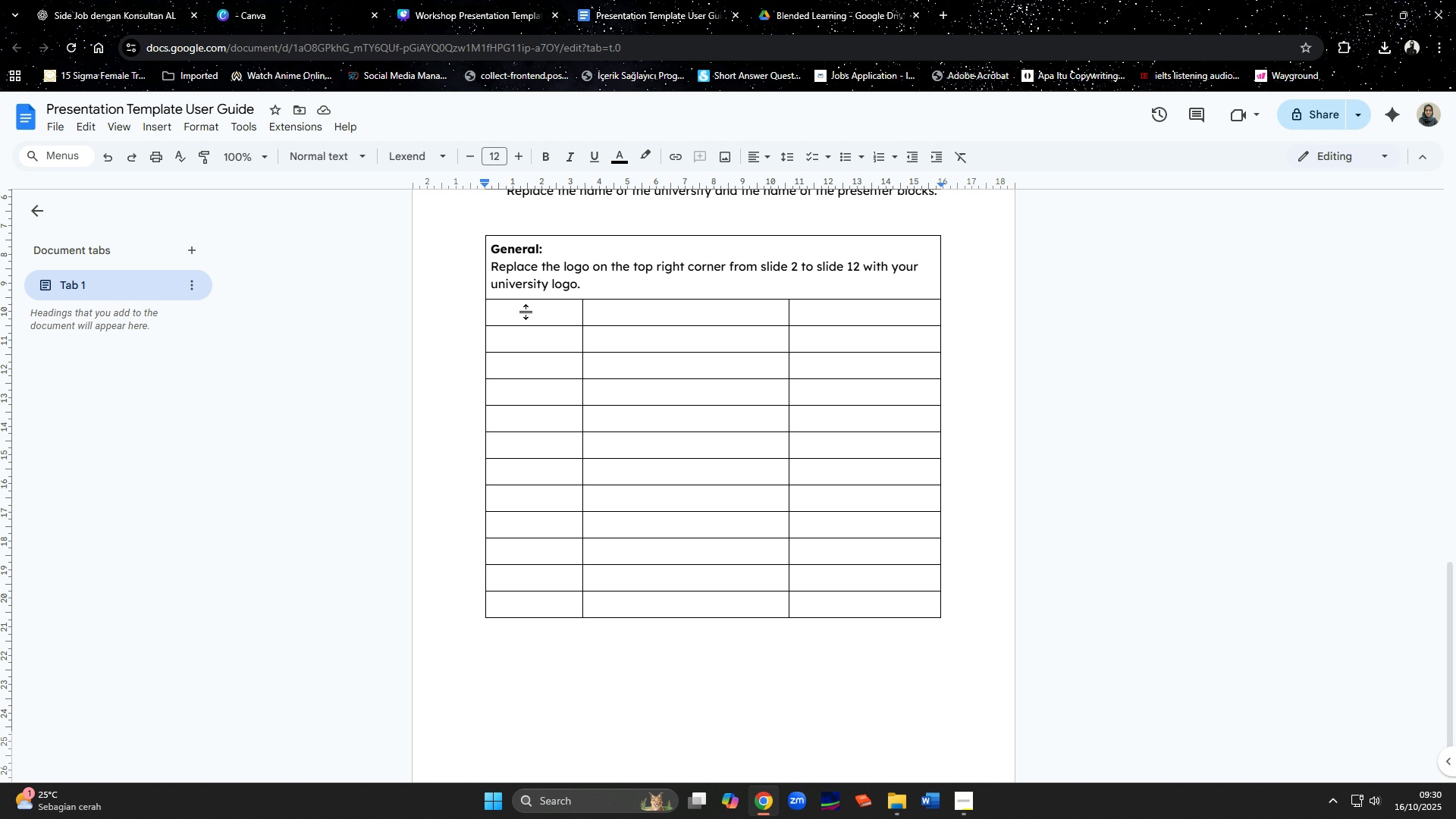 
left_click_drag(start_coordinate=[526, 314], to_coordinate=[520, 595])
 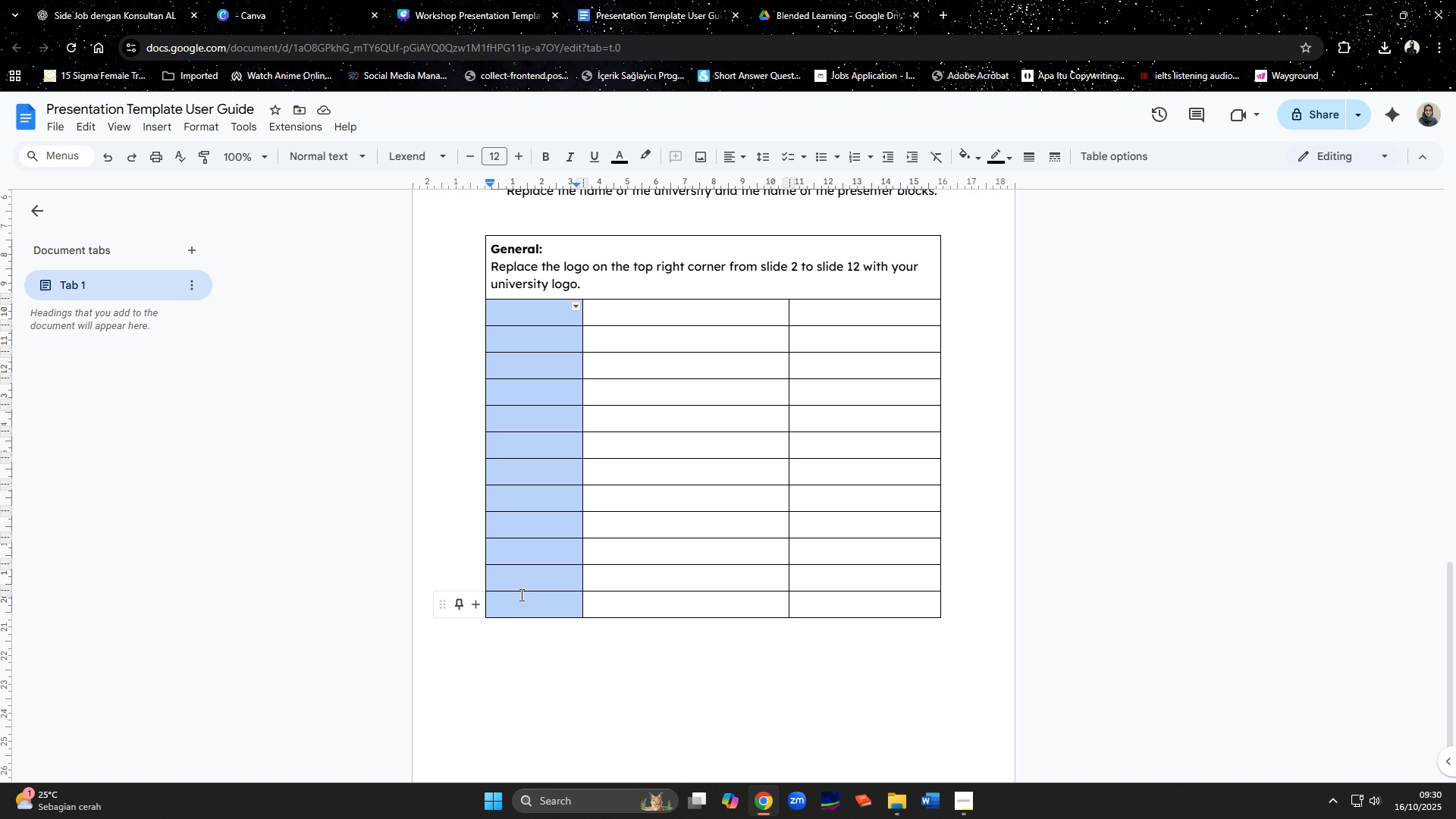 
key(Control+B)
 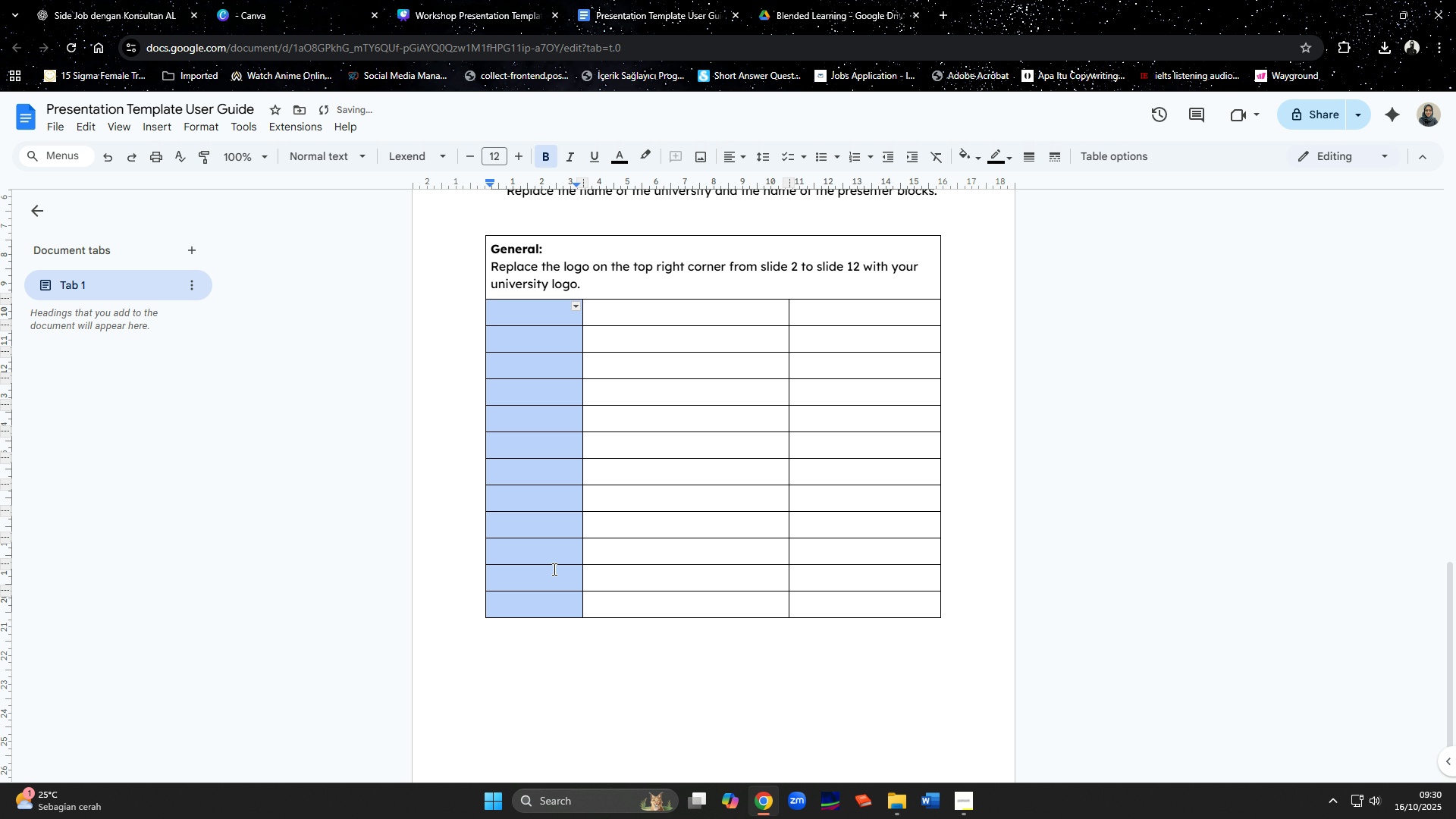 
scroll: coordinate [554, 566], scroll_direction: up, amount: 7.0
 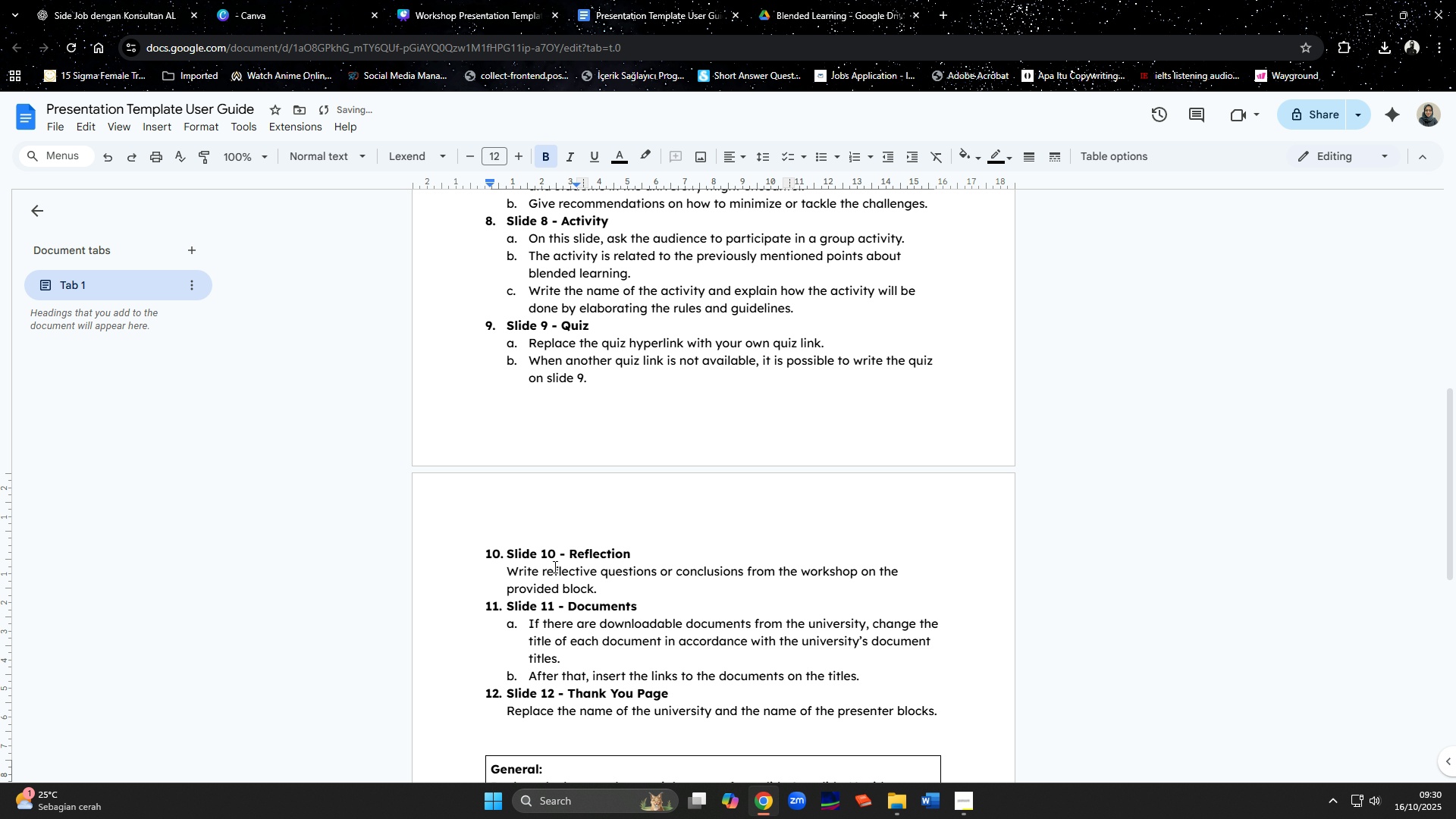 
scroll: coordinate [554, 566], scroll_direction: down, amount: 6.0
 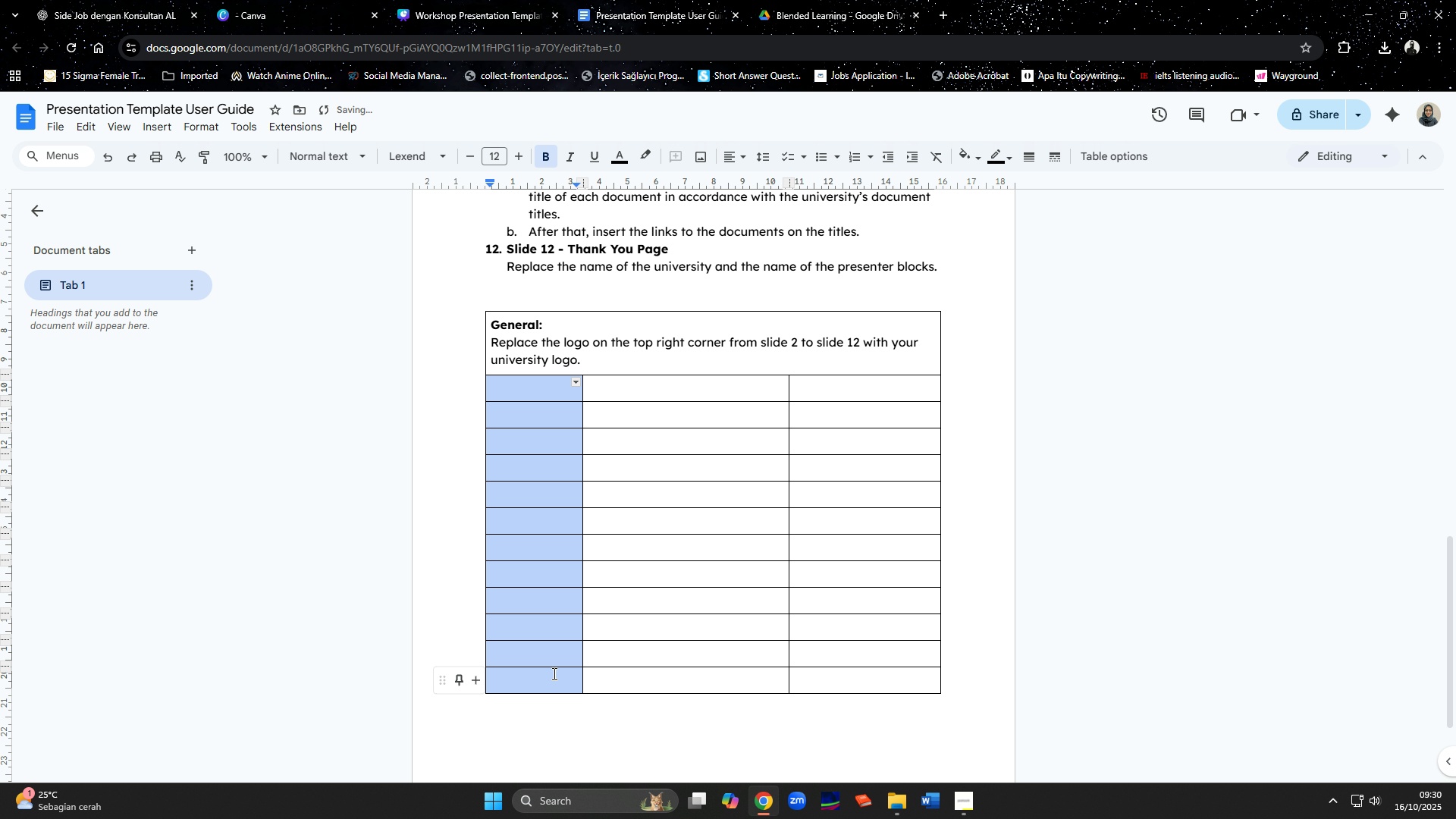 
left_click([553, 686])
 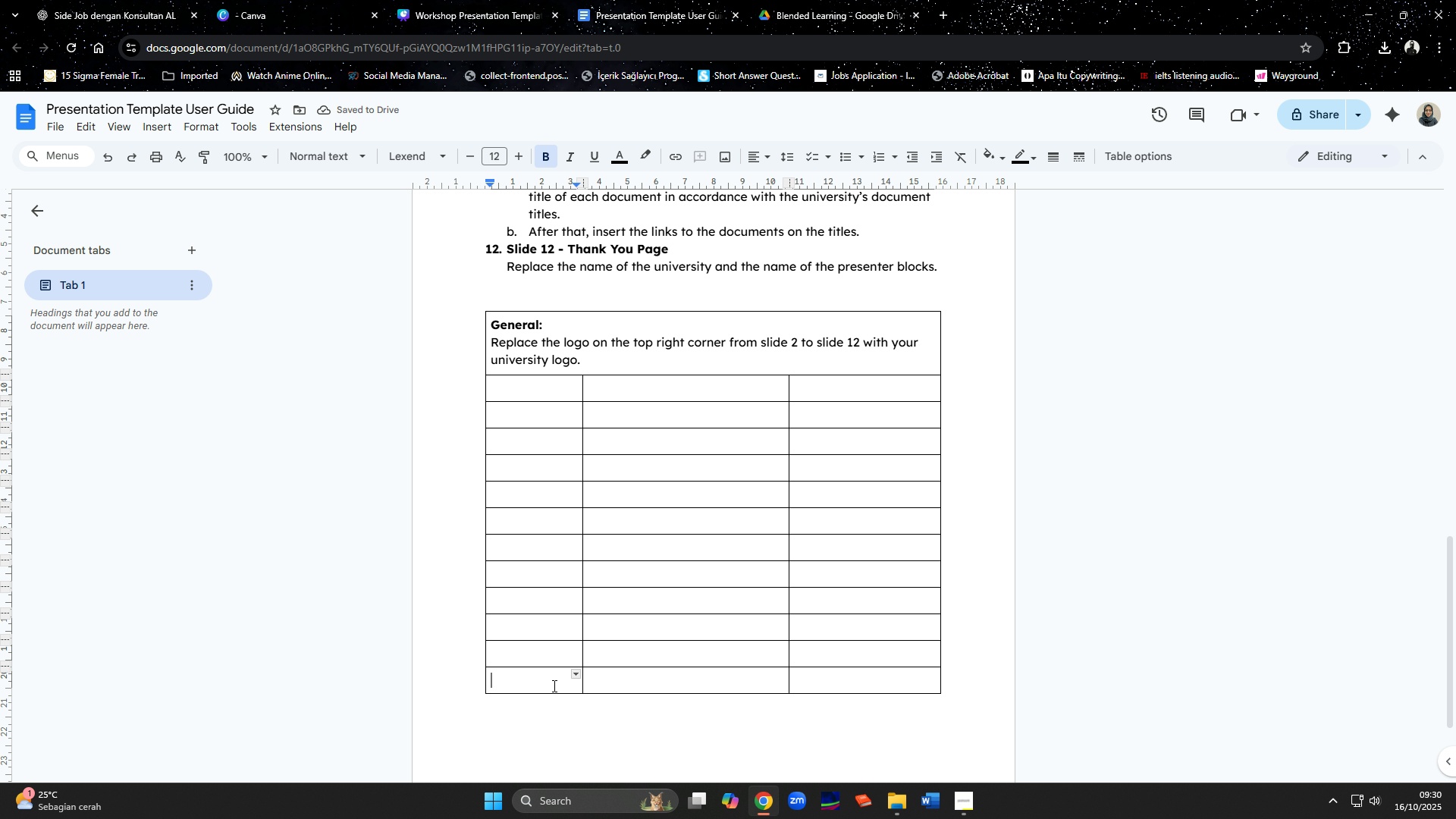 
type(Slide 12 - Thank You Page)
 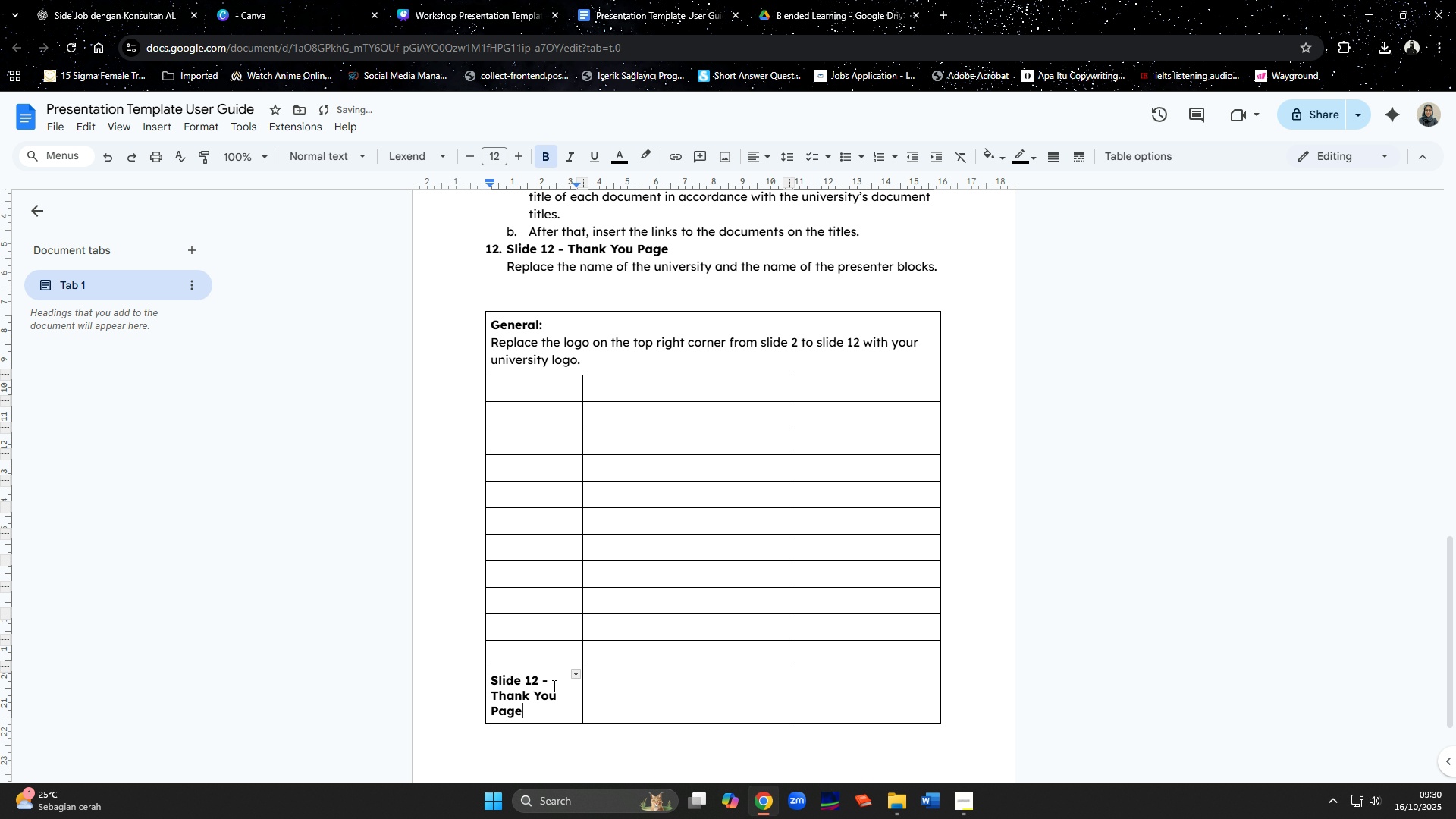 
left_click([541, 660])
 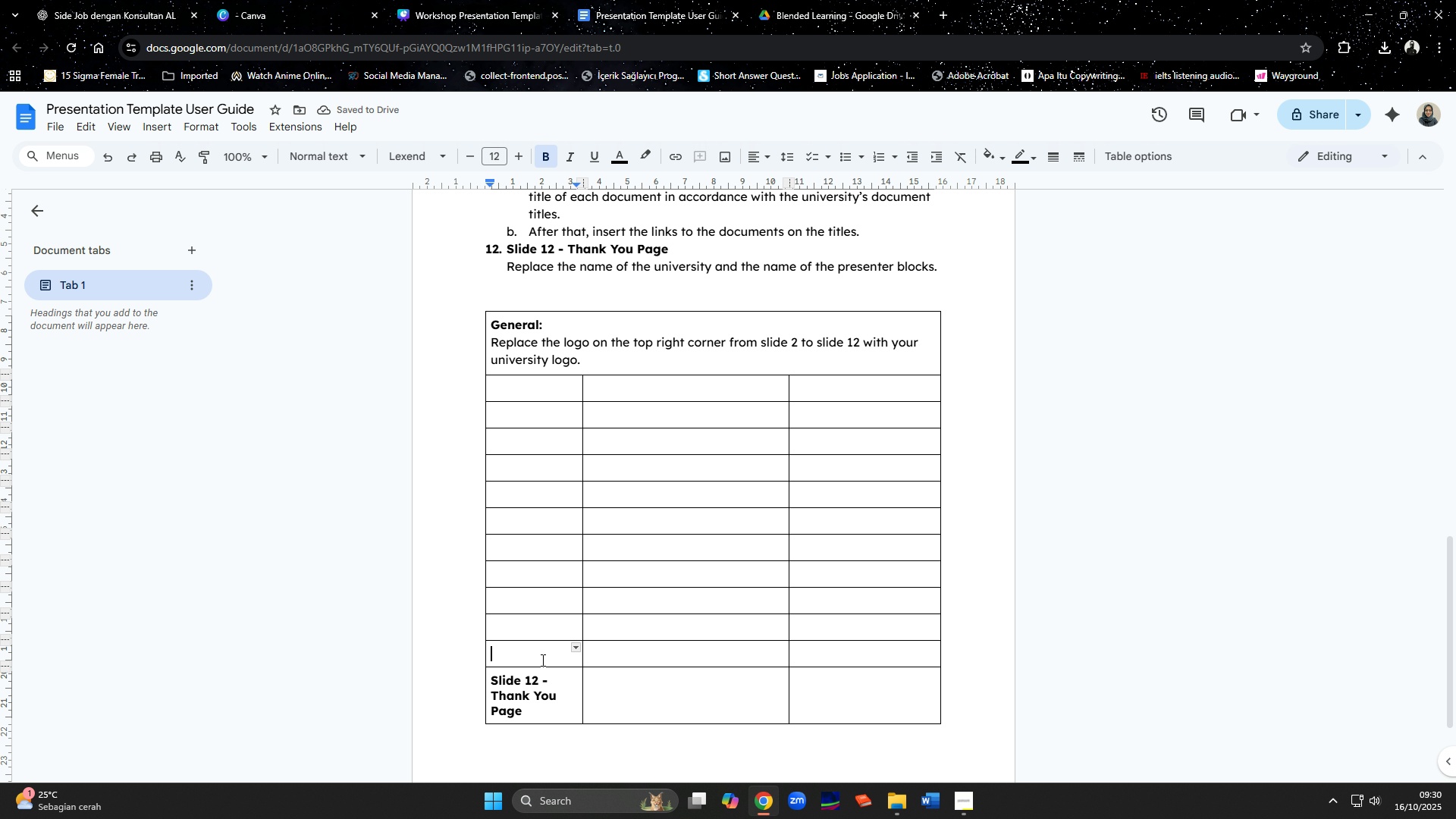 
type(Slide 11 - Documents)
 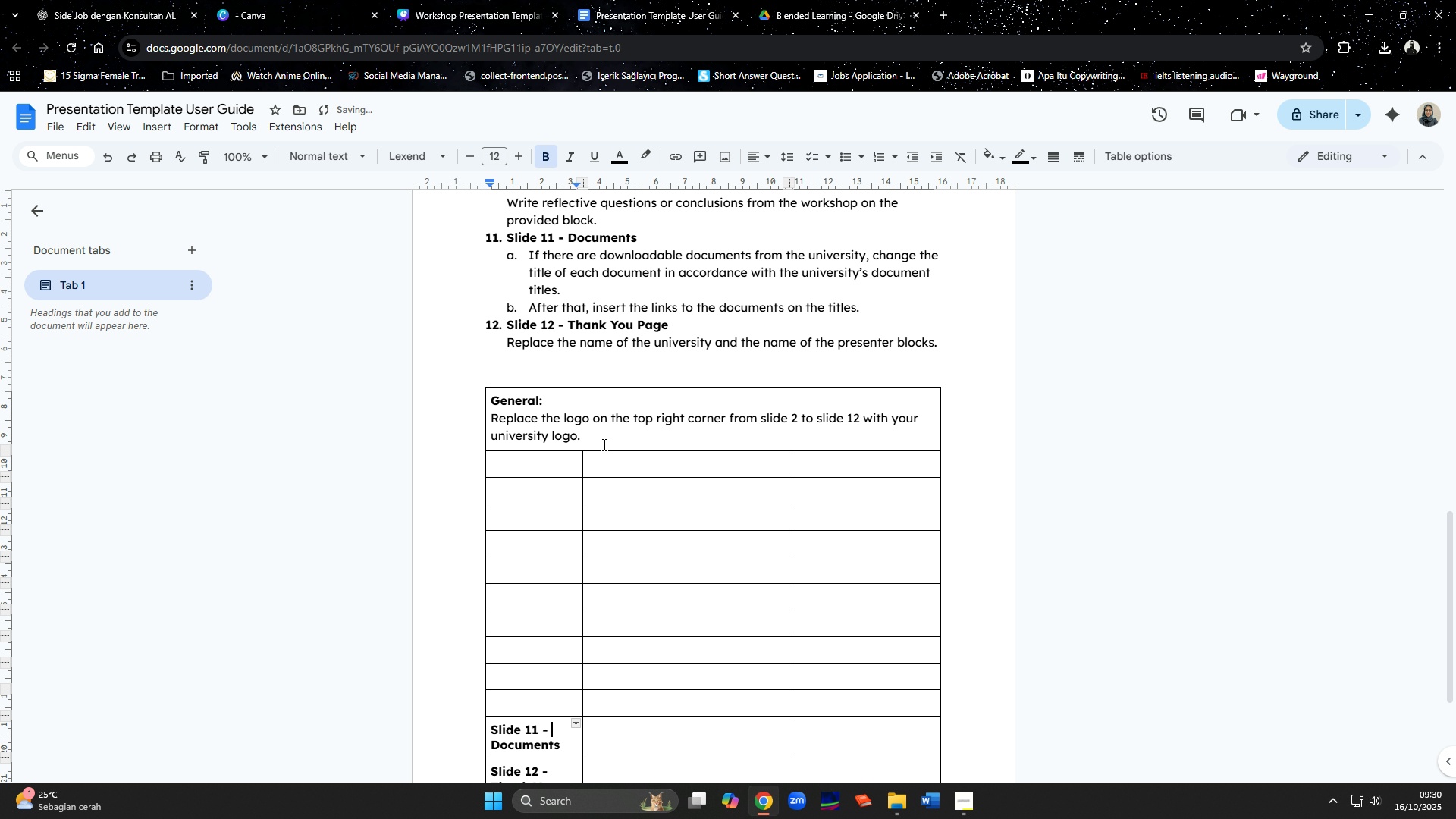 
scroll: coordinate [603, 444], scroll_direction: up, amount: 1.0
 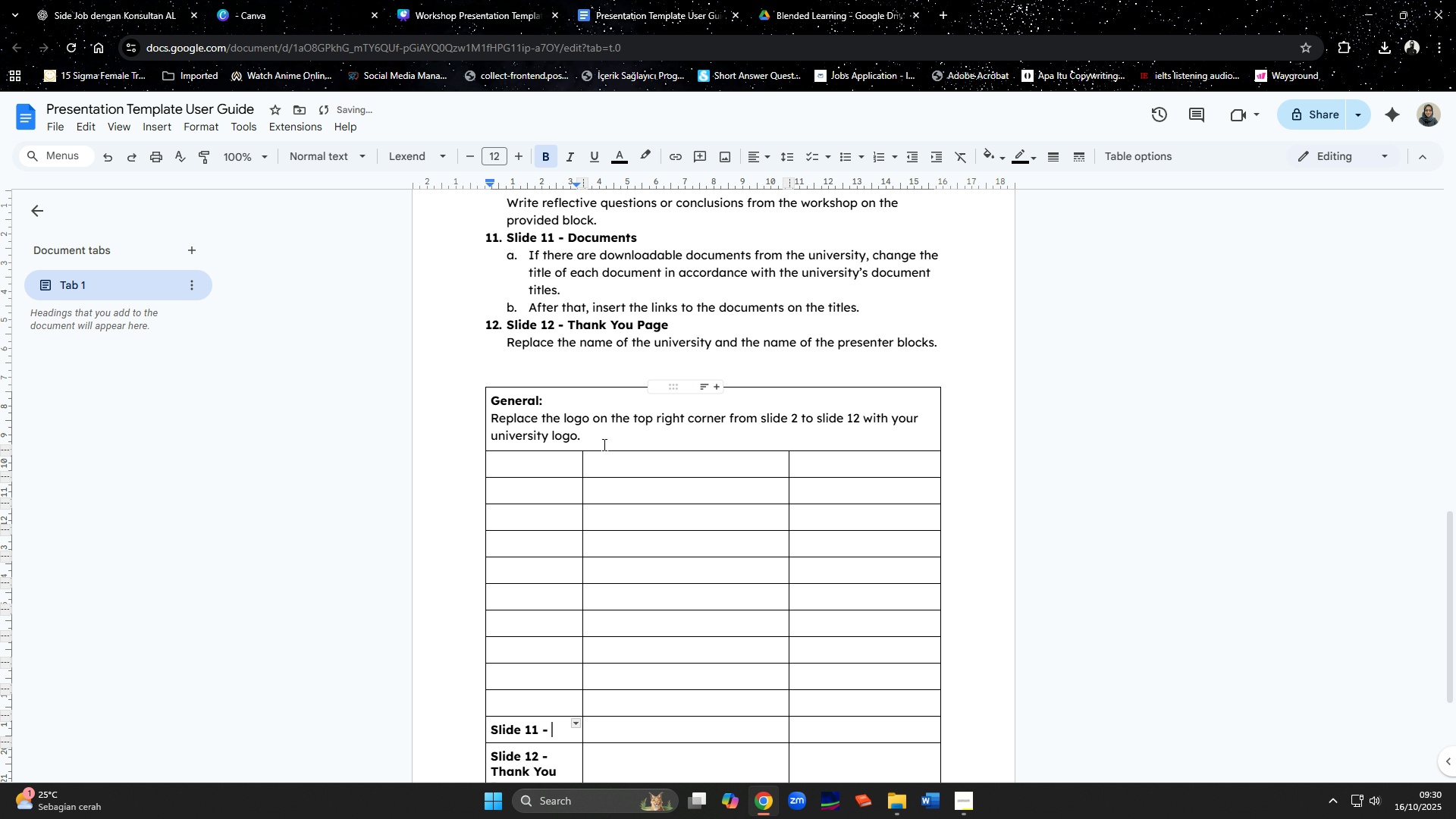 
key(ArrowUp)
 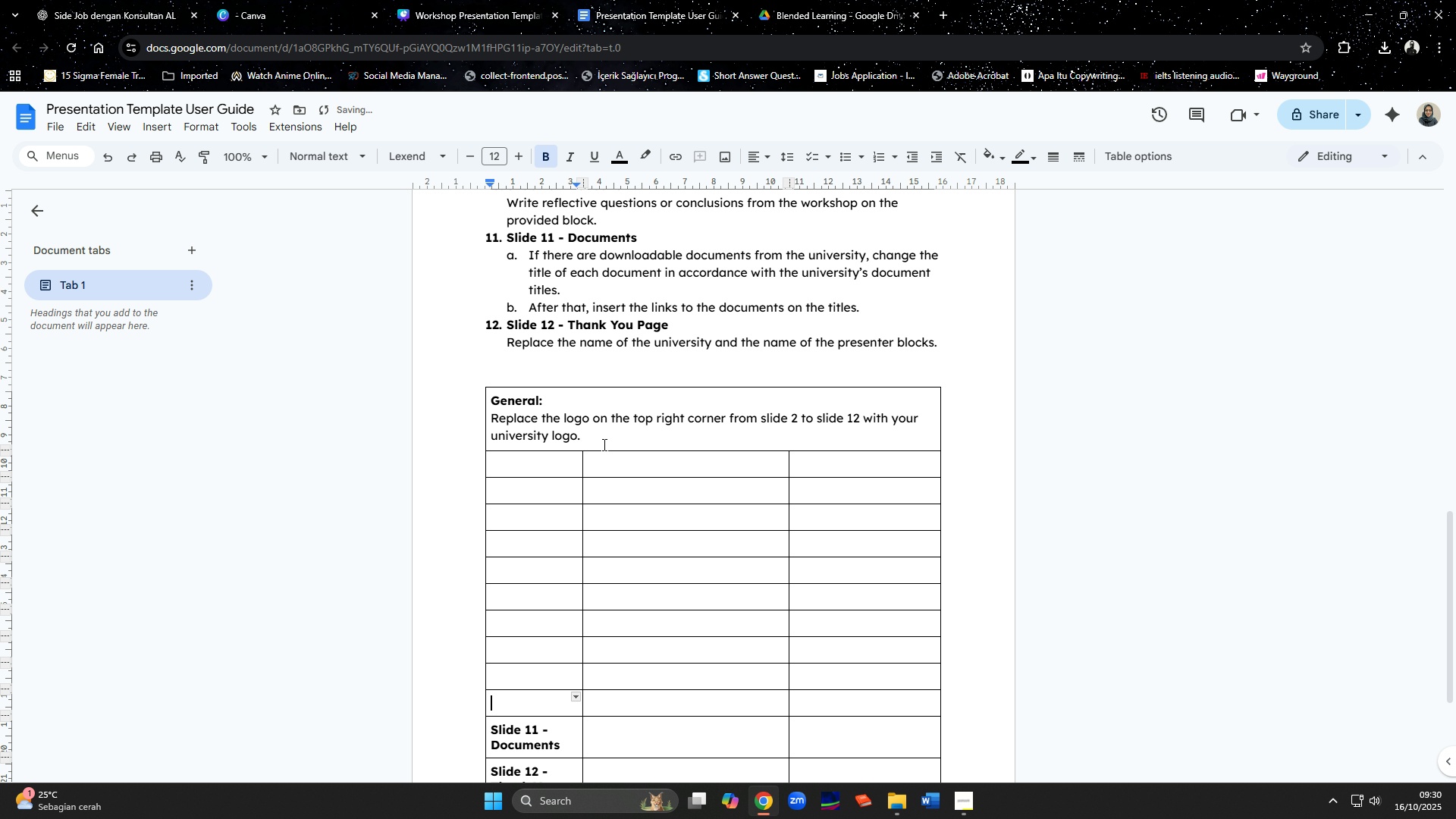 
key(ArrowUp)
 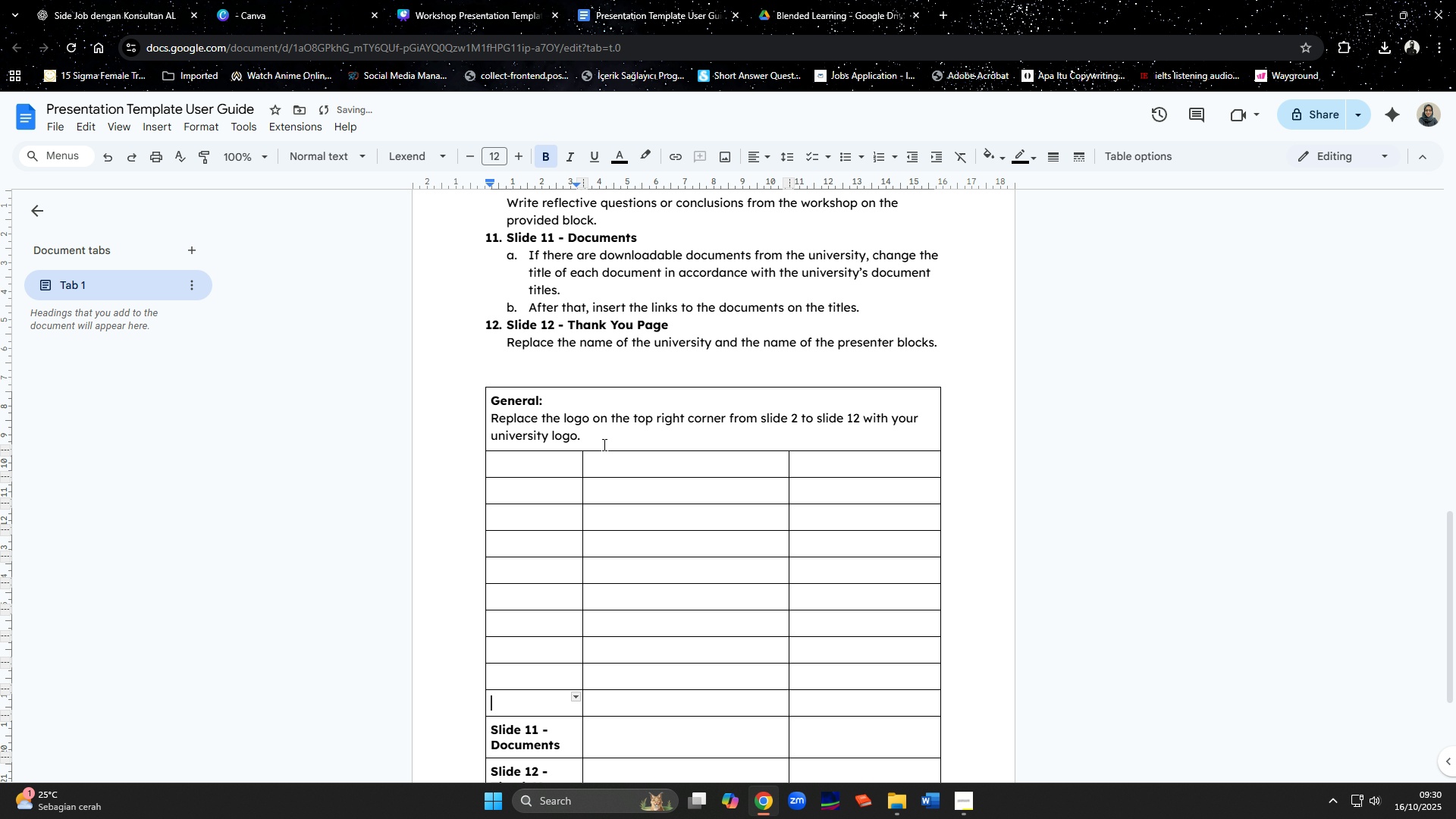 
type(Slide 10 - Reflection)
 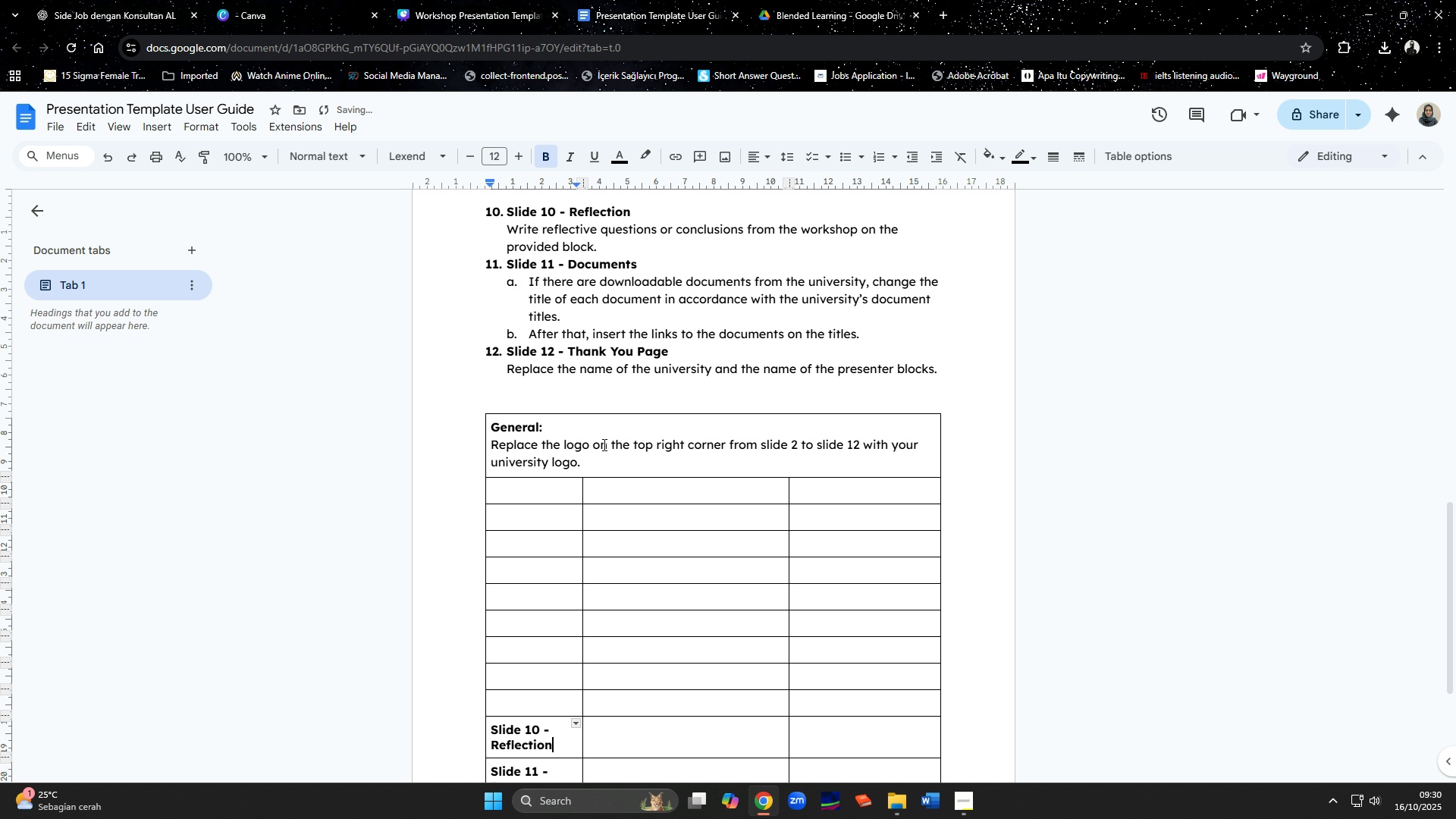 
scroll: coordinate [603, 444], scroll_direction: up, amount: 3.0
 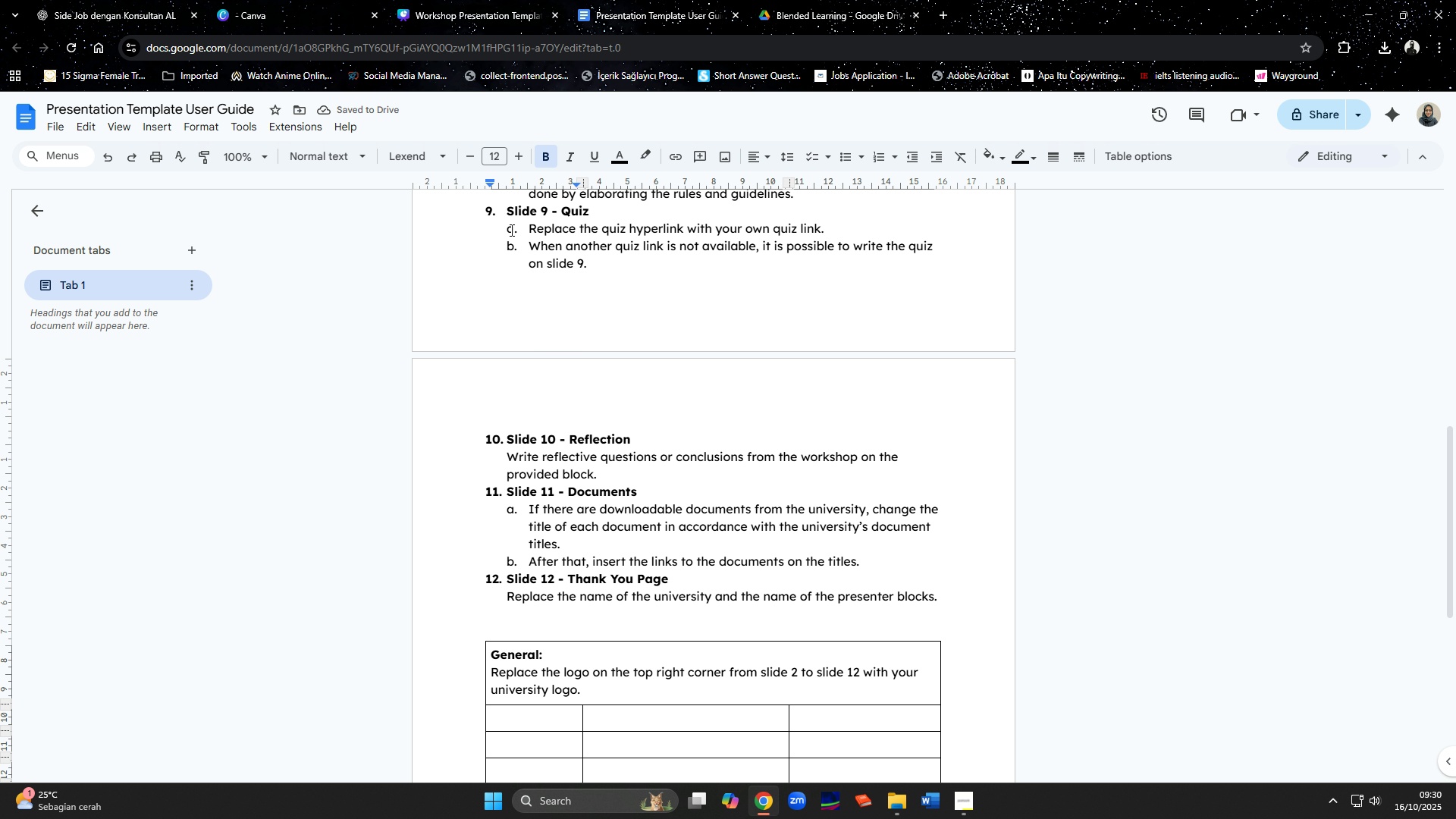 
left_click_drag(start_coordinate=[506, 207], to_coordinate=[588, 209])
 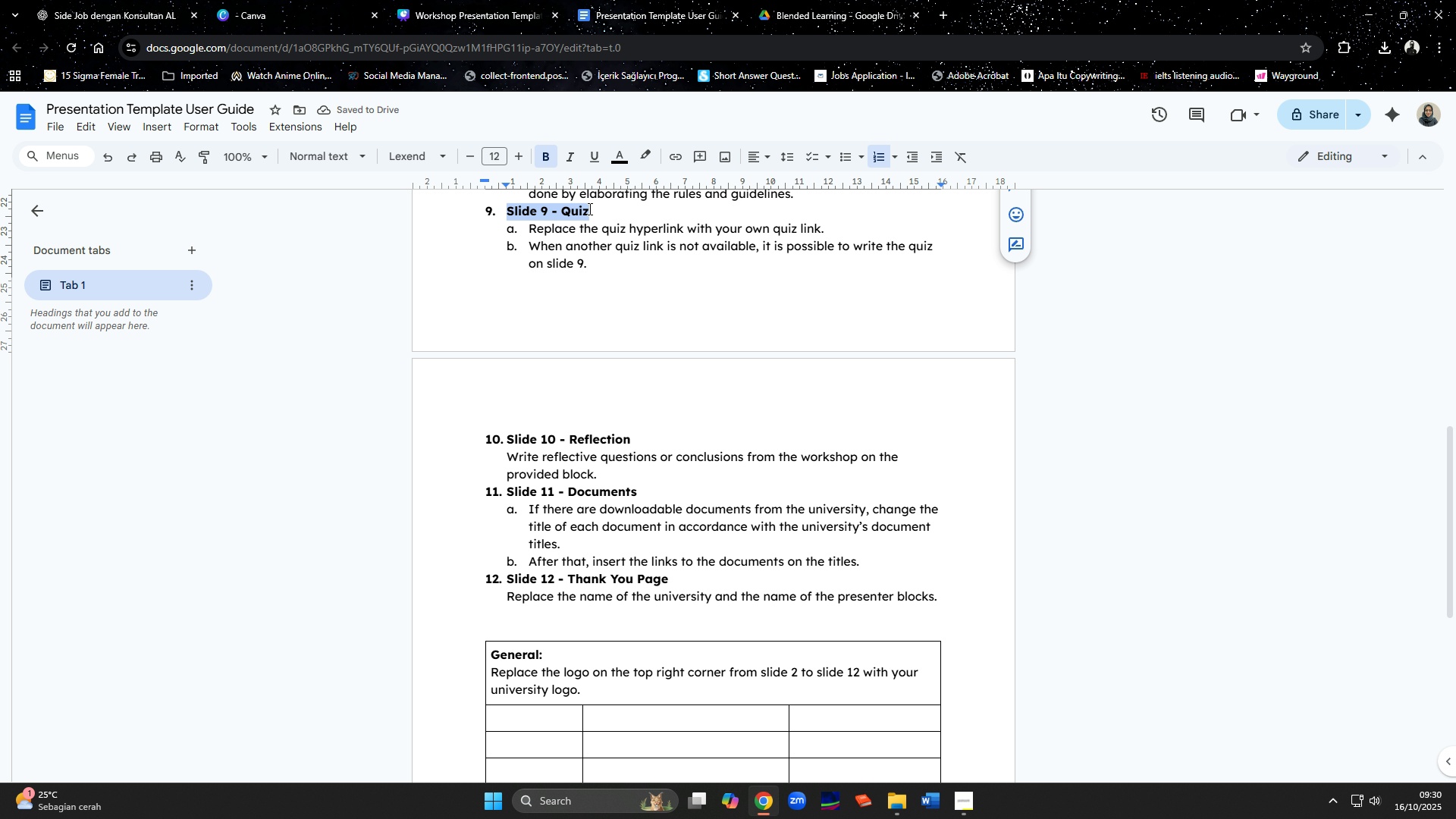 
key(Control+C)
 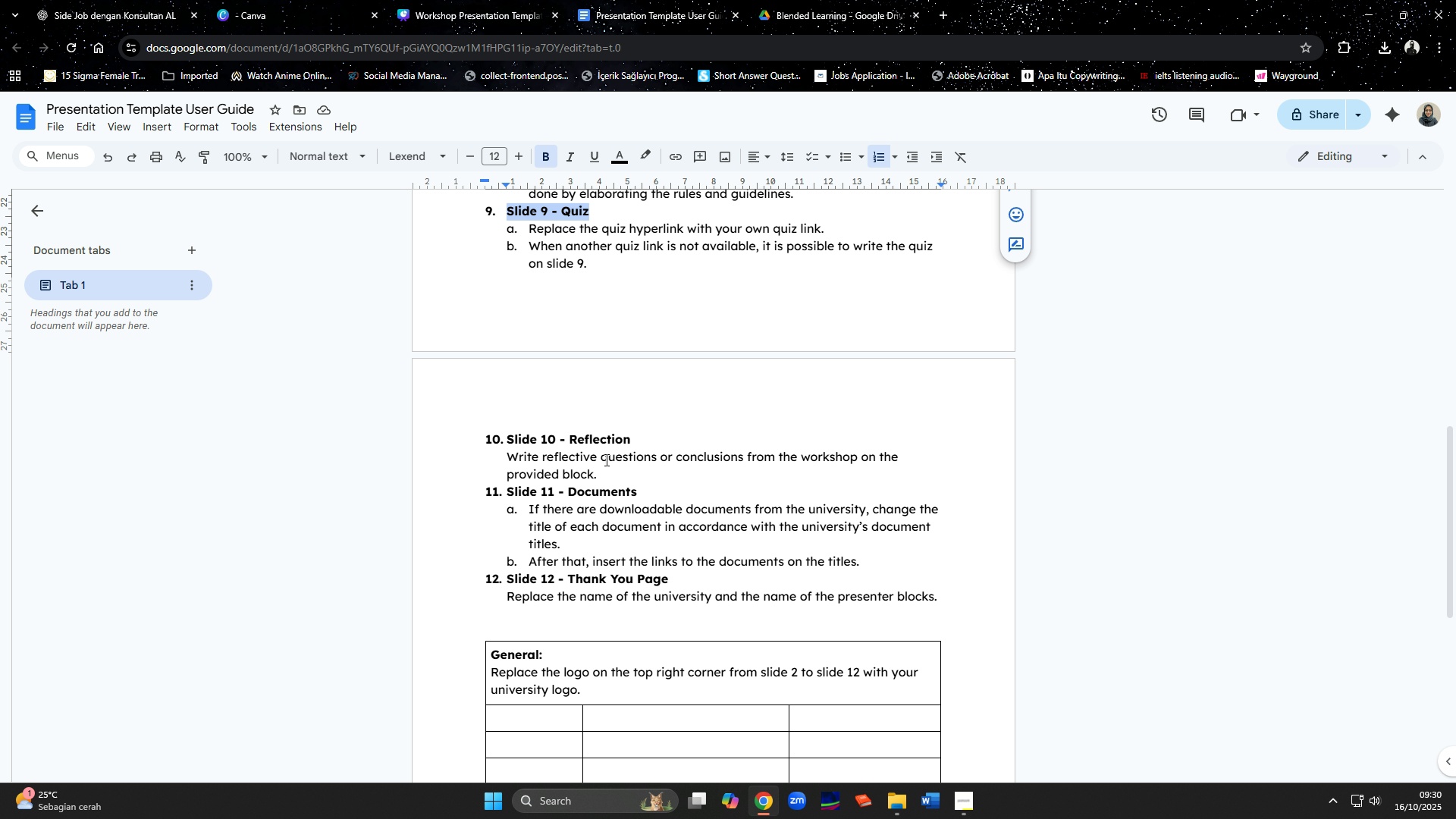 
scroll: coordinate [605, 460], scroll_direction: down, amount: 4.0
 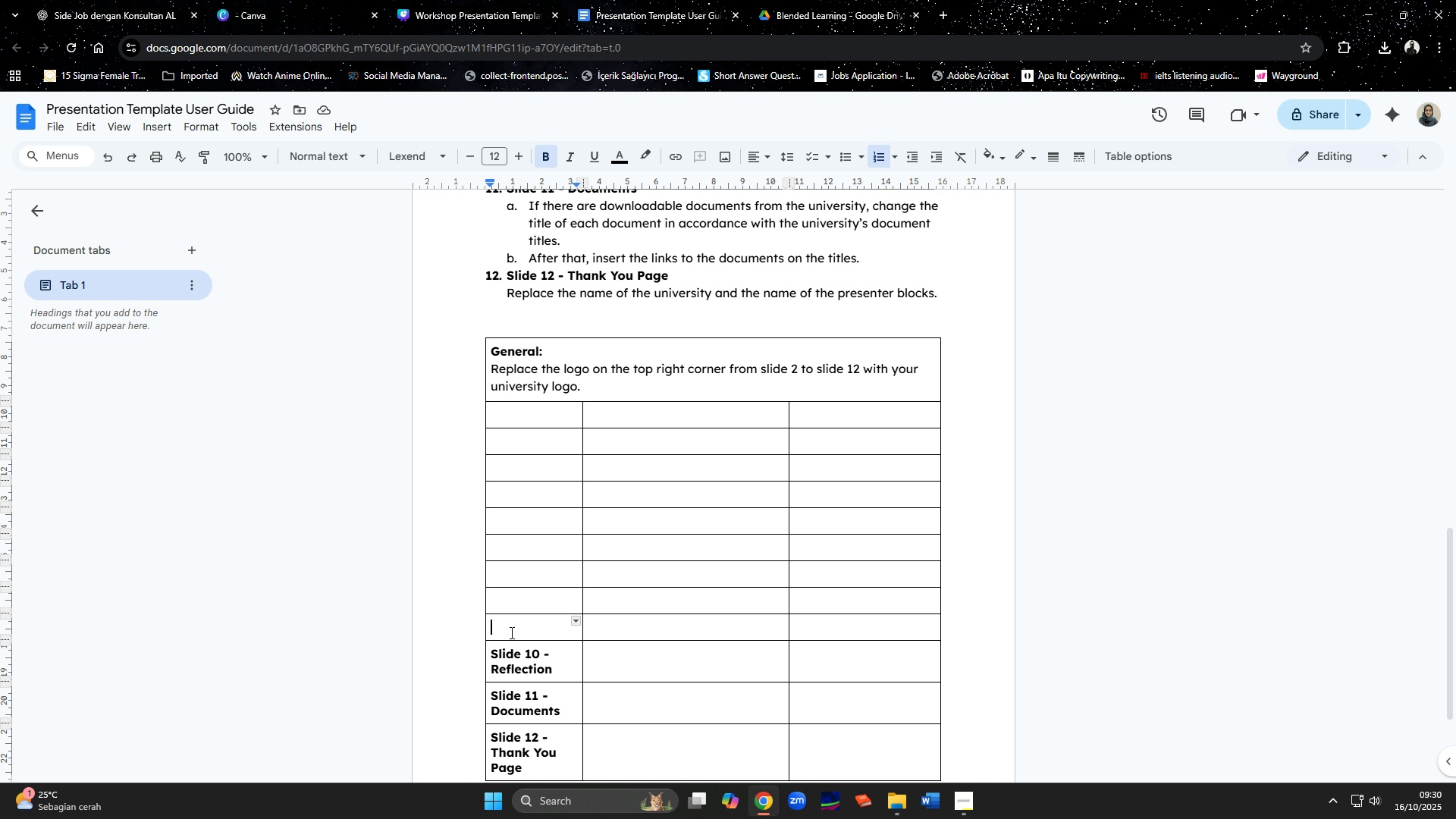 
left_click([510, 632])
 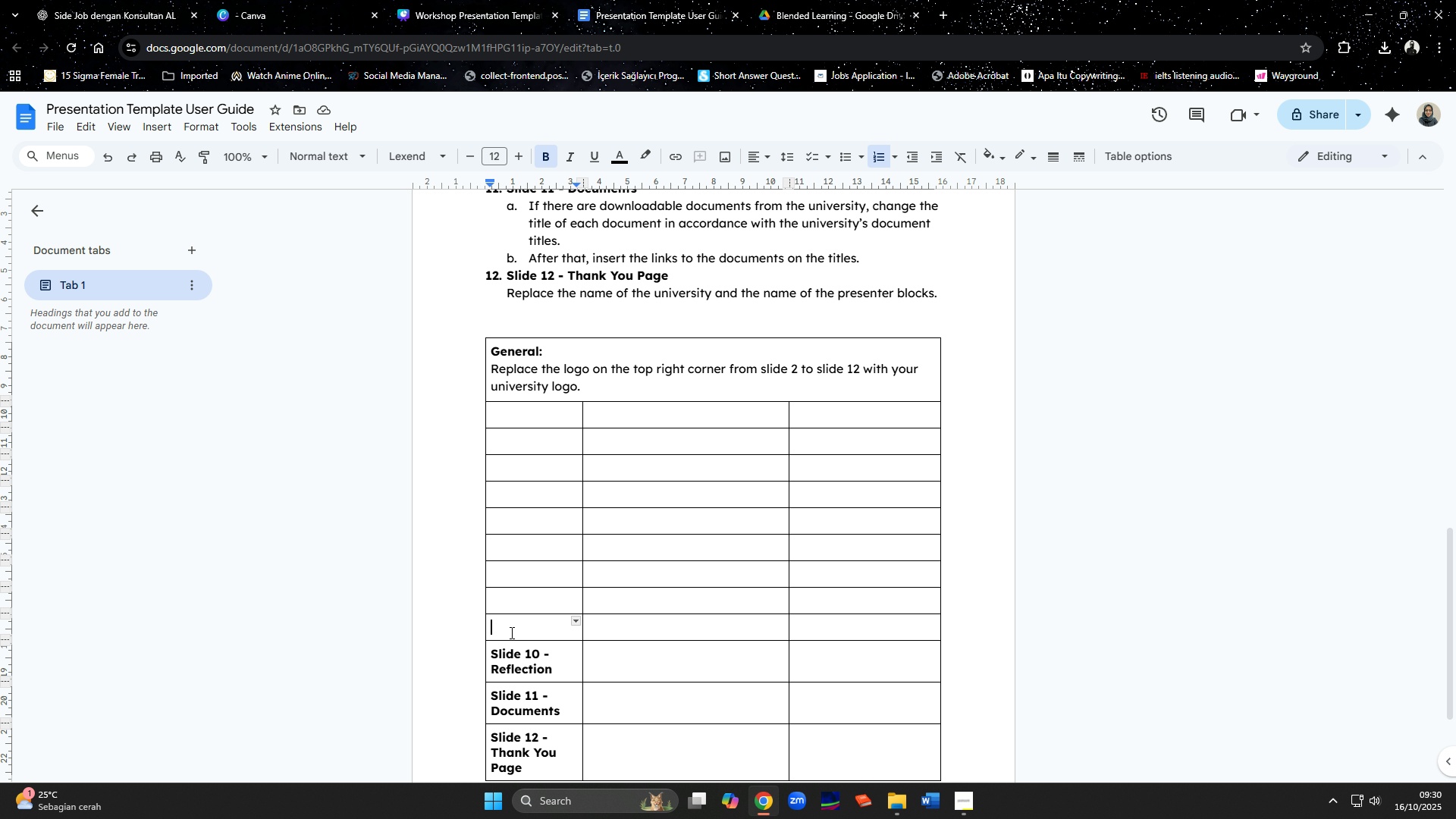 
key(Control+V)
 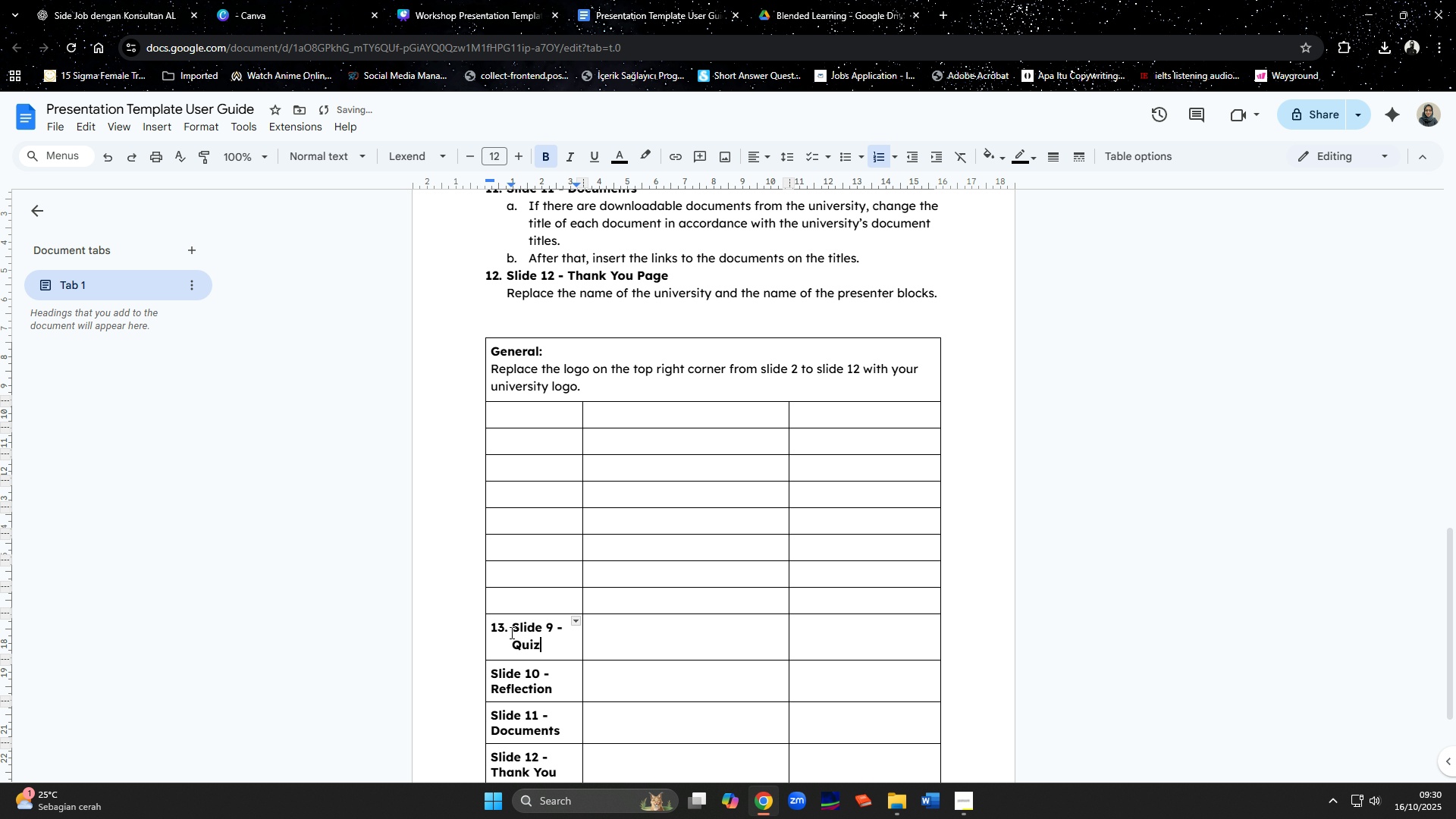 
left_click([510, 632])
 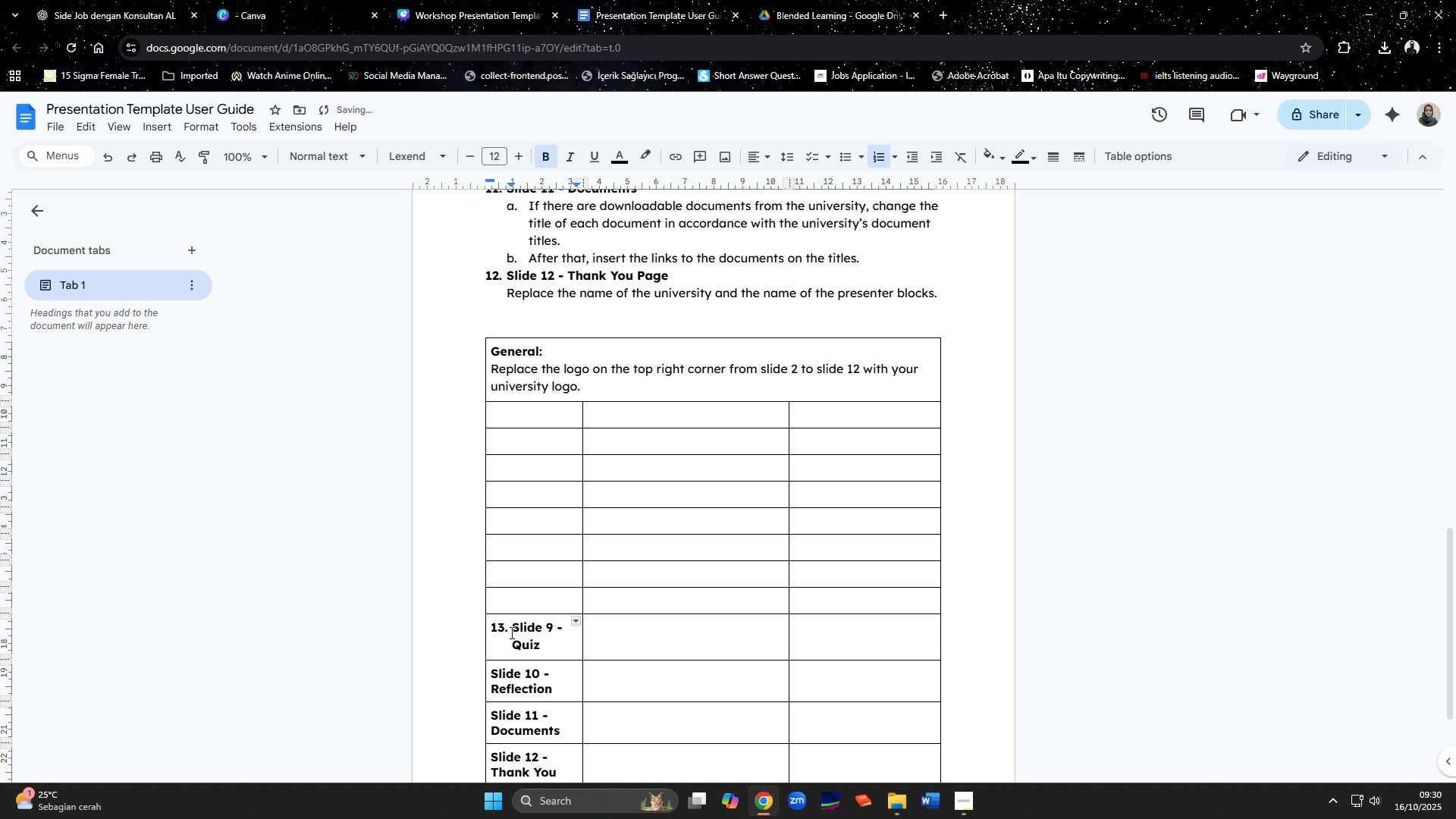 
key(Backspace)
 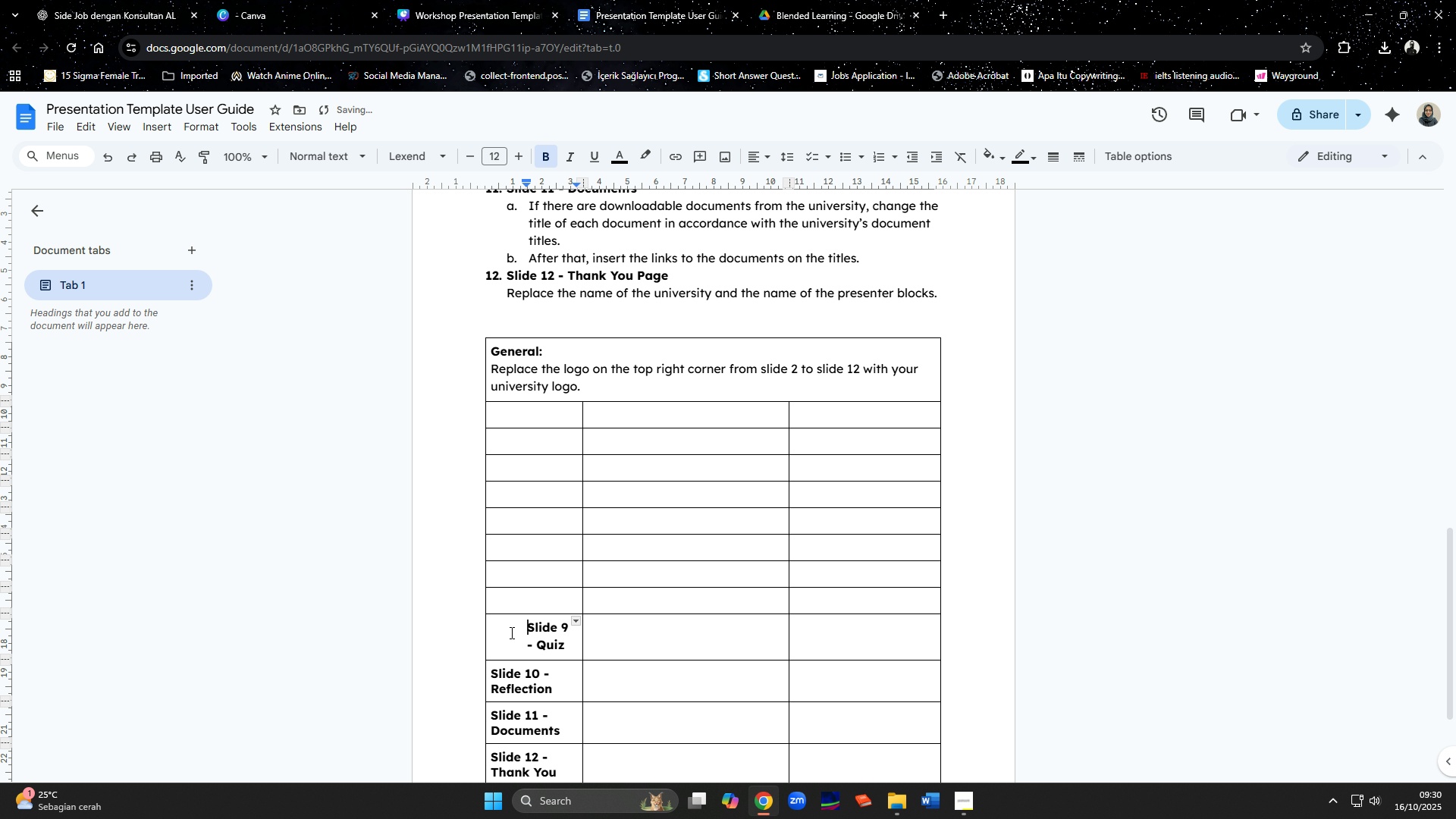 
key(Backspace)
 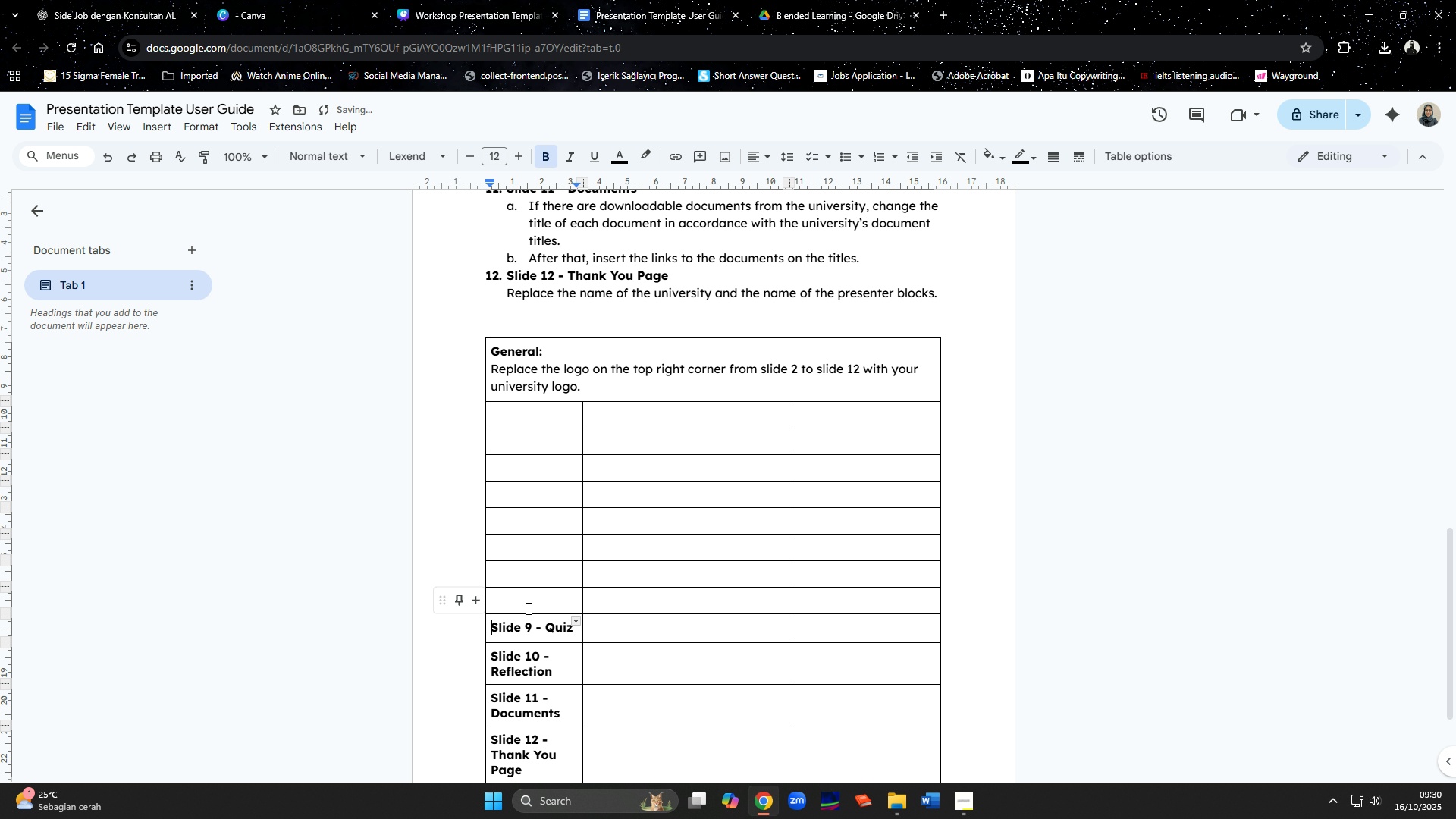 
scroll: coordinate [526, 300], scroll_direction: up, amount: 6.0
 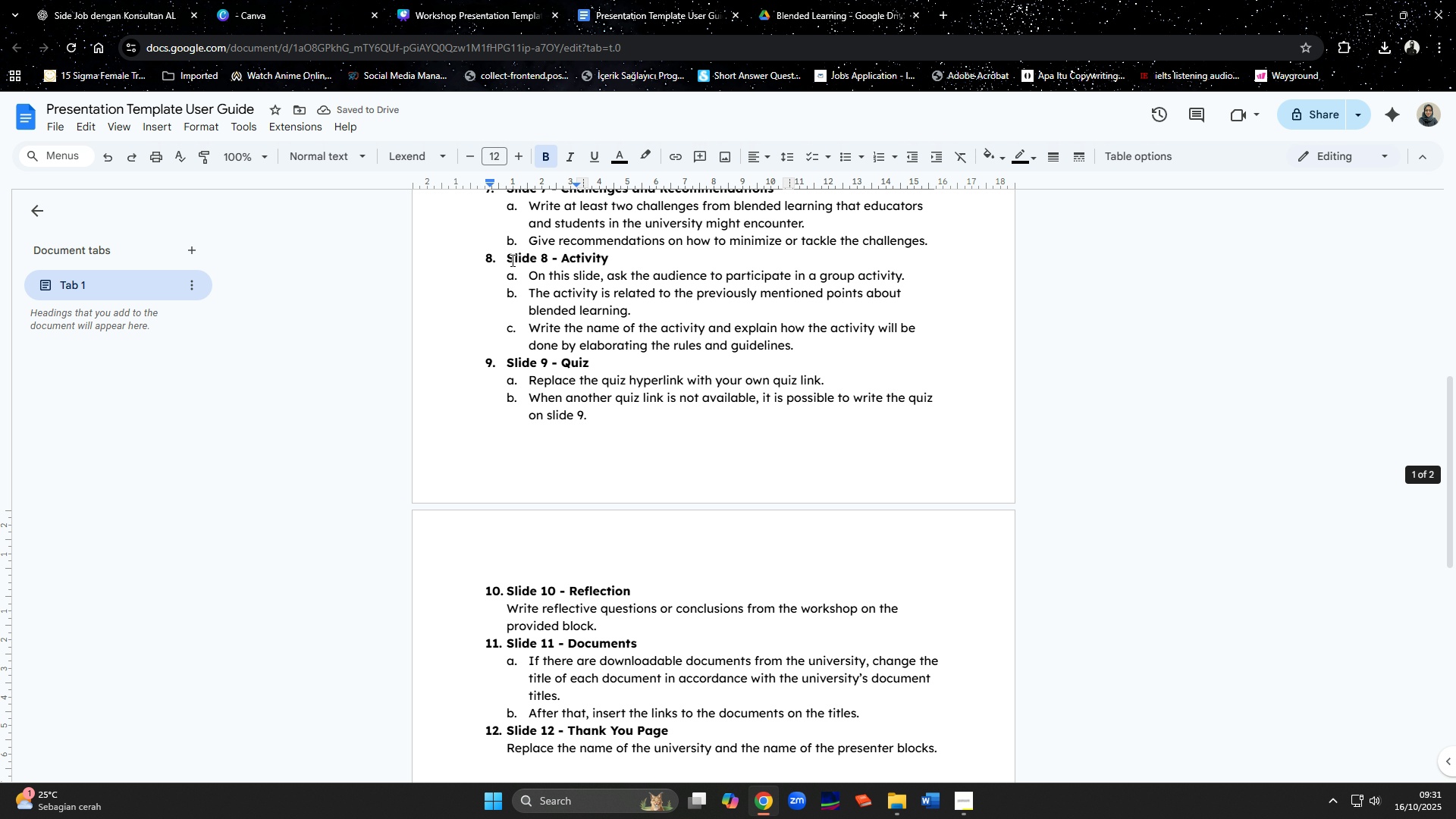 
left_click_drag(start_coordinate=[509, 259], to_coordinate=[610, 252])
 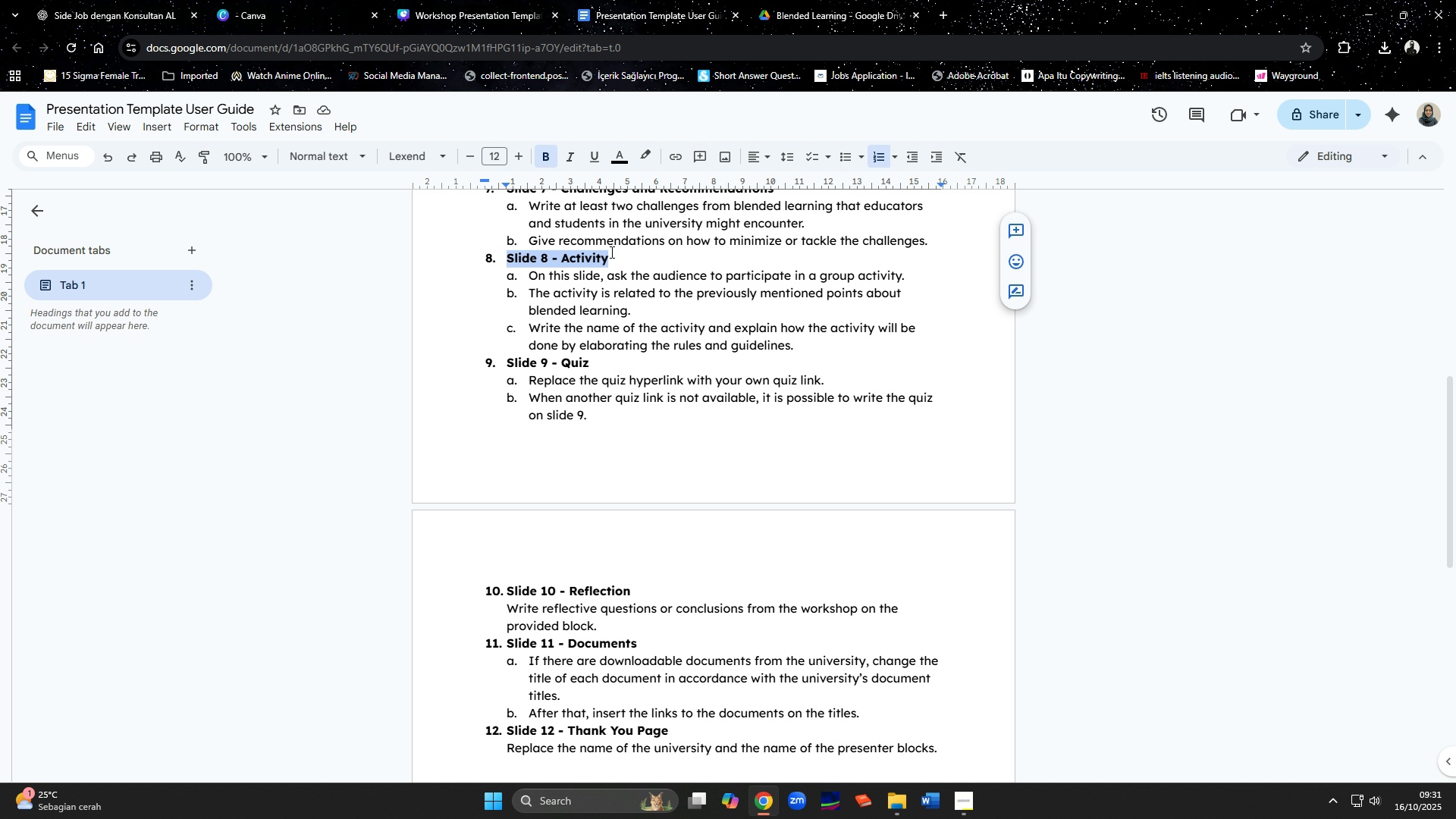 
key(Control+C)
 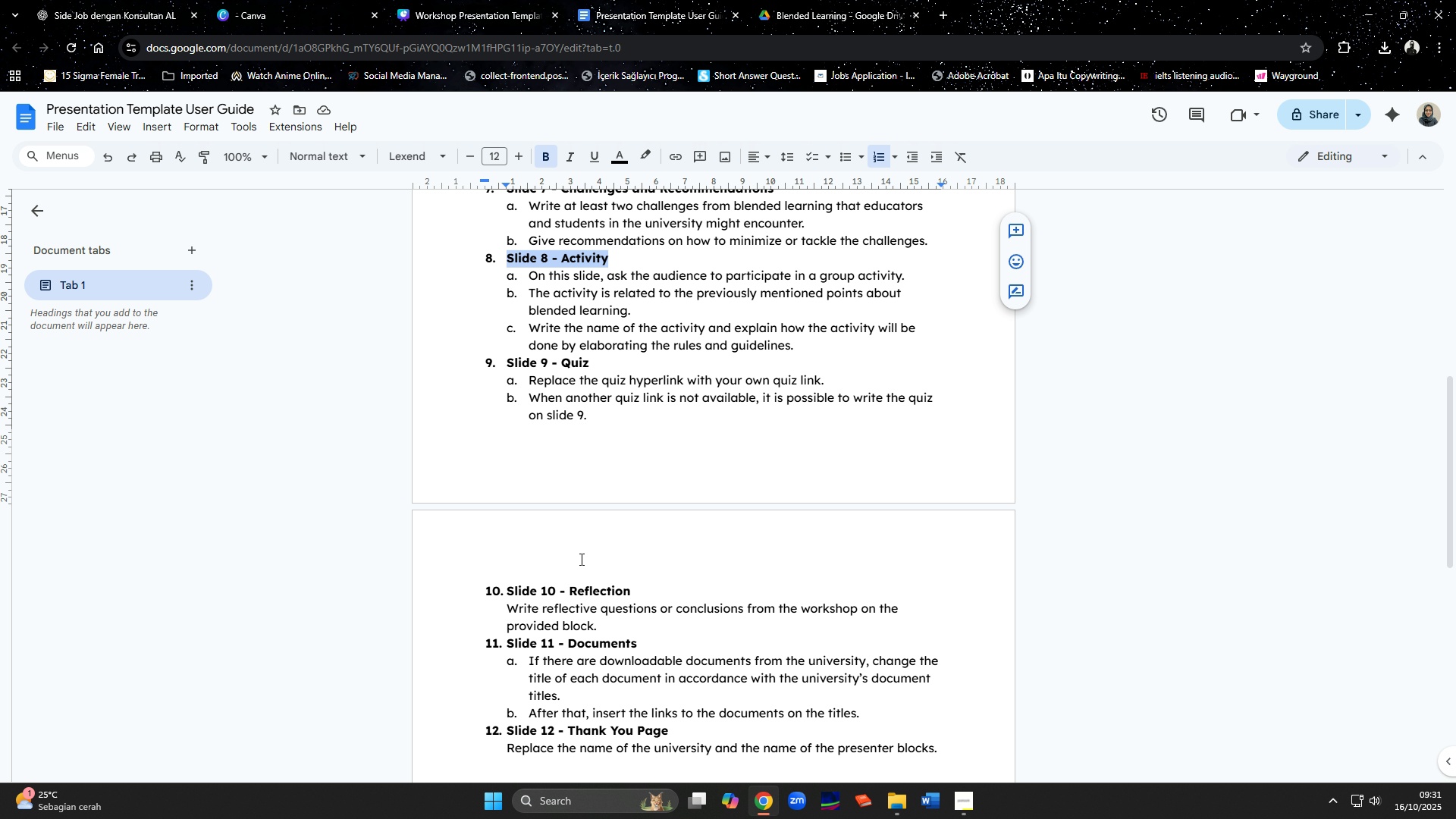 
scroll: coordinate [580, 559], scroll_direction: down, amount: 6.0
 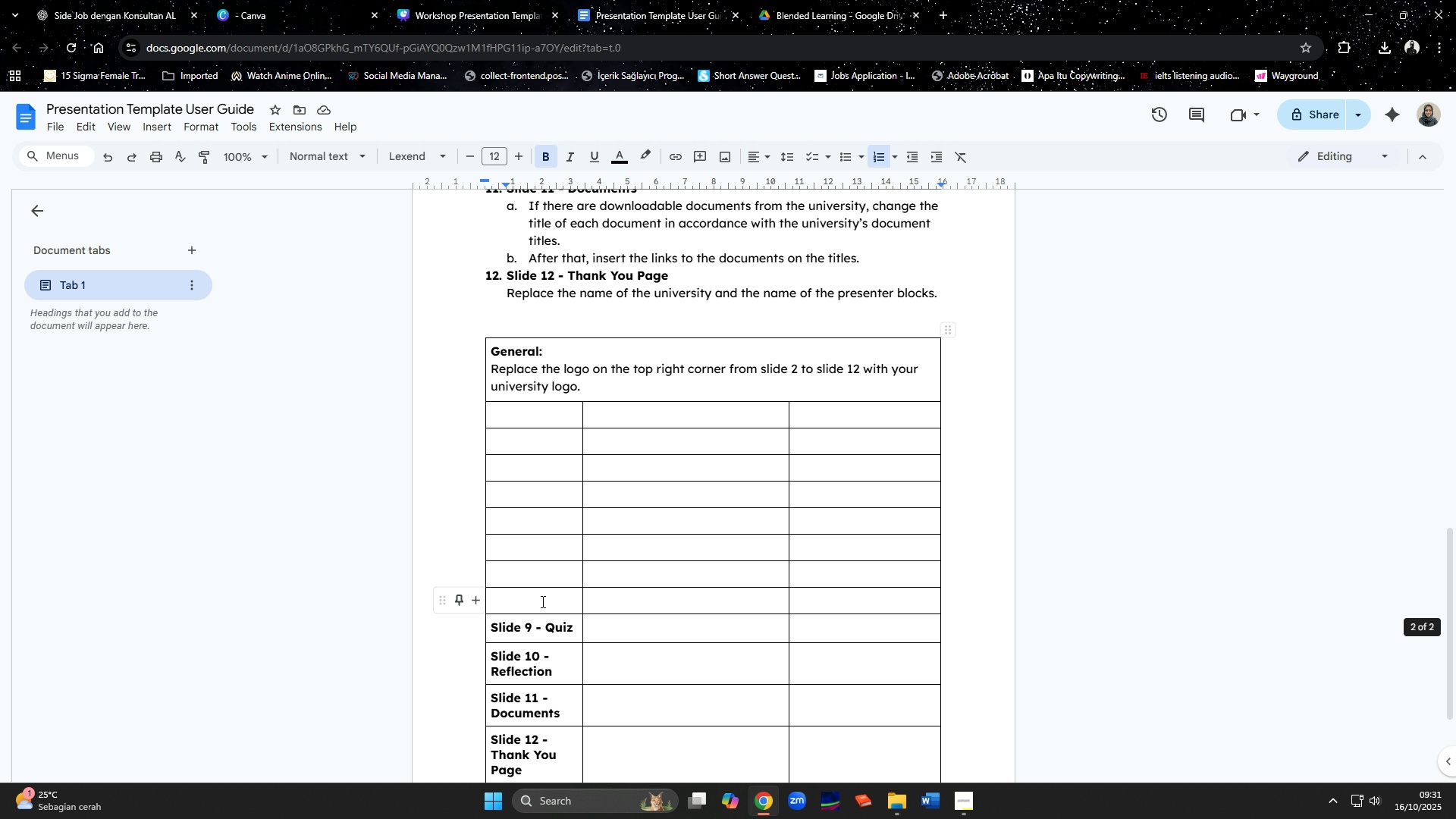 
left_click([541, 601])
 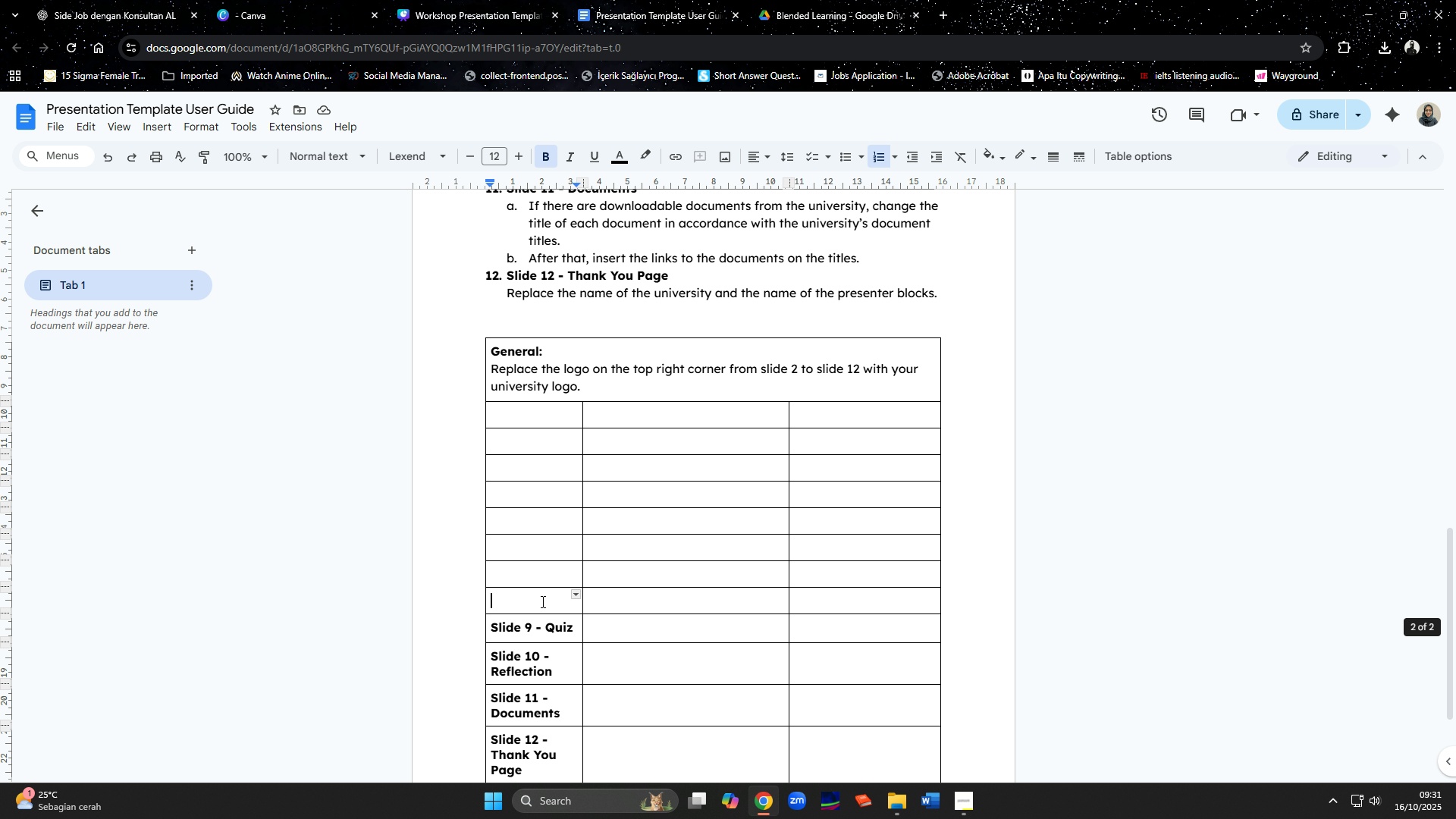 
key(Control+ControlLeft)
 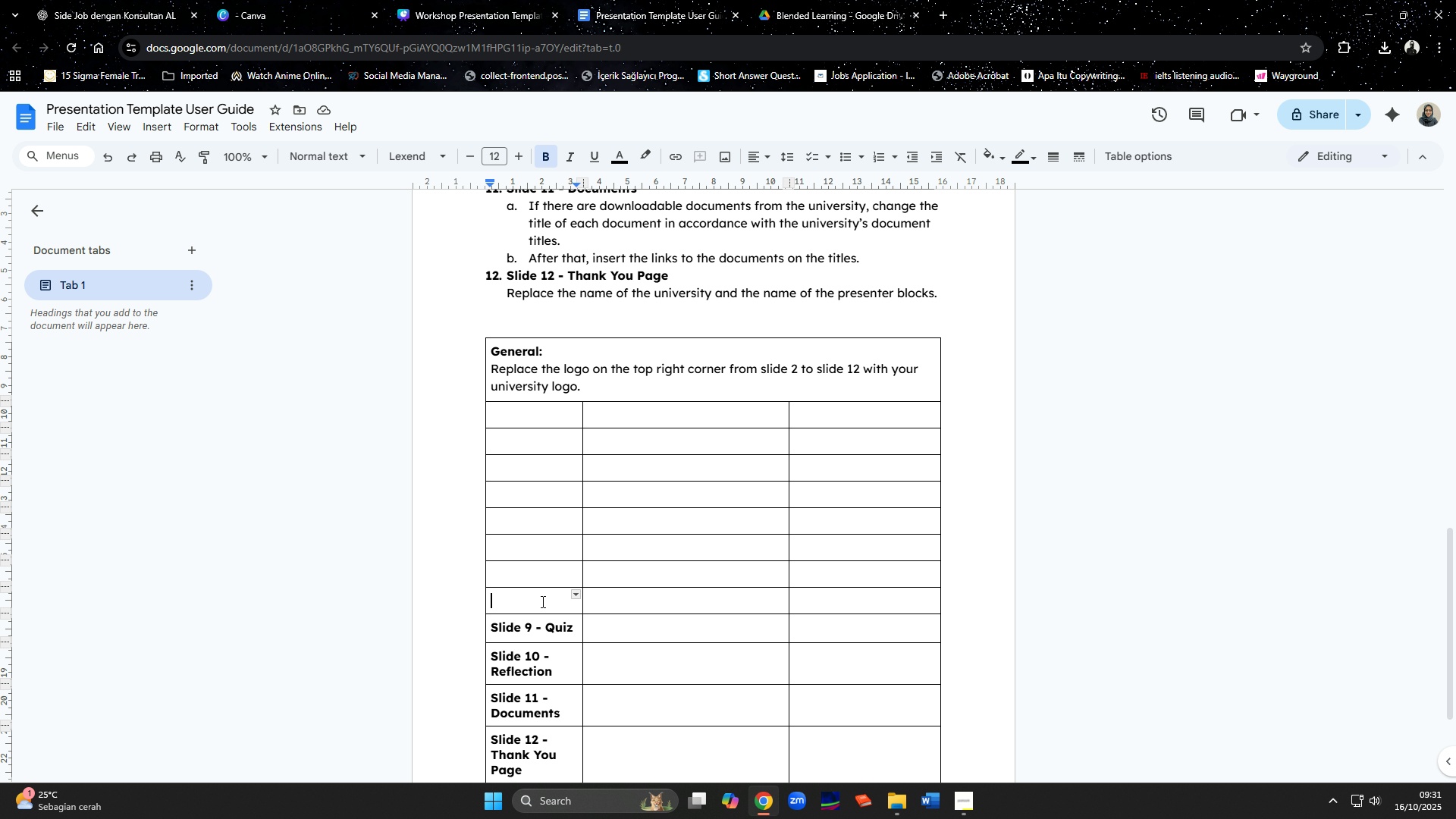 
key(Control+V)
 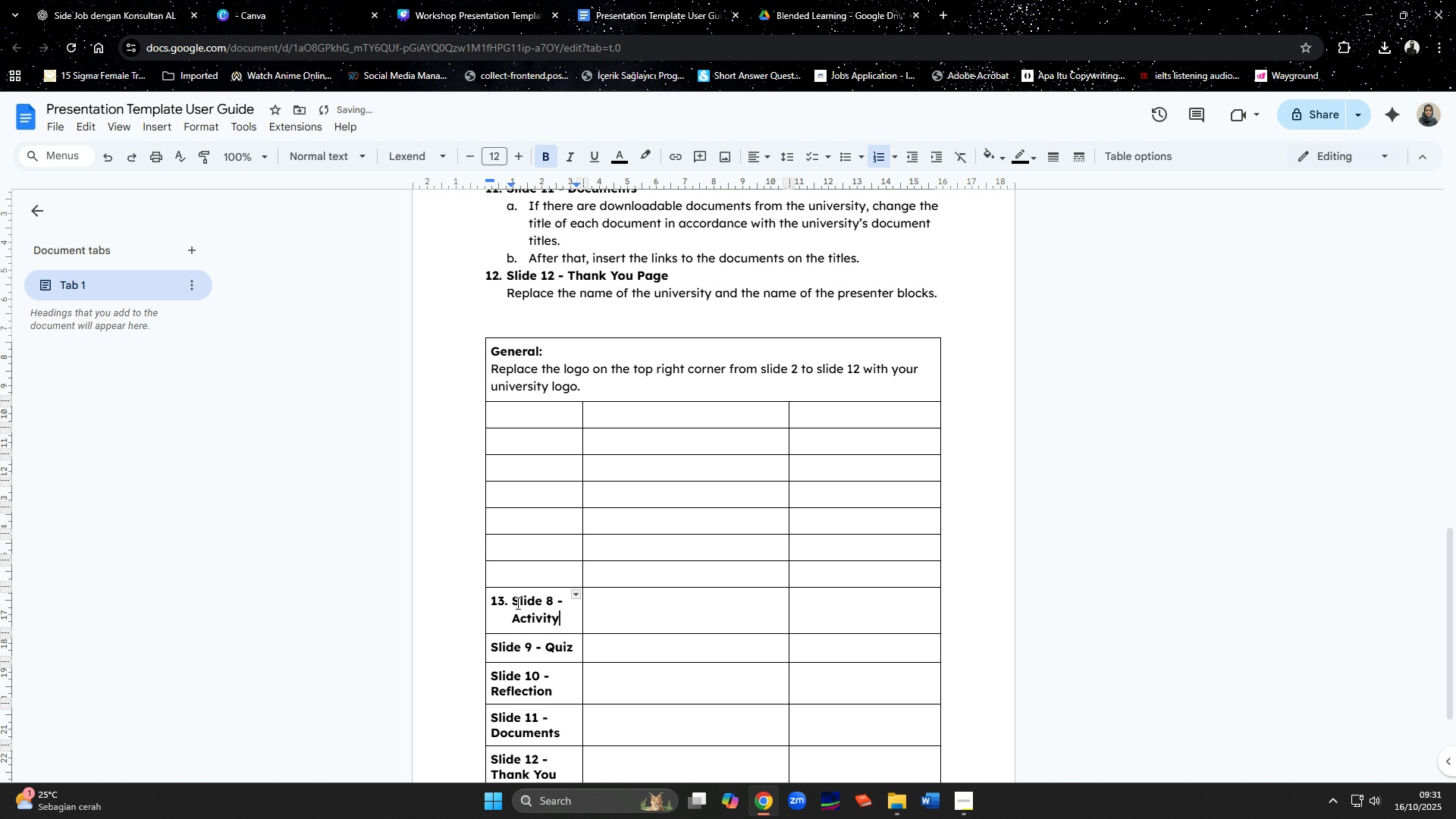 
left_click([510, 604])
 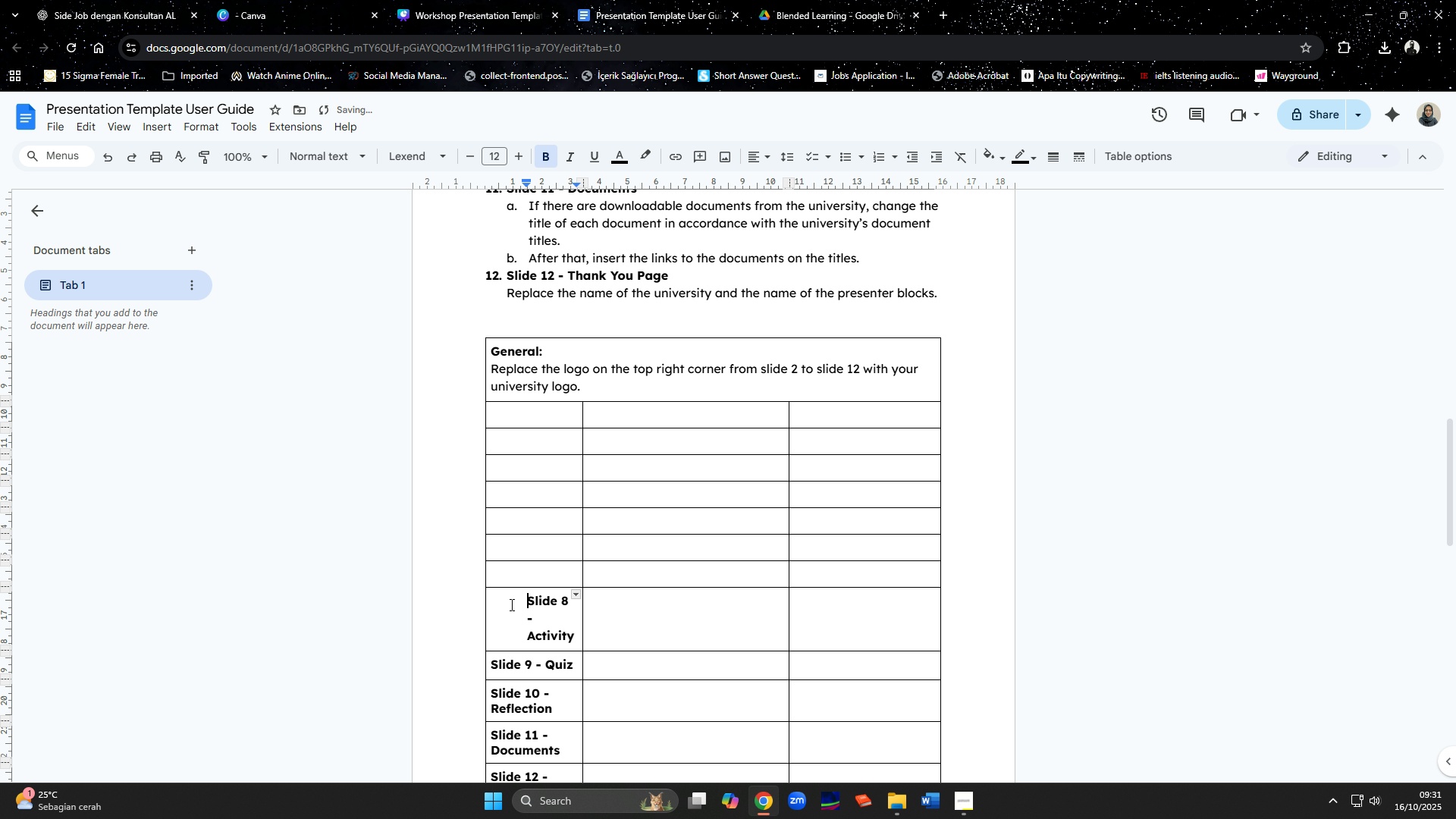 
key(Backspace)
 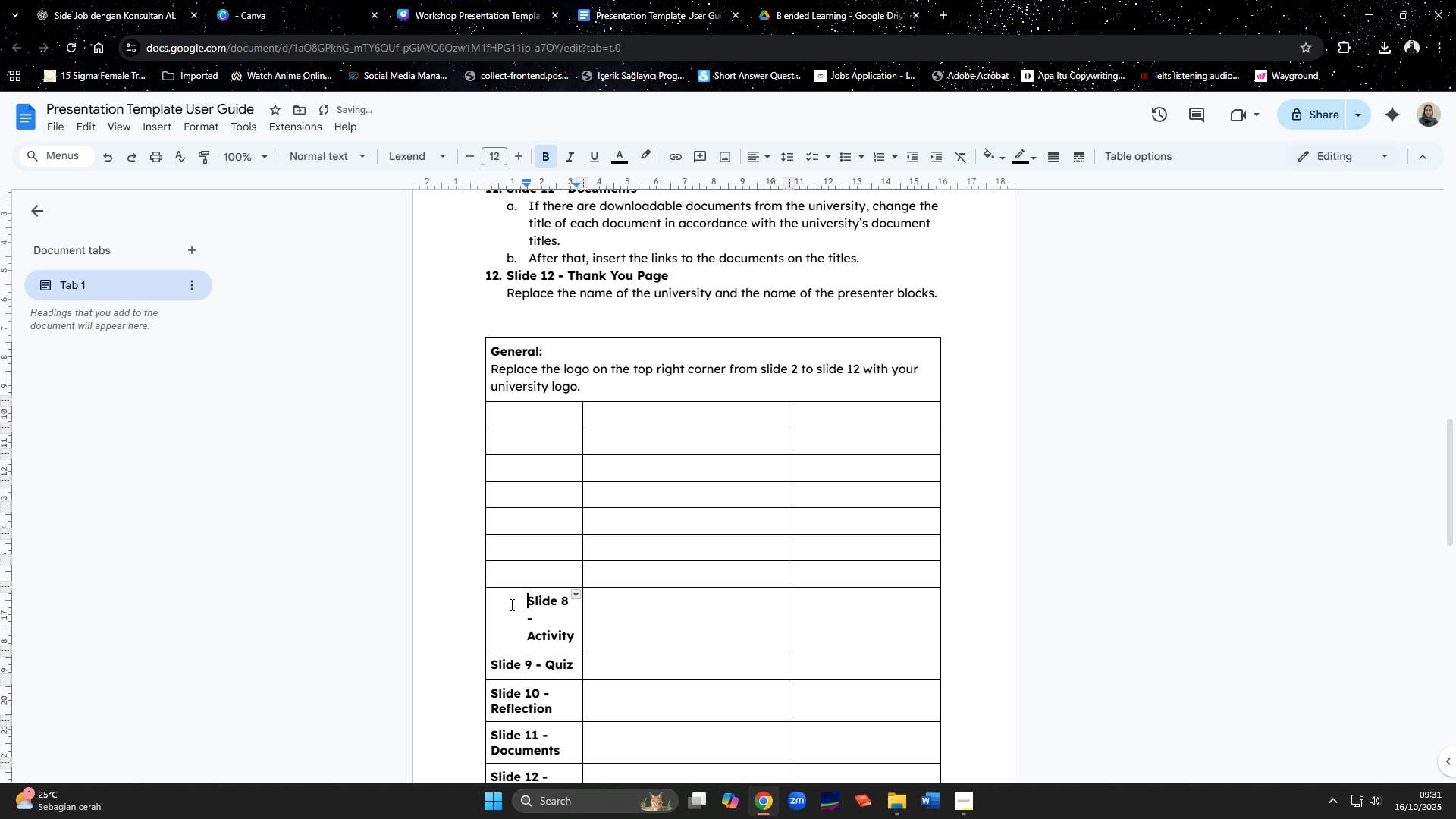 
key(Backspace)
 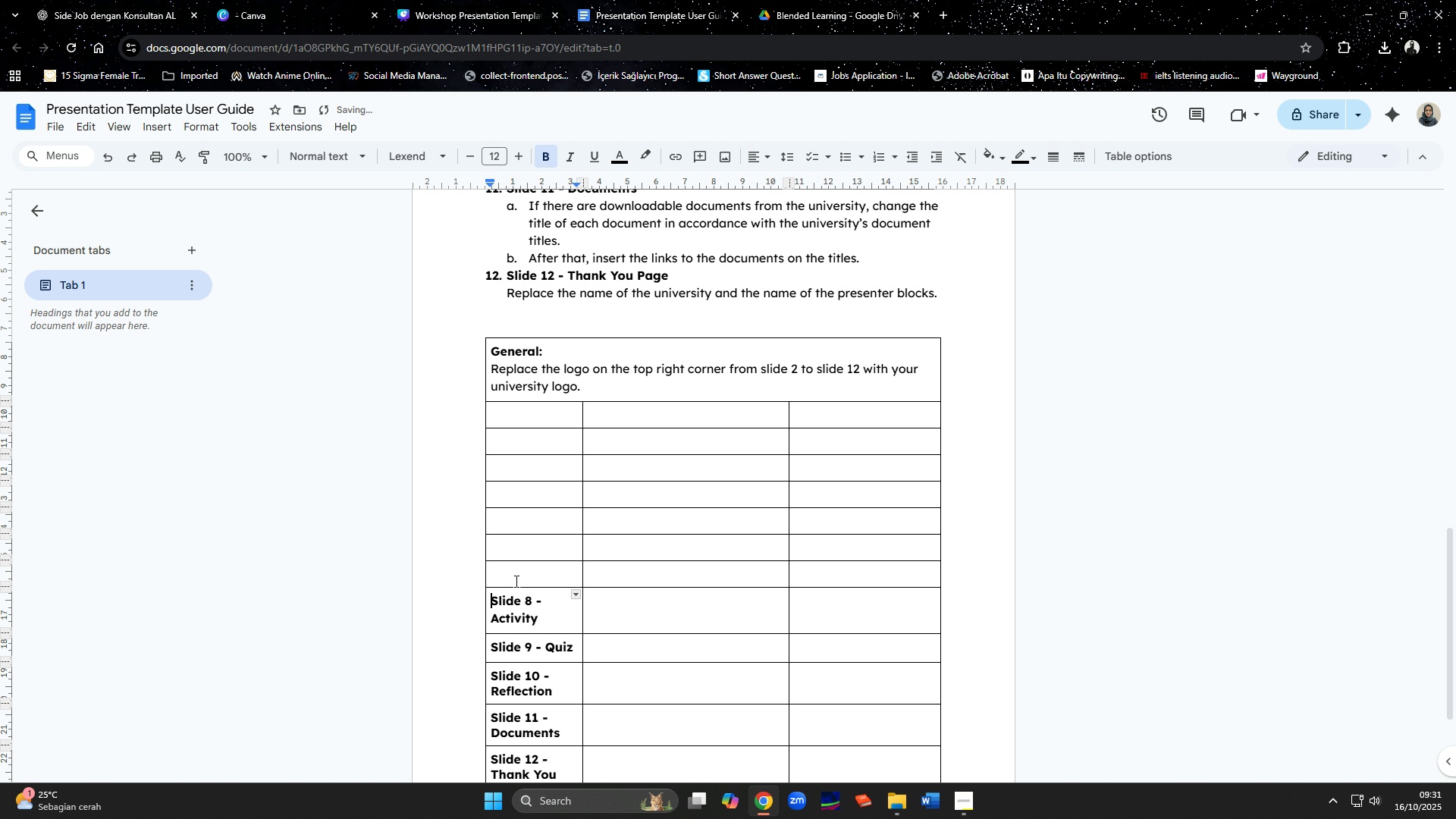 
scroll: coordinate [535, 519], scroll_direction: up, amount: 7.0
 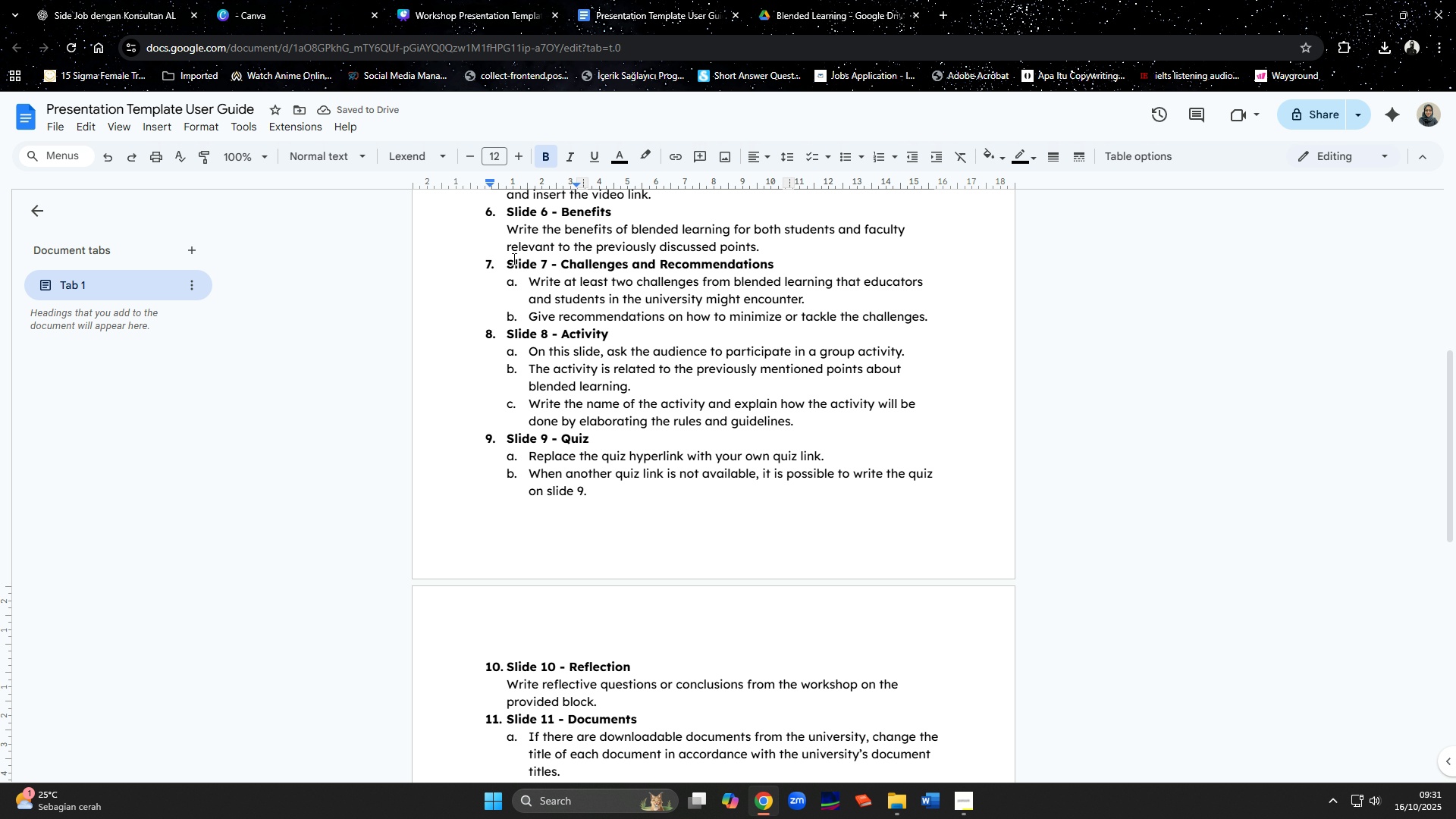 
left_click_drag(start_coordinate=[506, 262], to_coordinate=[776, 262])
 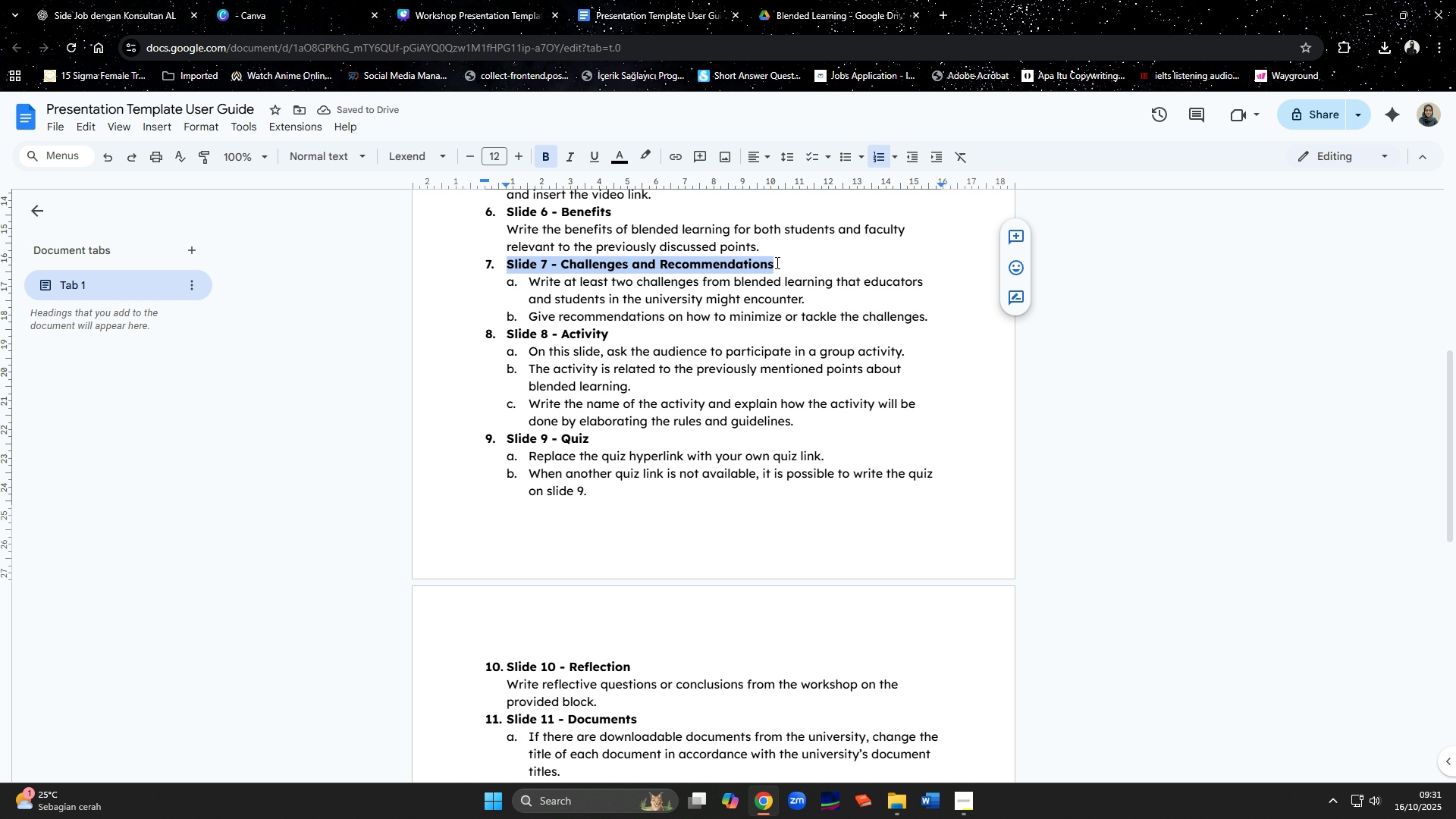 
key(Control+C)
 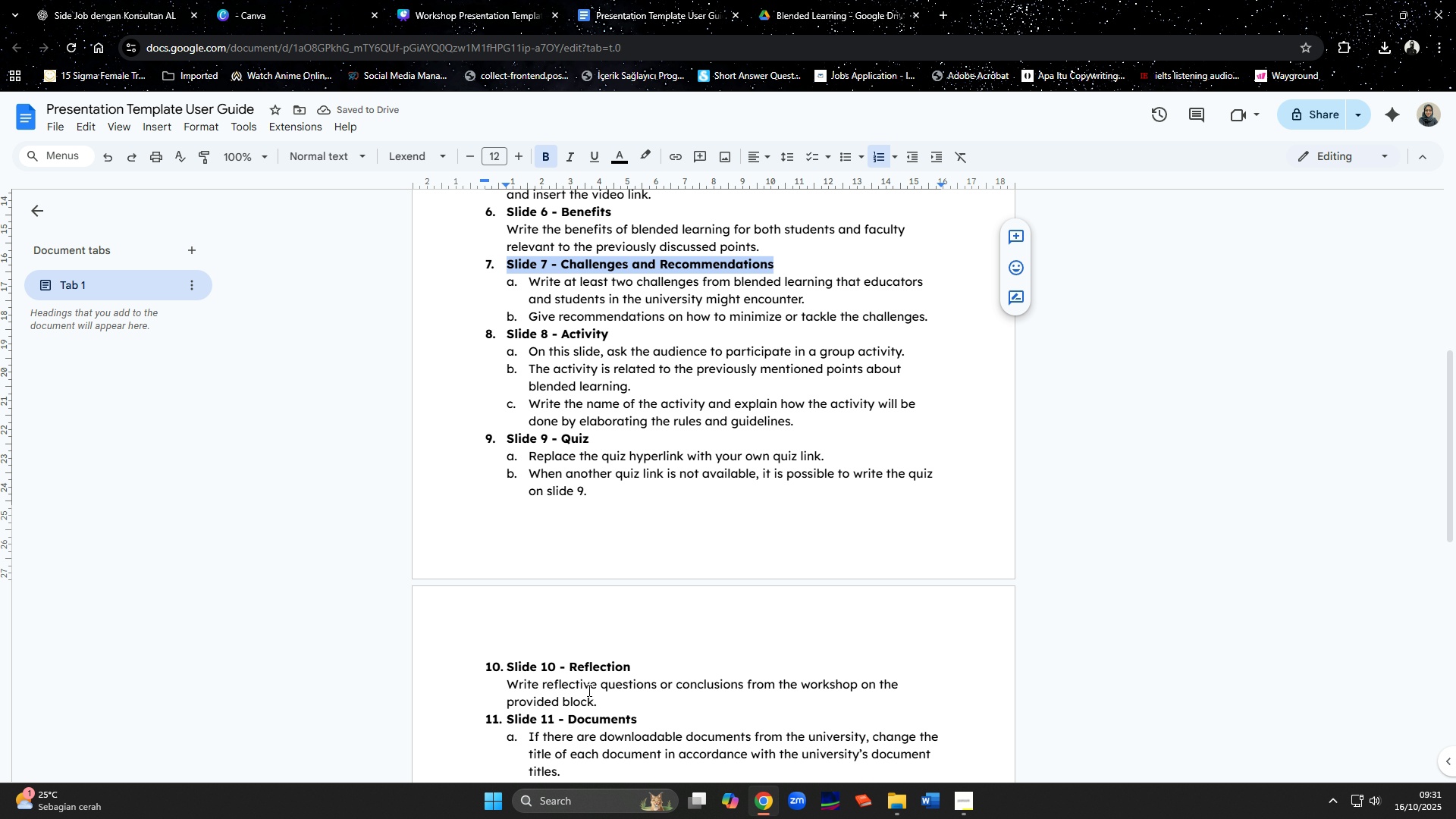 
scroll: coordinate [588, 690], scroll_direction: down, amount: 5.0
 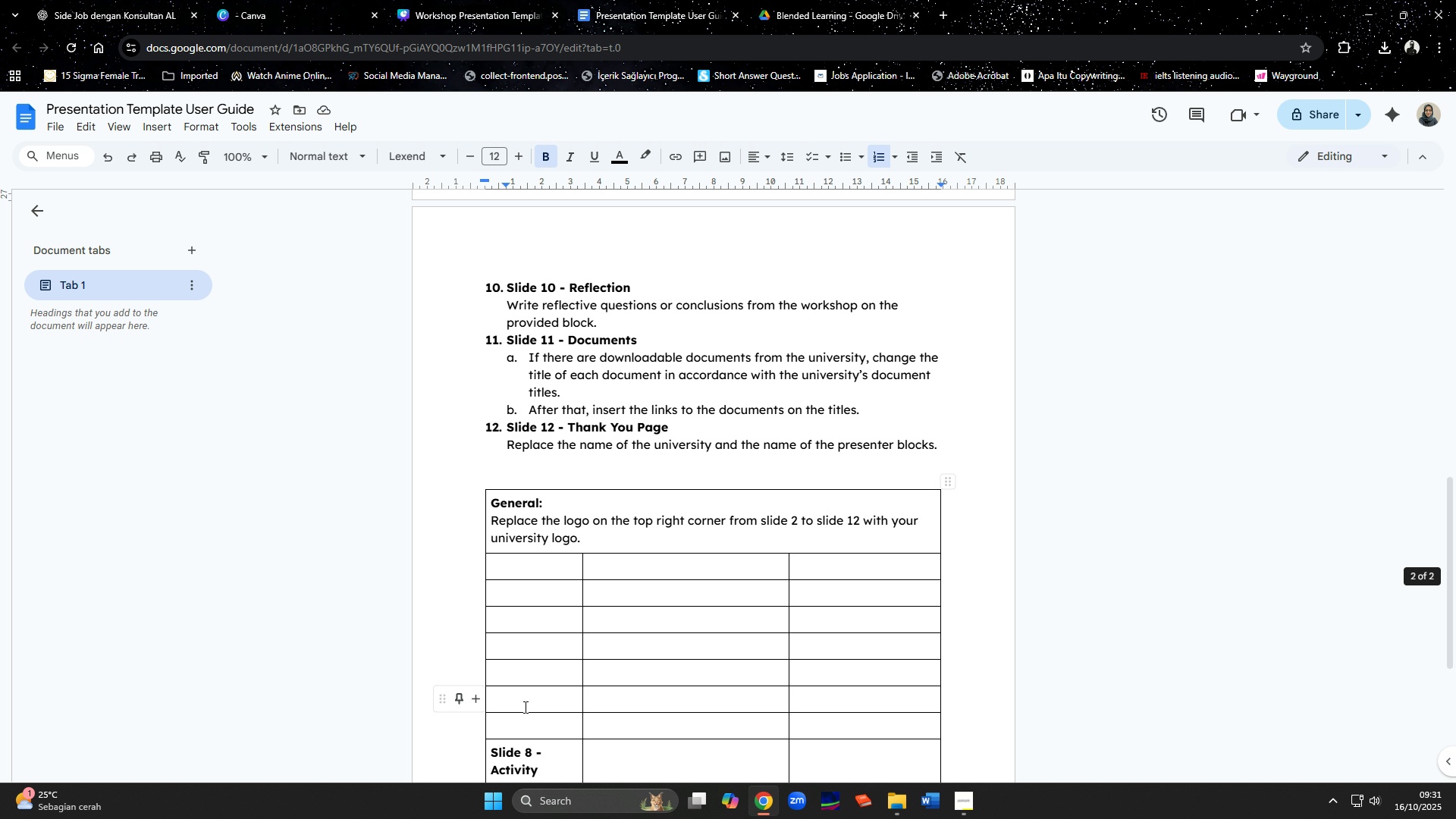 
left_click([524, 720])
 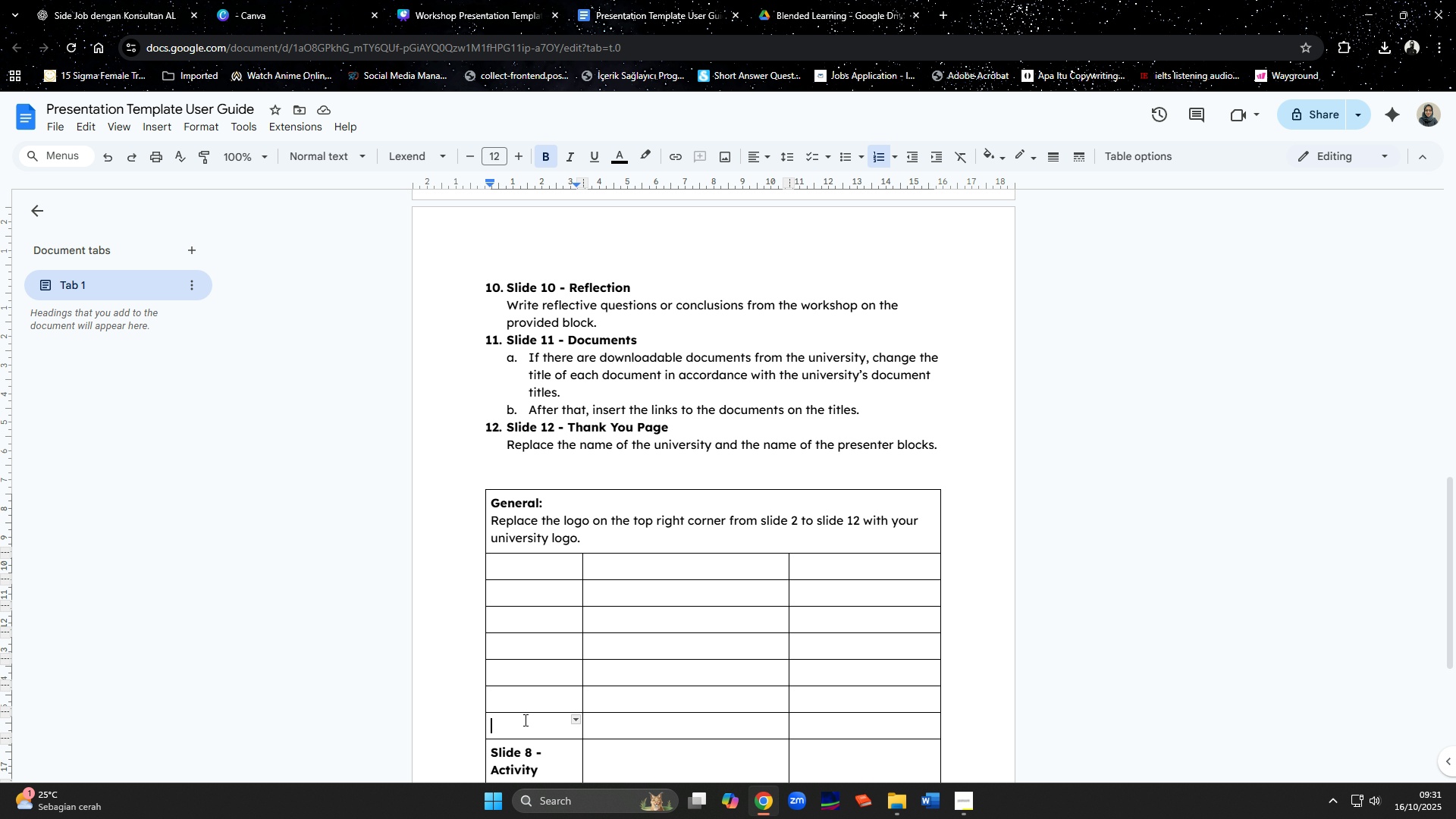 
key(Control+ControlLeft)
 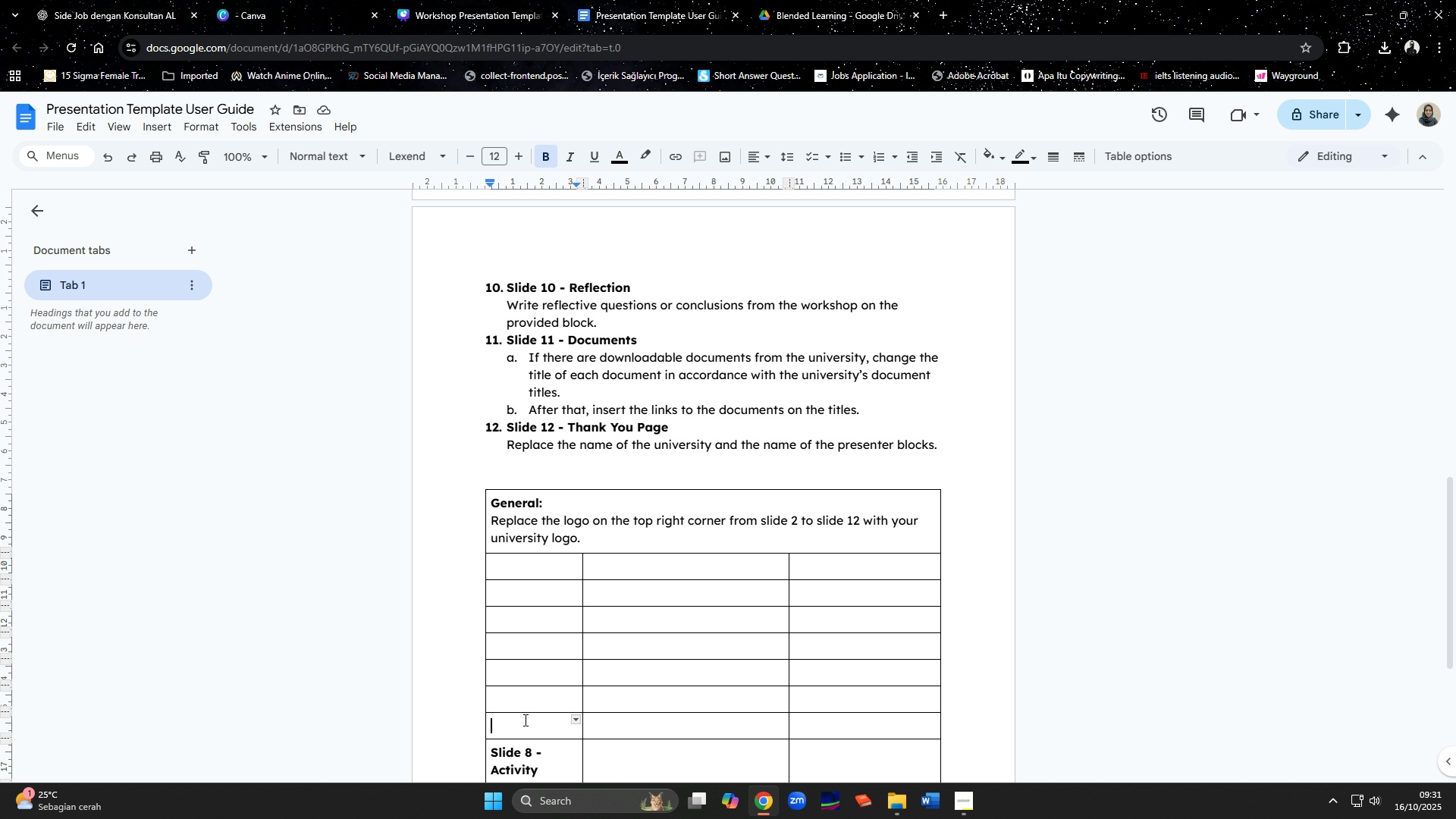 
key(Control+V)
 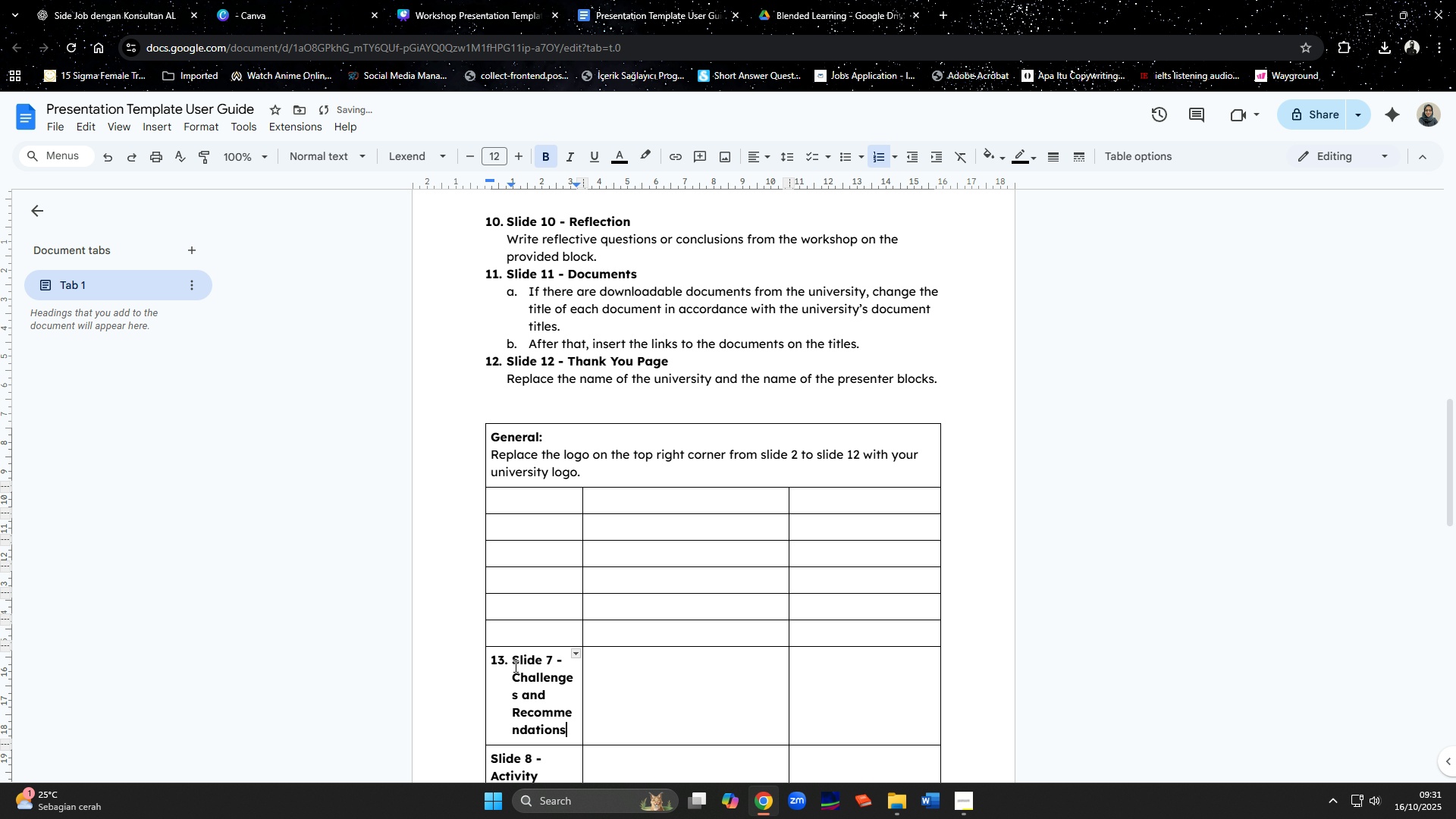 
left_click([512, 663])
 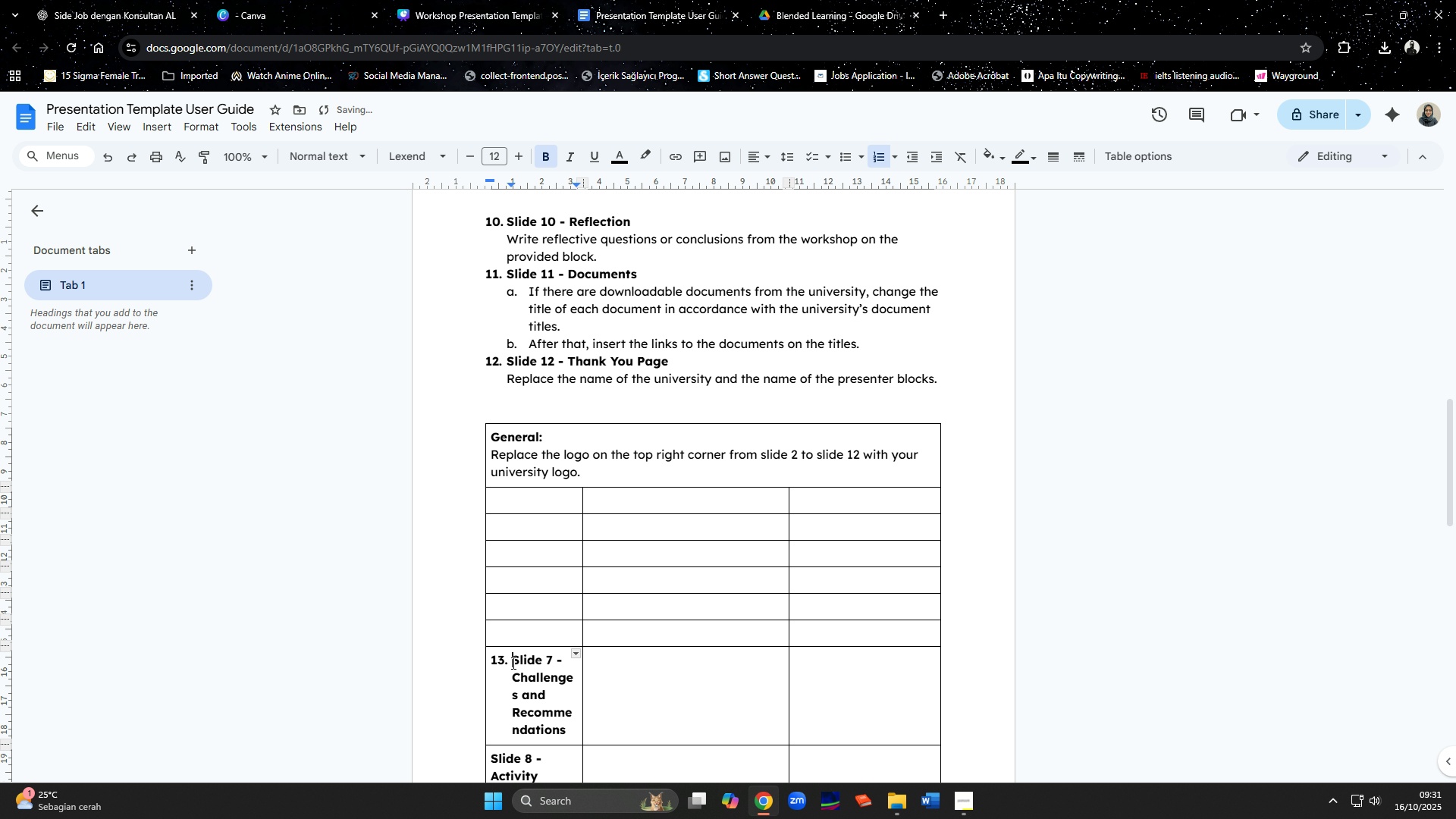 
key(Backspace)
 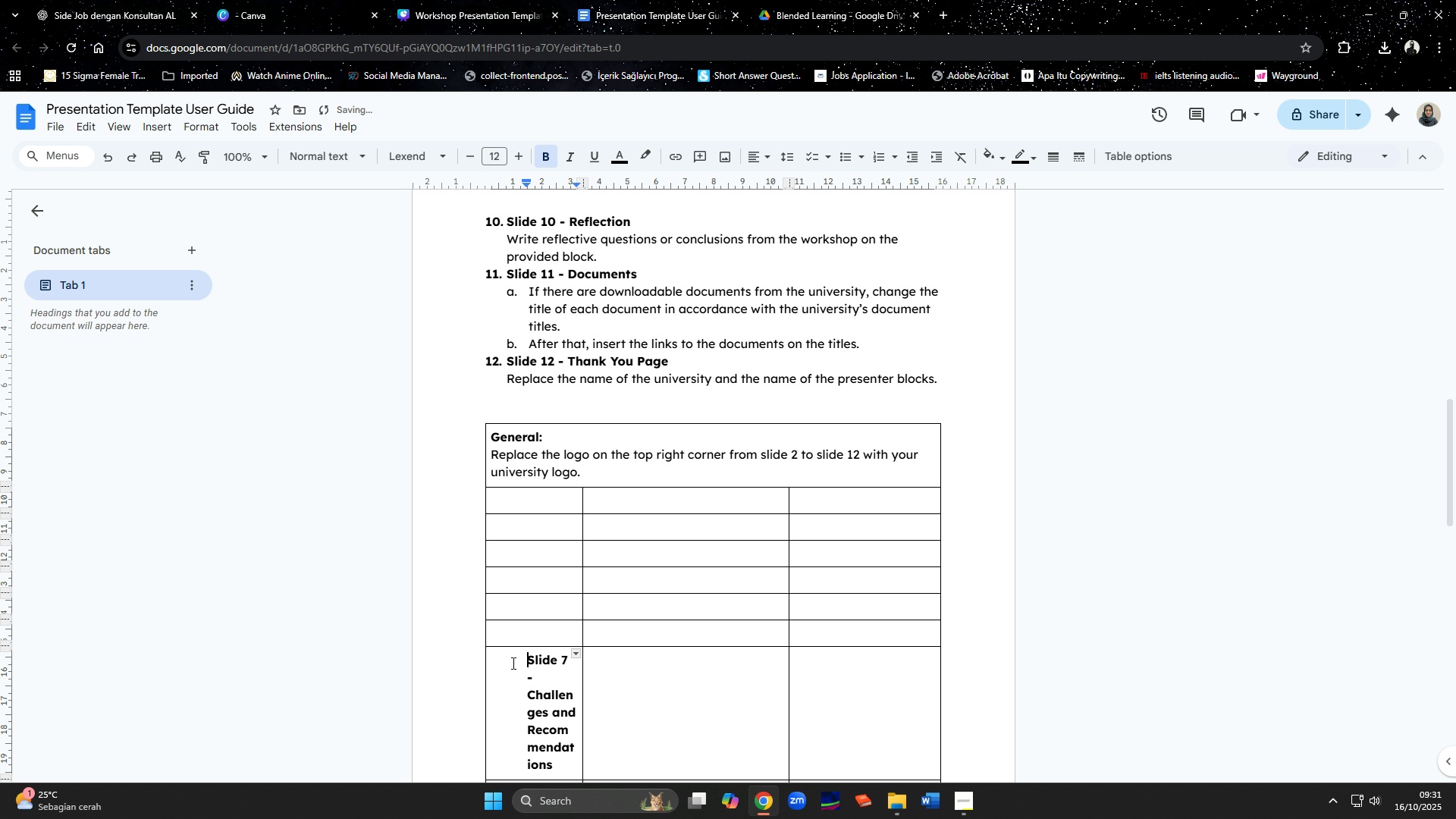 
key(Backspace)
 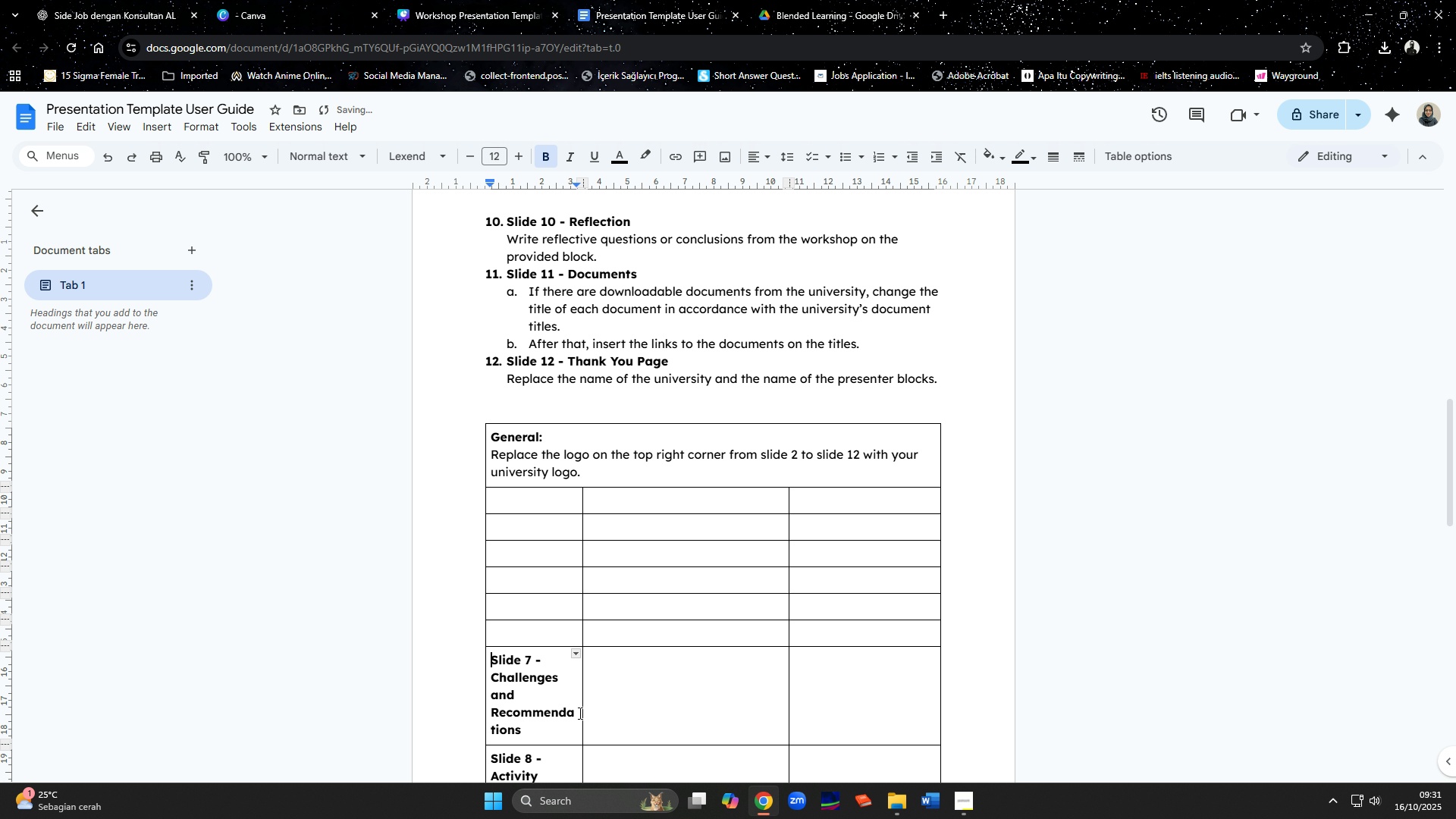 
left_click_drag(start_coordinate=[582, 709], to_coordinate=[592, 710])
 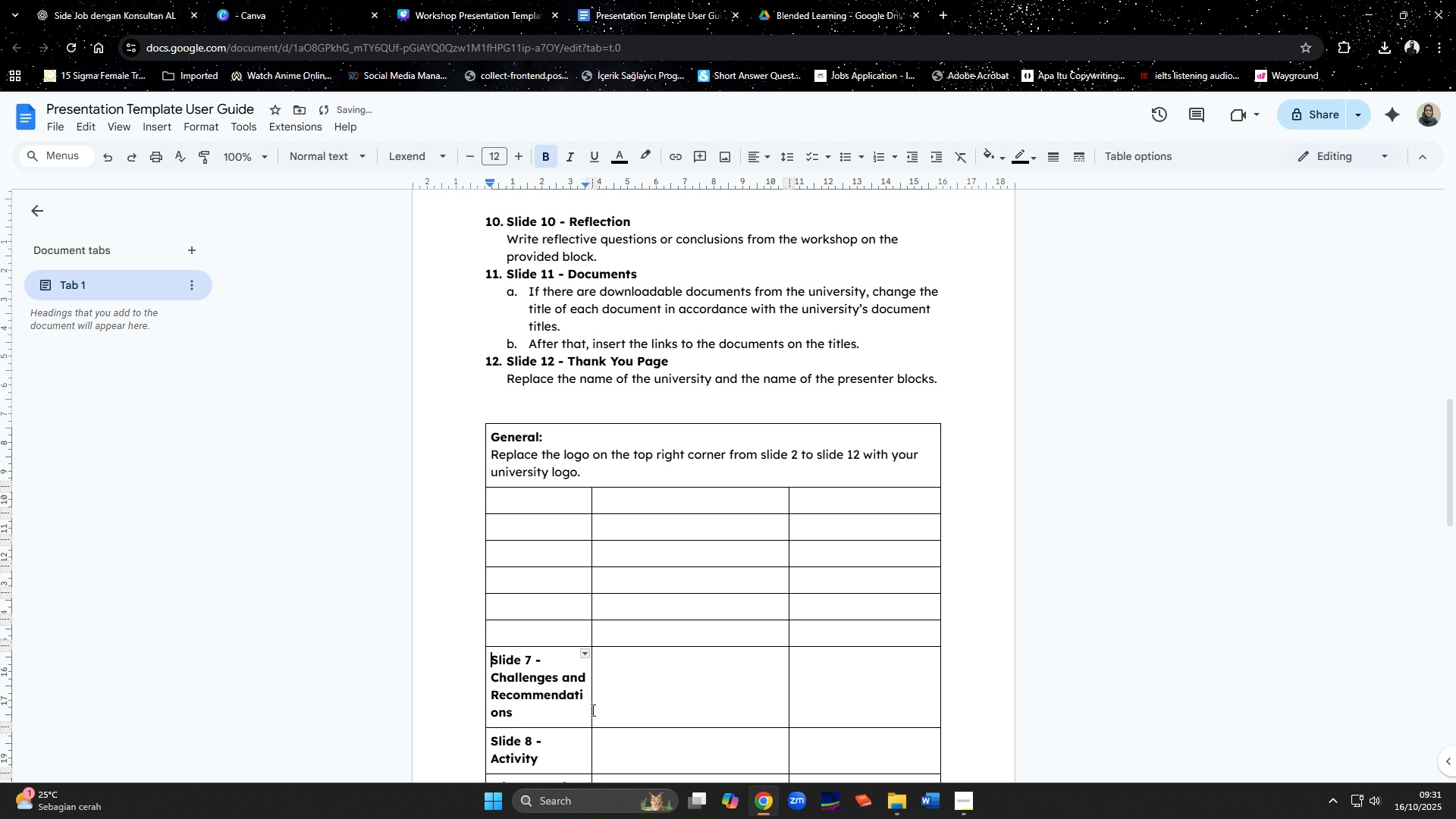 
left_click_drag(start_coordinate=[591, 710], to_coordinate=[599, 711])
 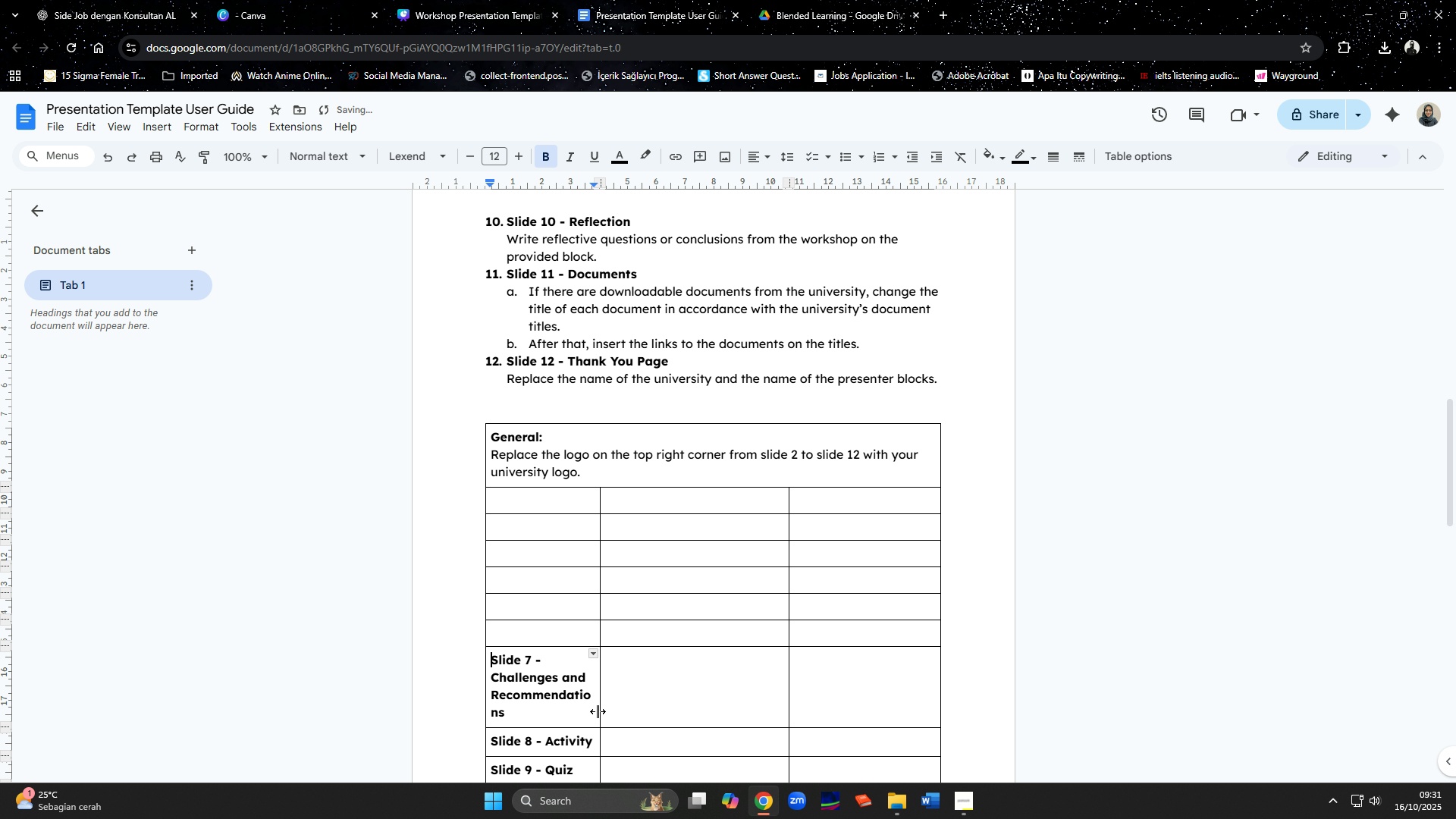 
left_click_drag(start_coordinate=[598, 711], to_coordinate=[611, 711])
 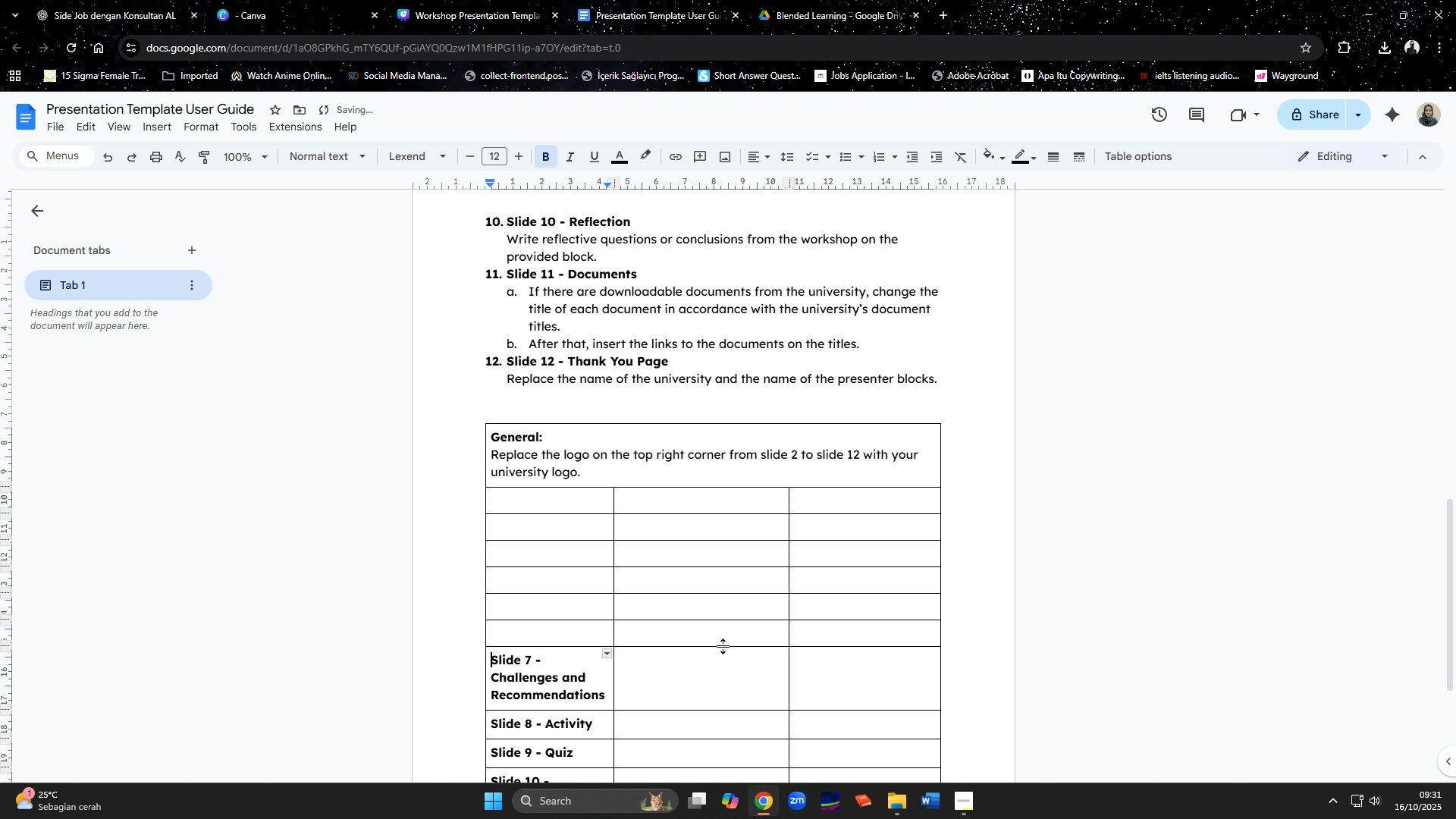 
scroll: coordinate [739, 633], scroll_direction: down, amount: 2.0
 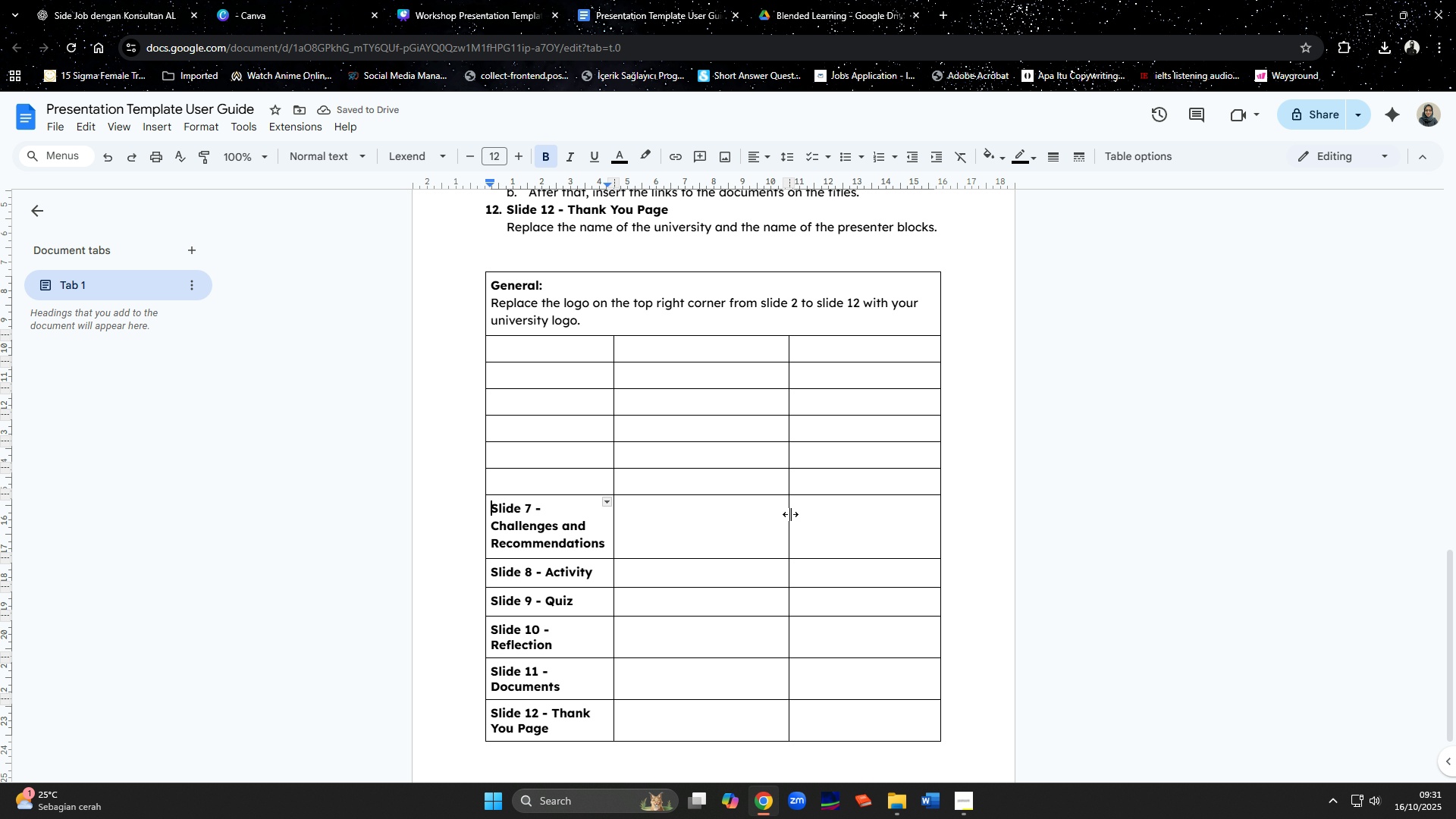 
left_click_drag(start_coordinate=[789, 516], to_coordinate=[786, 516])
 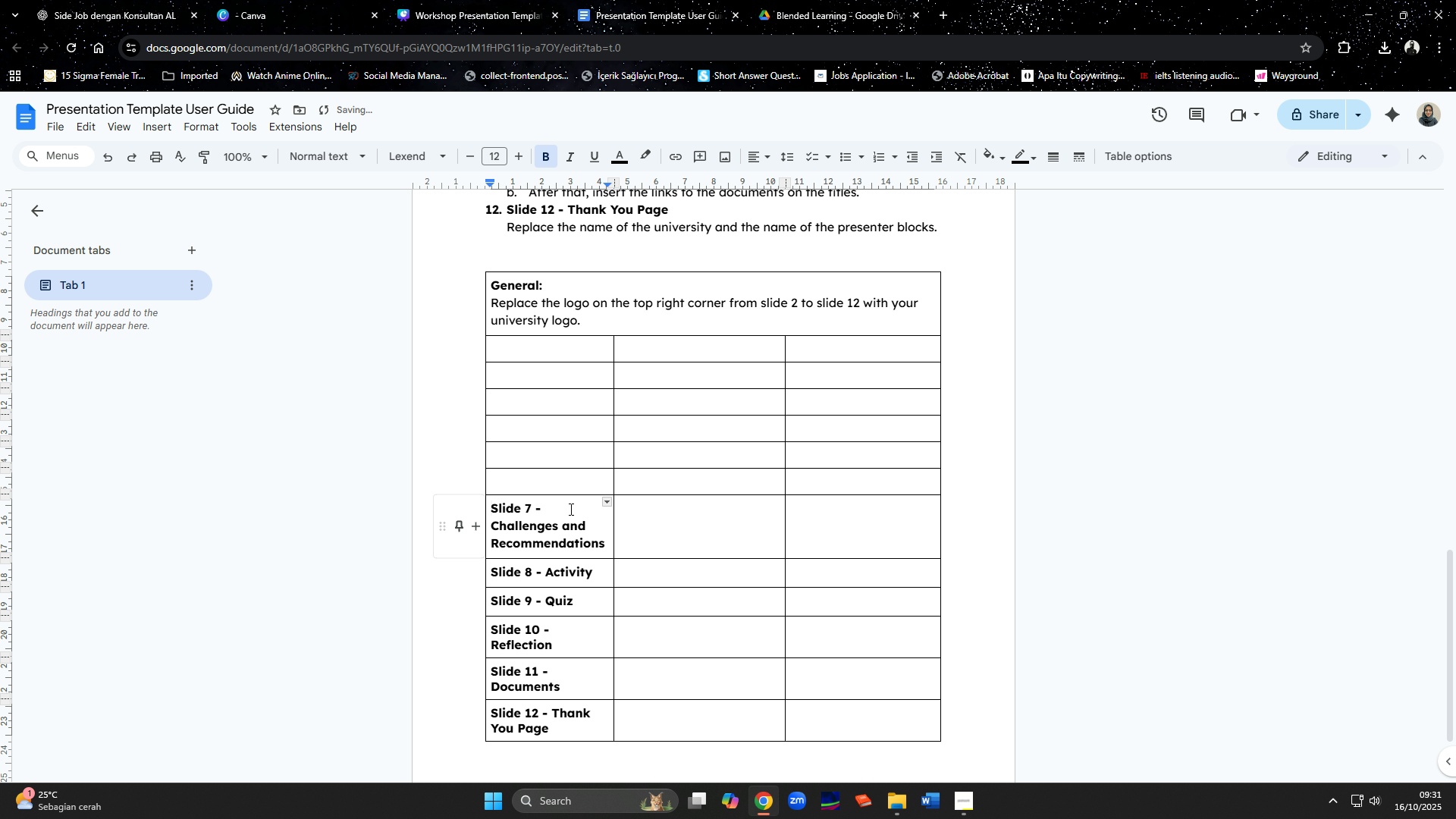 
scroll: coordinate [559, 407], scroll_direction: up, amount: 9.0
 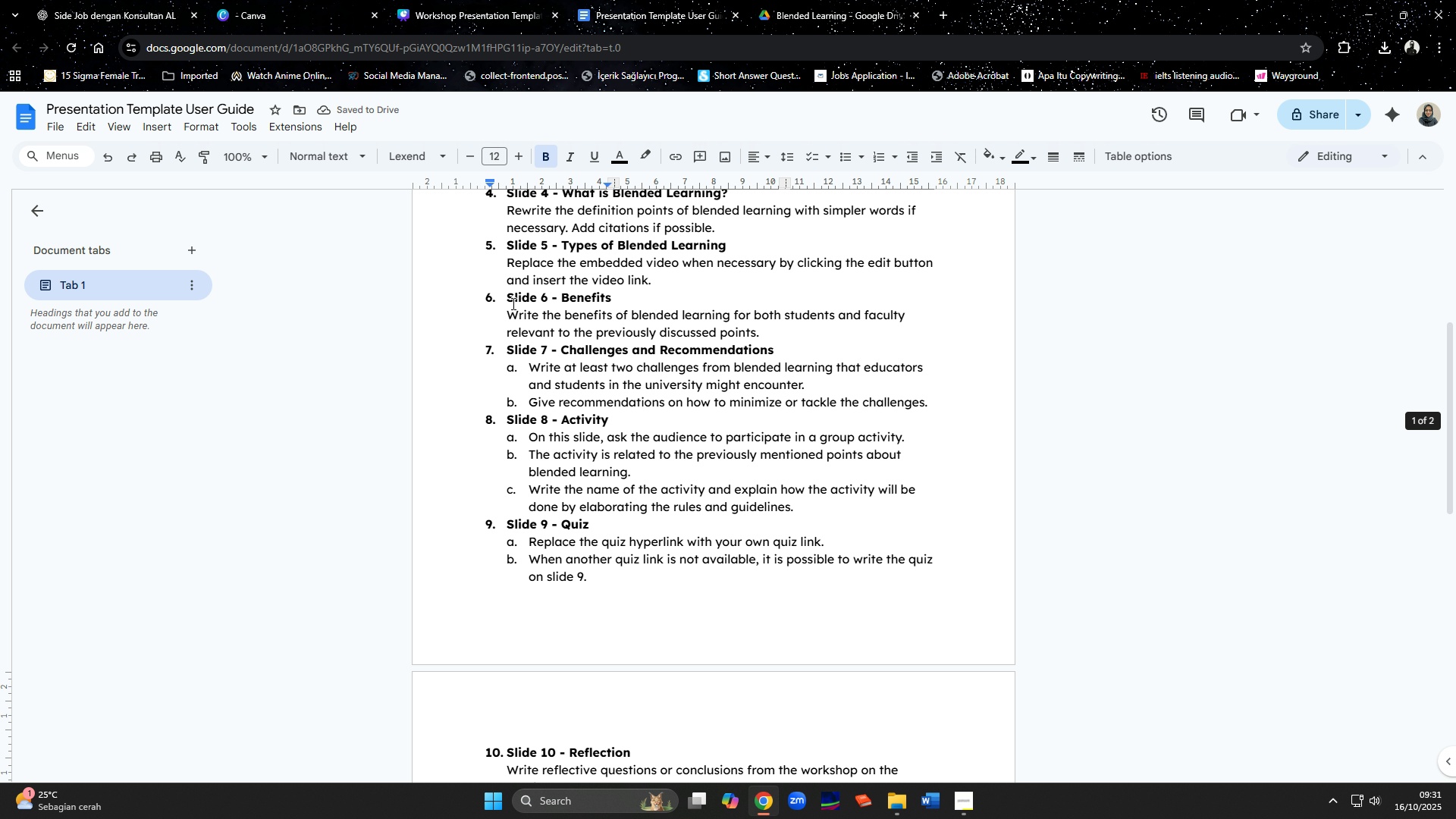 
left_click_drag(start_coordinate=[508, 300], to_coordinate=[611, 299])
 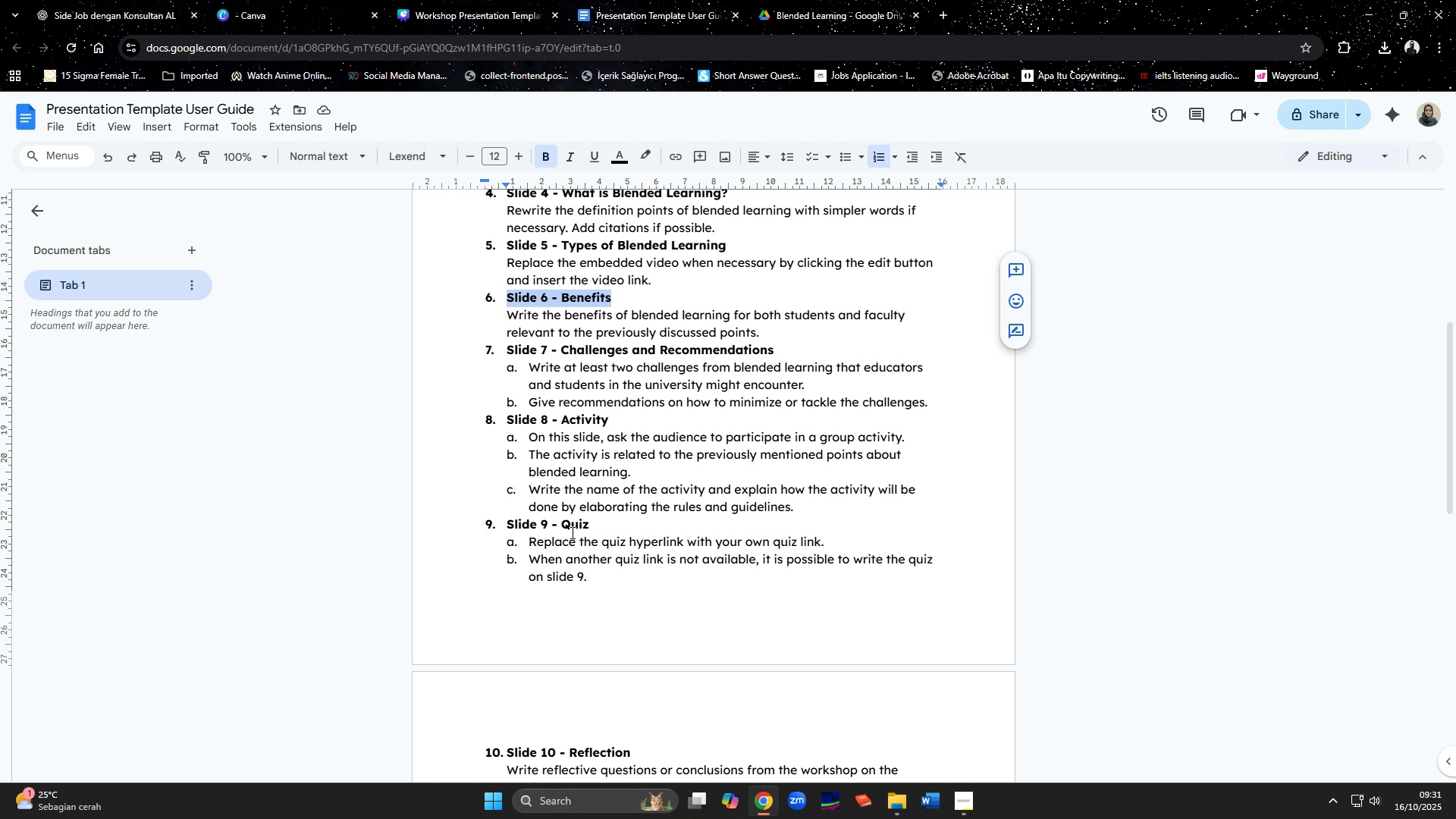 
key(Control+C)
 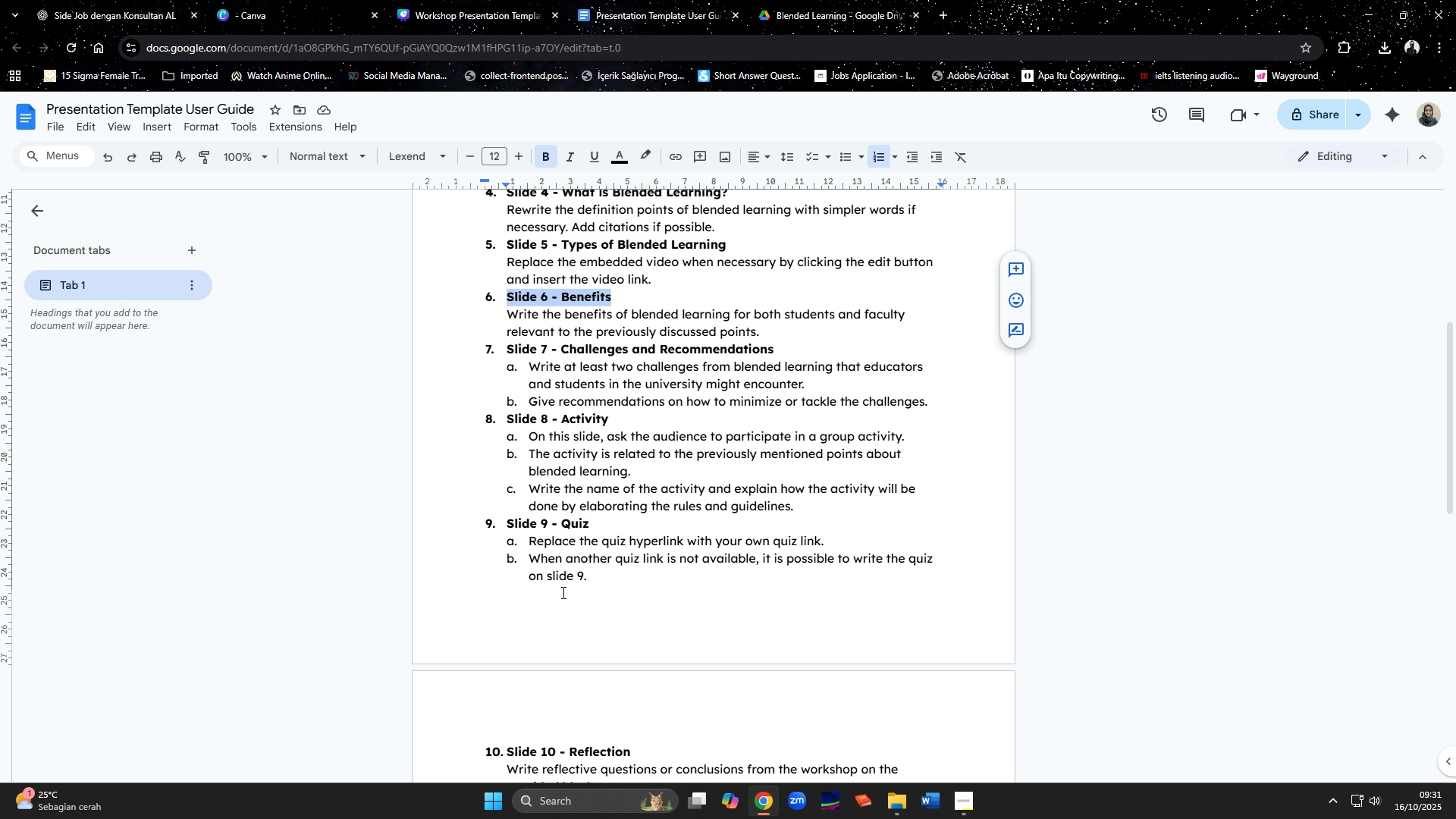 
scroll: coordinate [562, 592], scroll_direction: down, amount: 6.0
 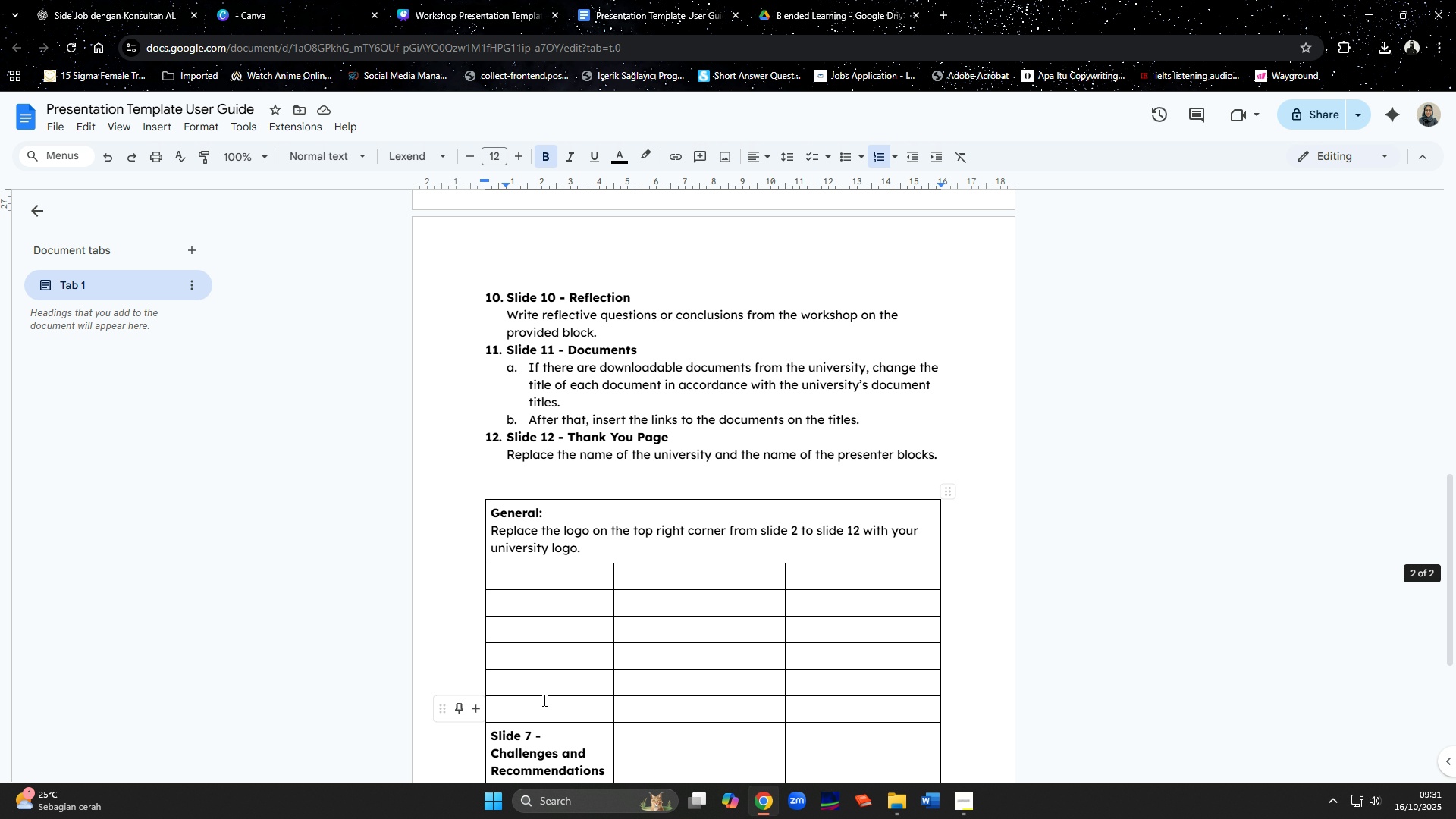 
left_click([543, 707])
 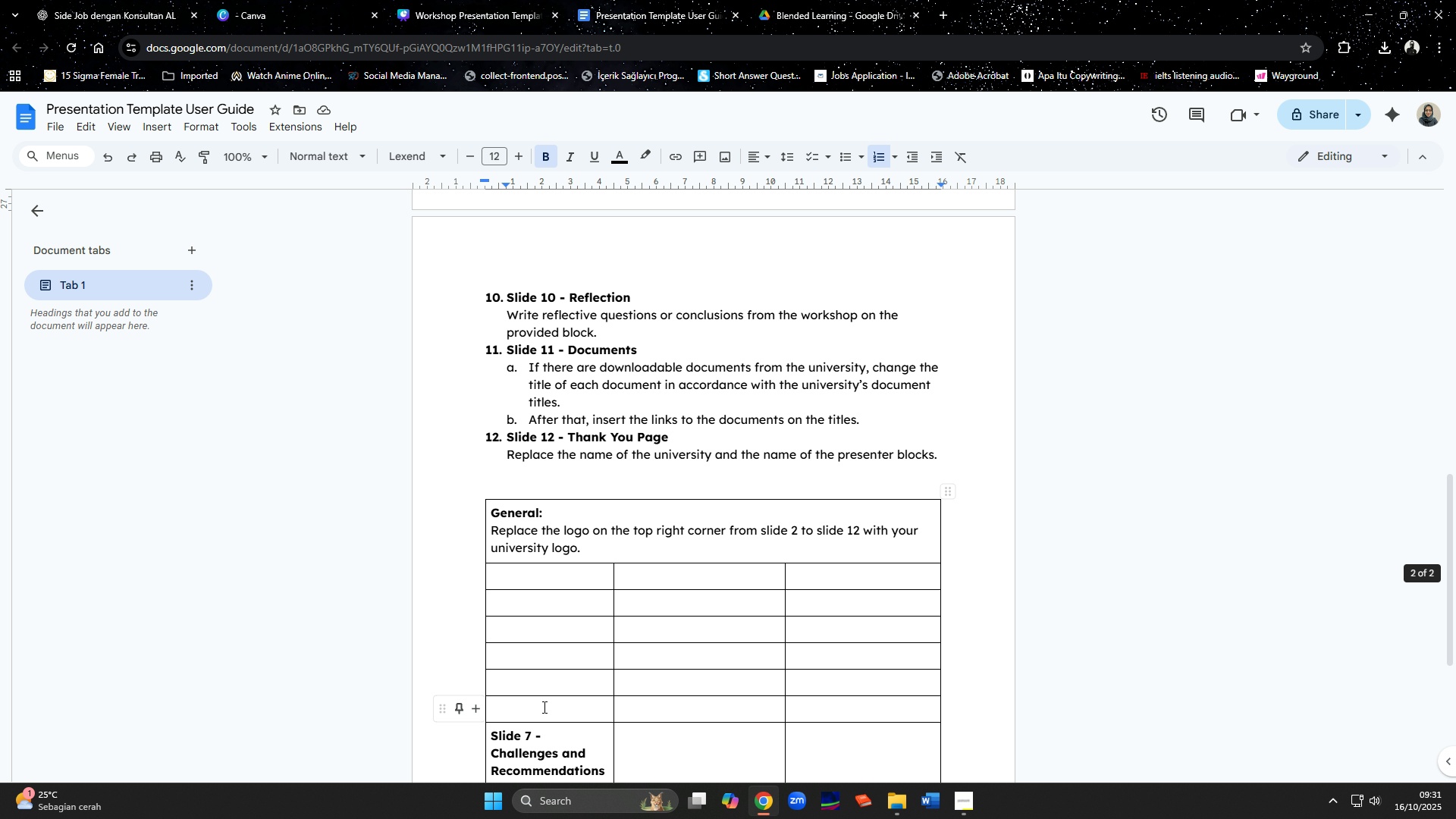 
key(Control+ControlLeft)
 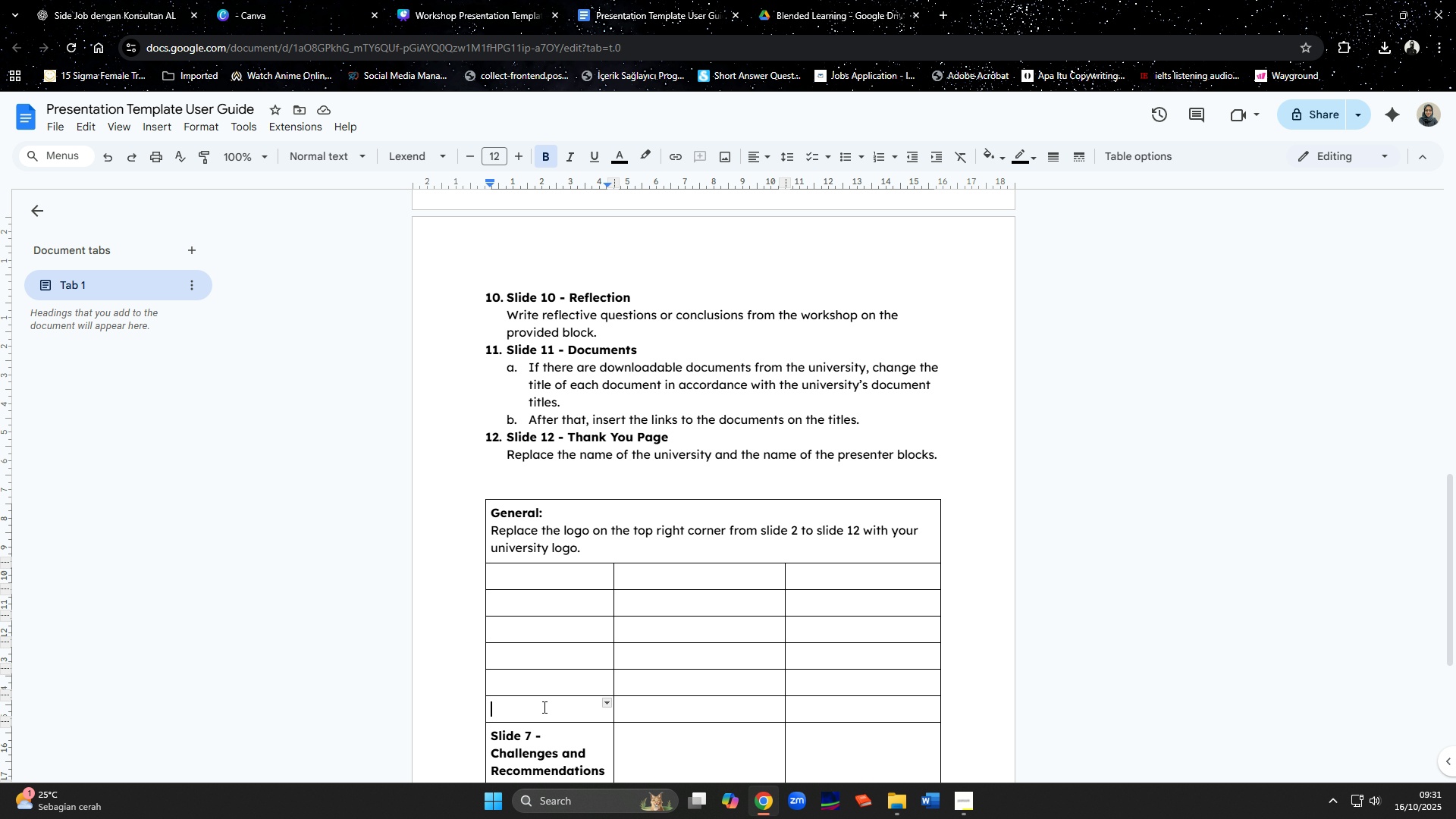 
key(Control+V)
 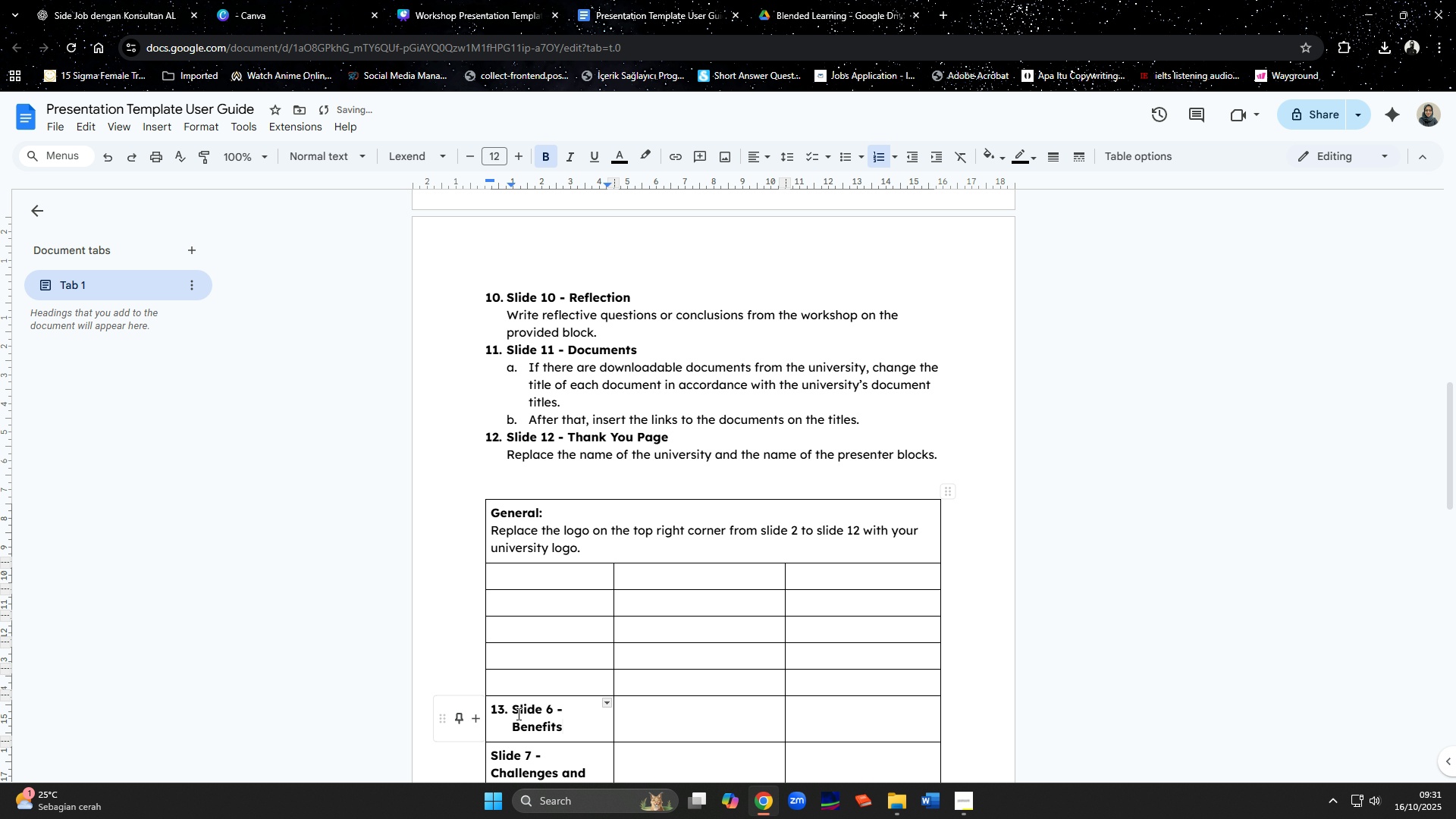 
left_click([510, 709])
 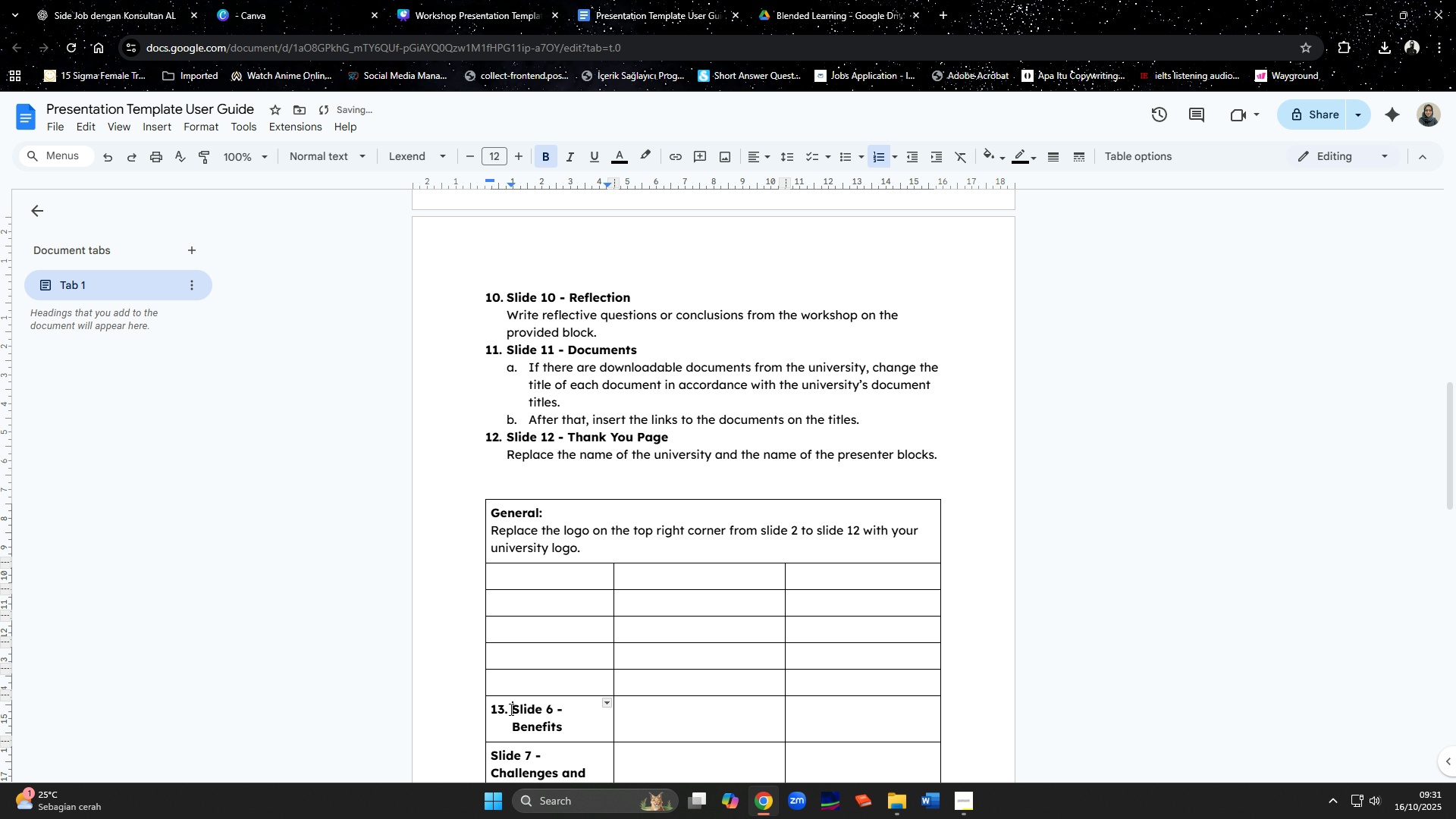 
key(Backspace)
 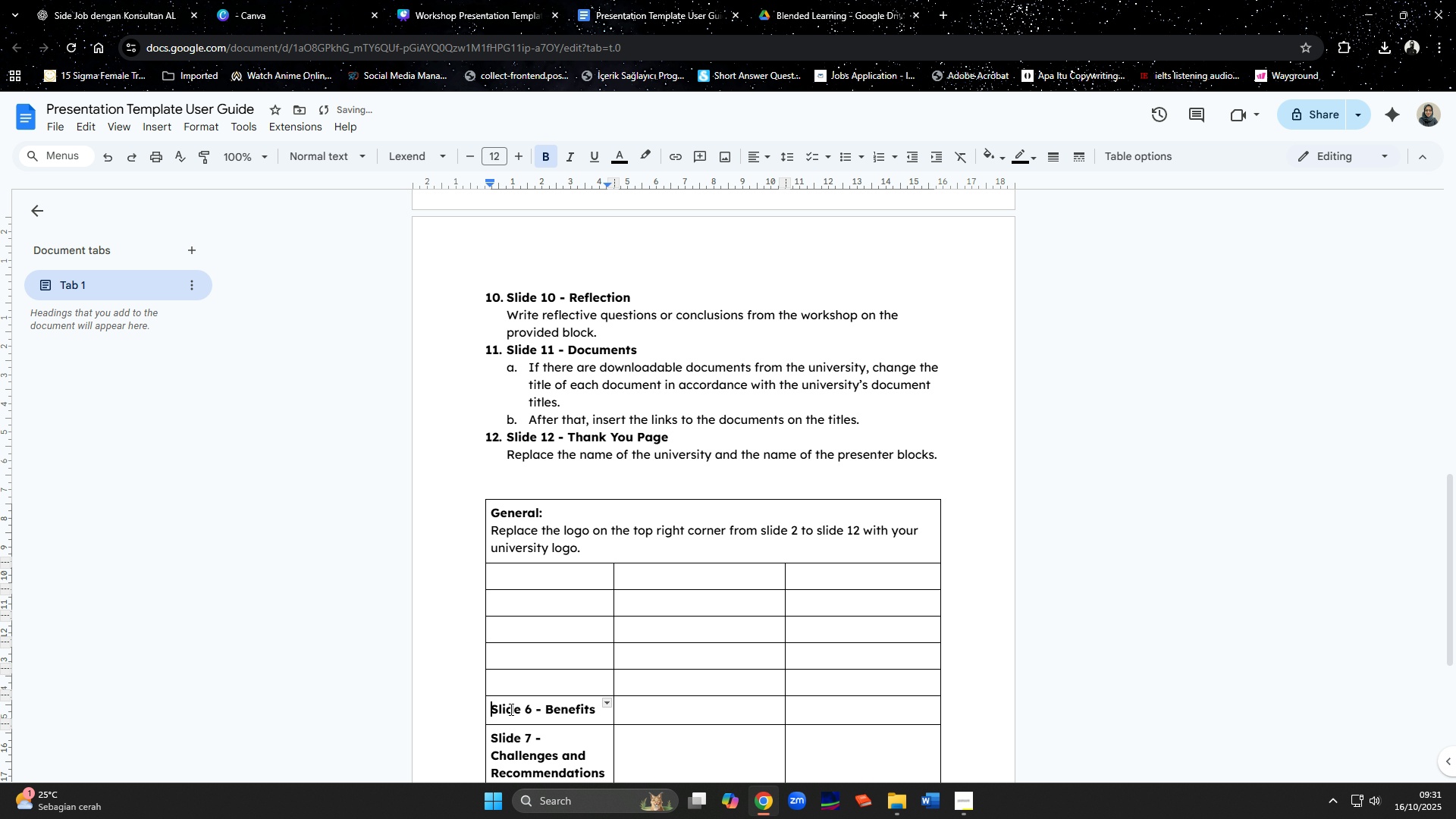 
key(Backspace)
 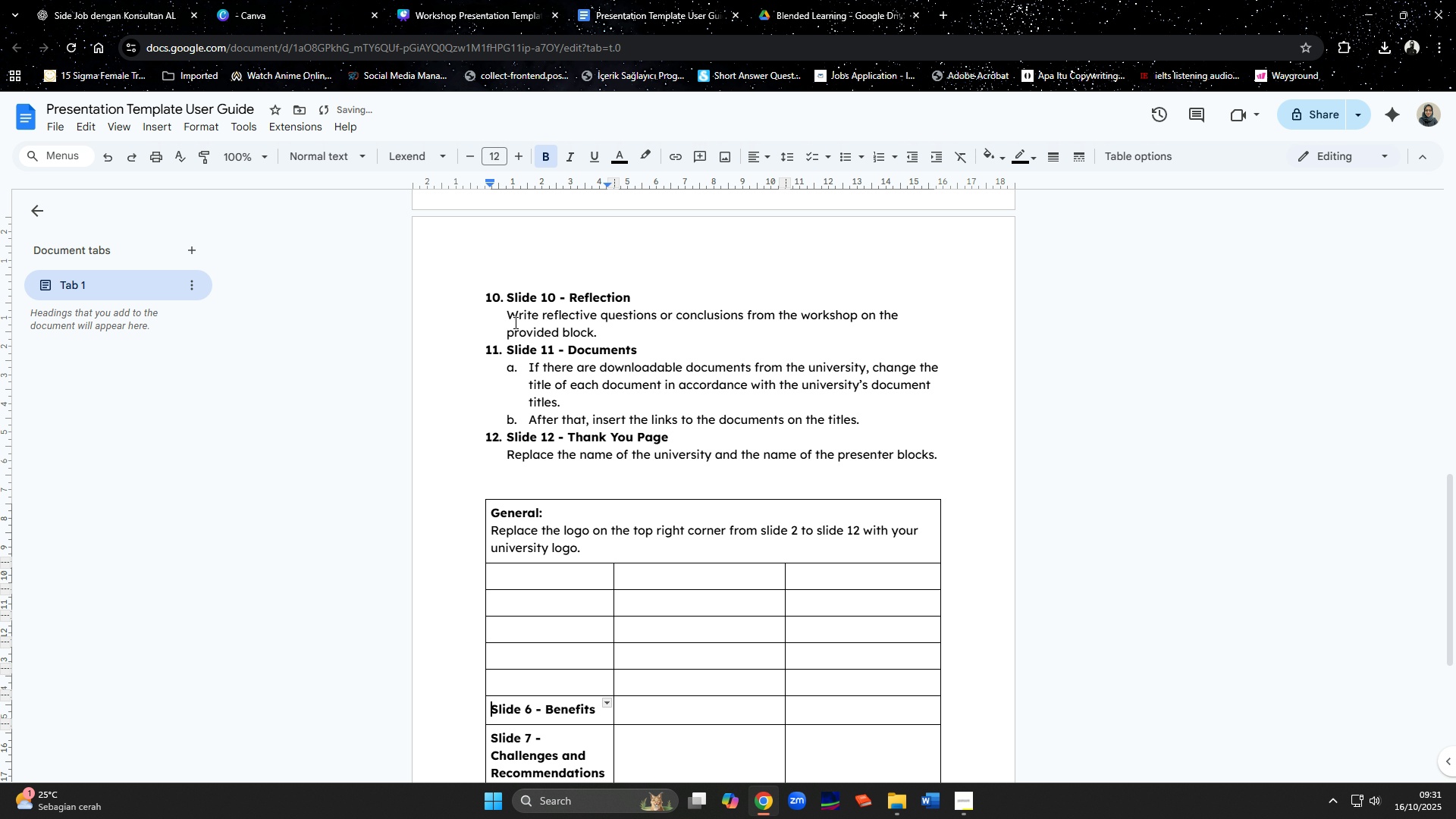 
scroll: coordinate [530, 267], scroll_direction: up, amount: 7.0
 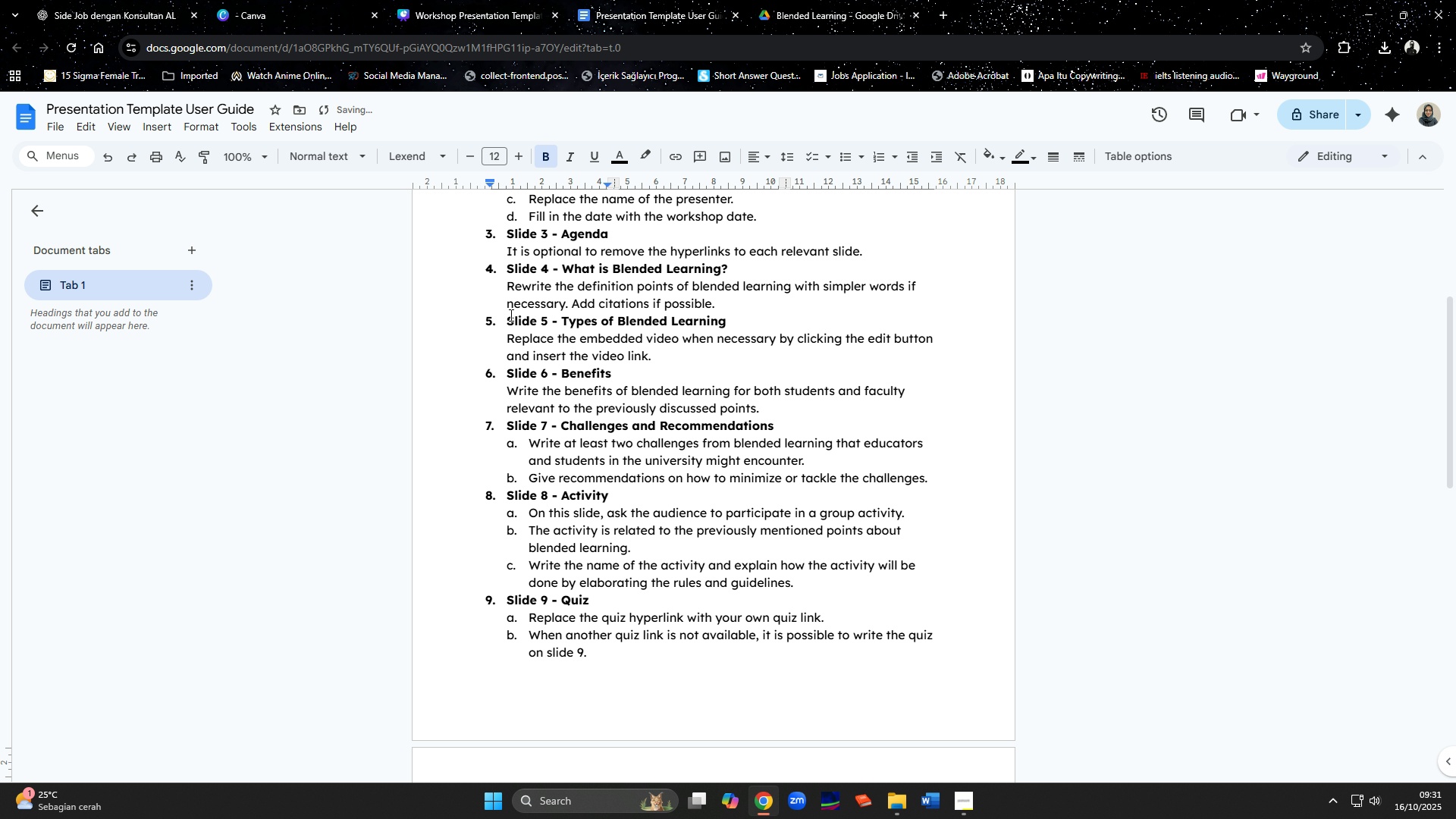 
left_click_drag(start_coordinate=[509, 318], to_coordinate=[726, 319])
 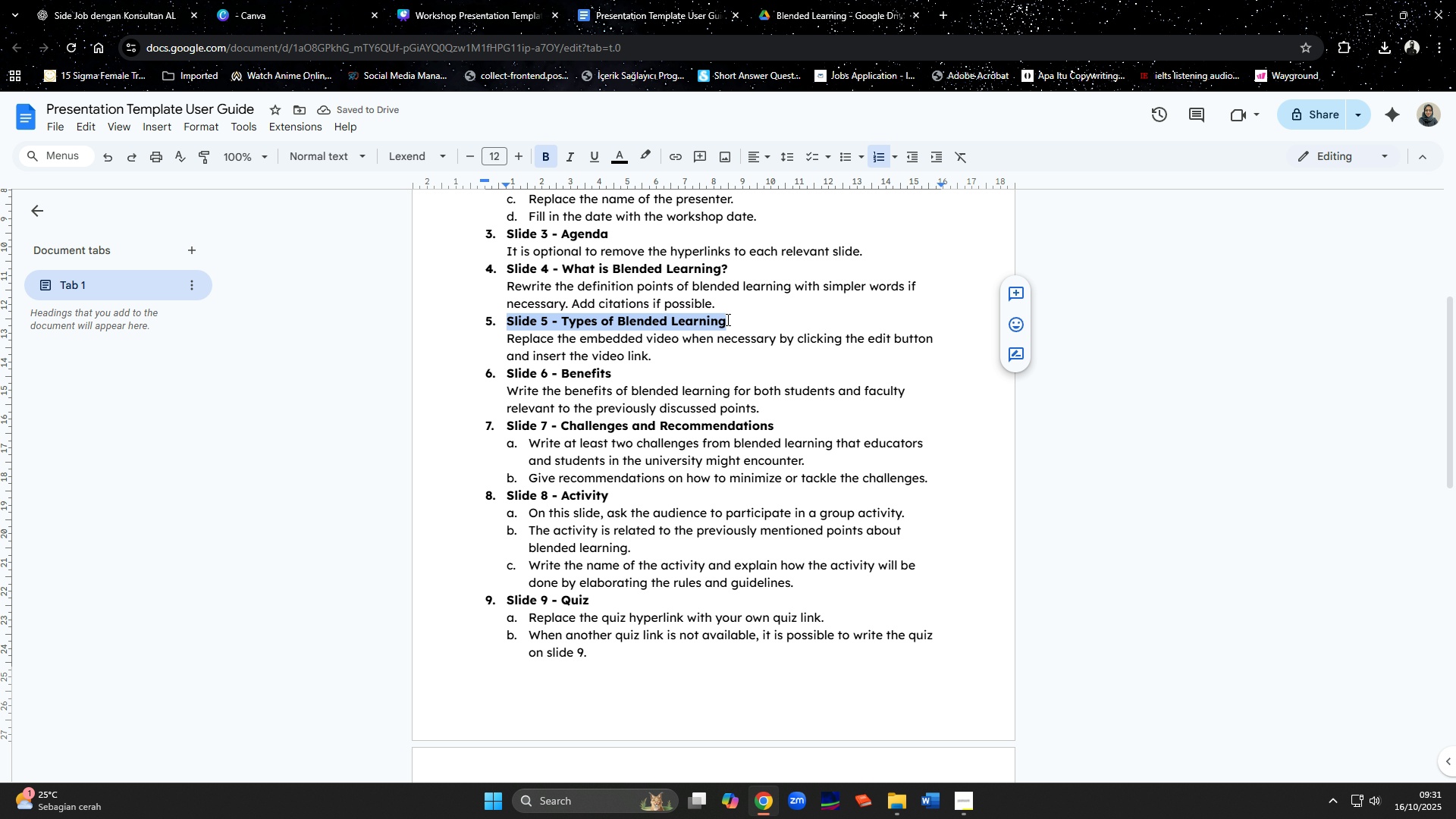 
key(Control+C)
 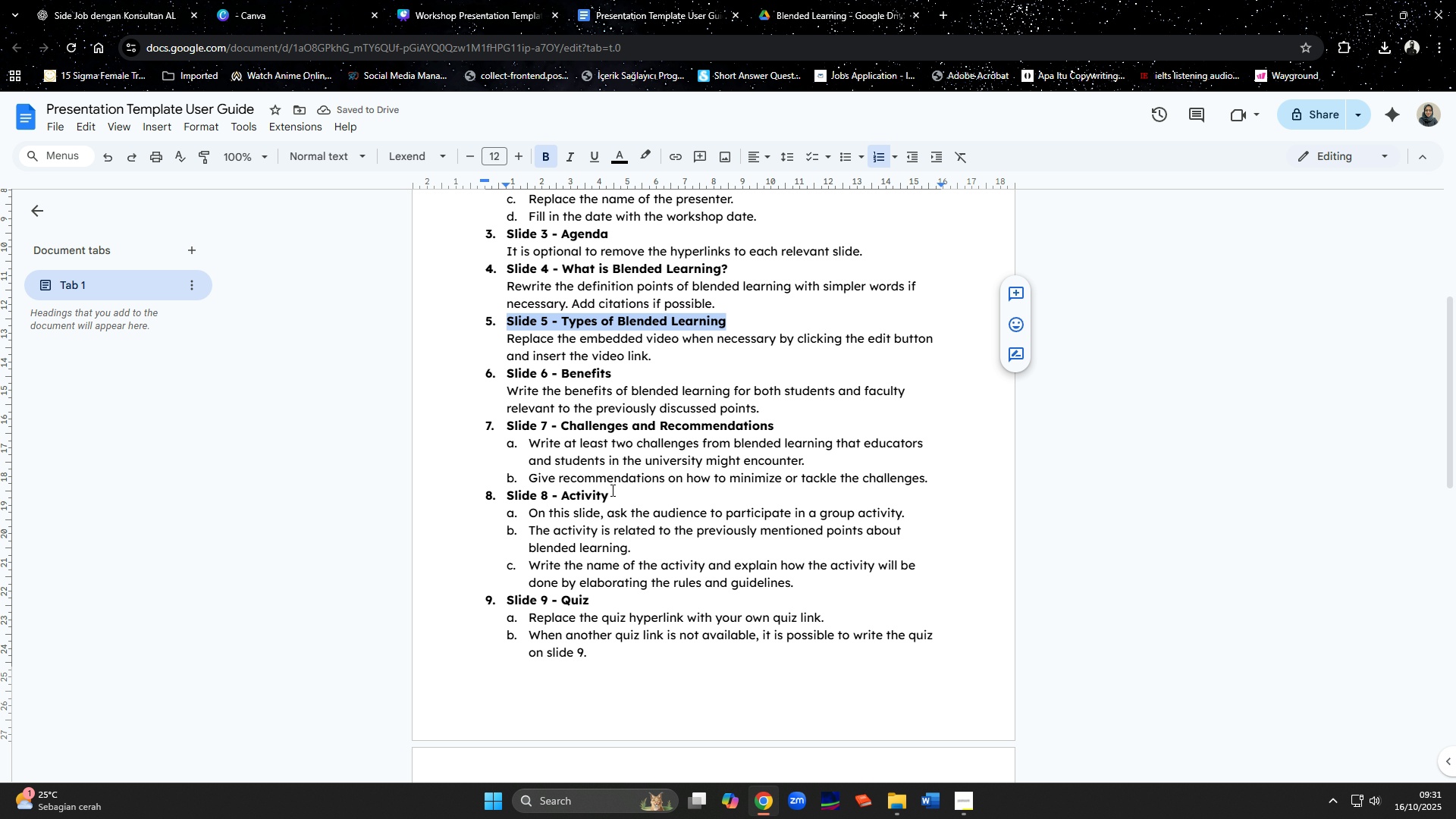 
scroll: coordinate [611, 490], scroll_direction: down, amount: 7.0
 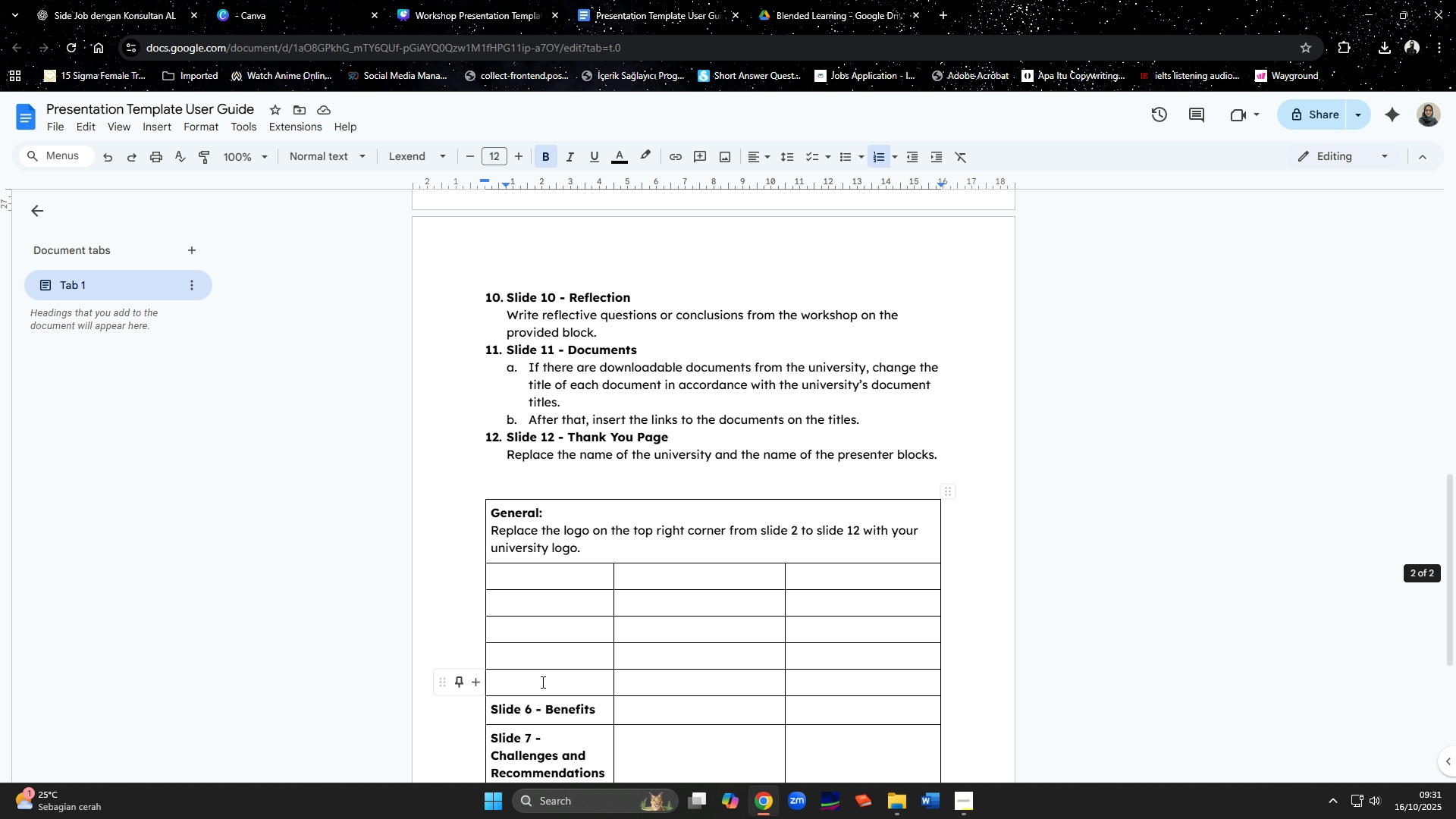 
left_click([541, 685])
 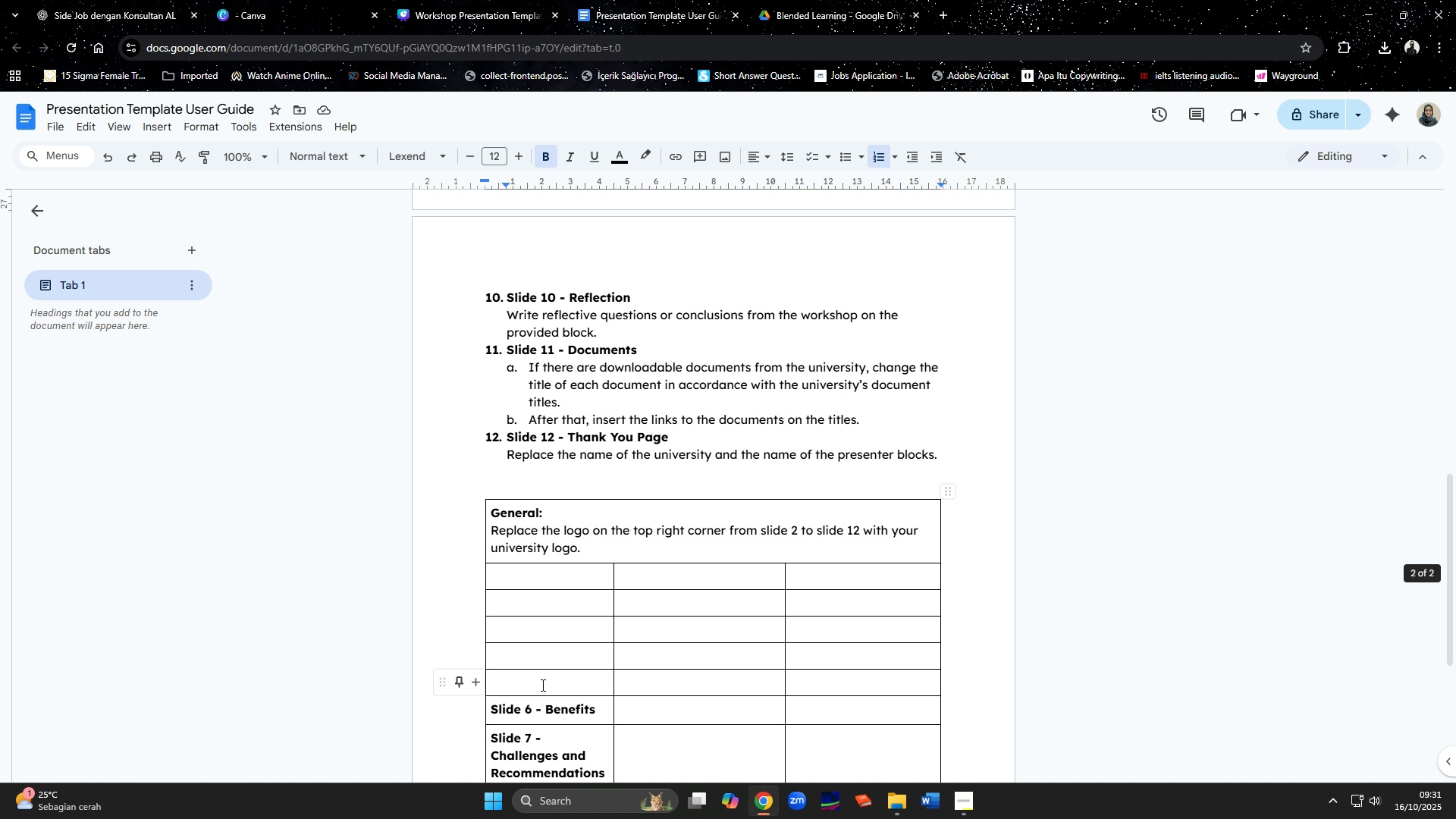 
key(Control+ControlLeft)
 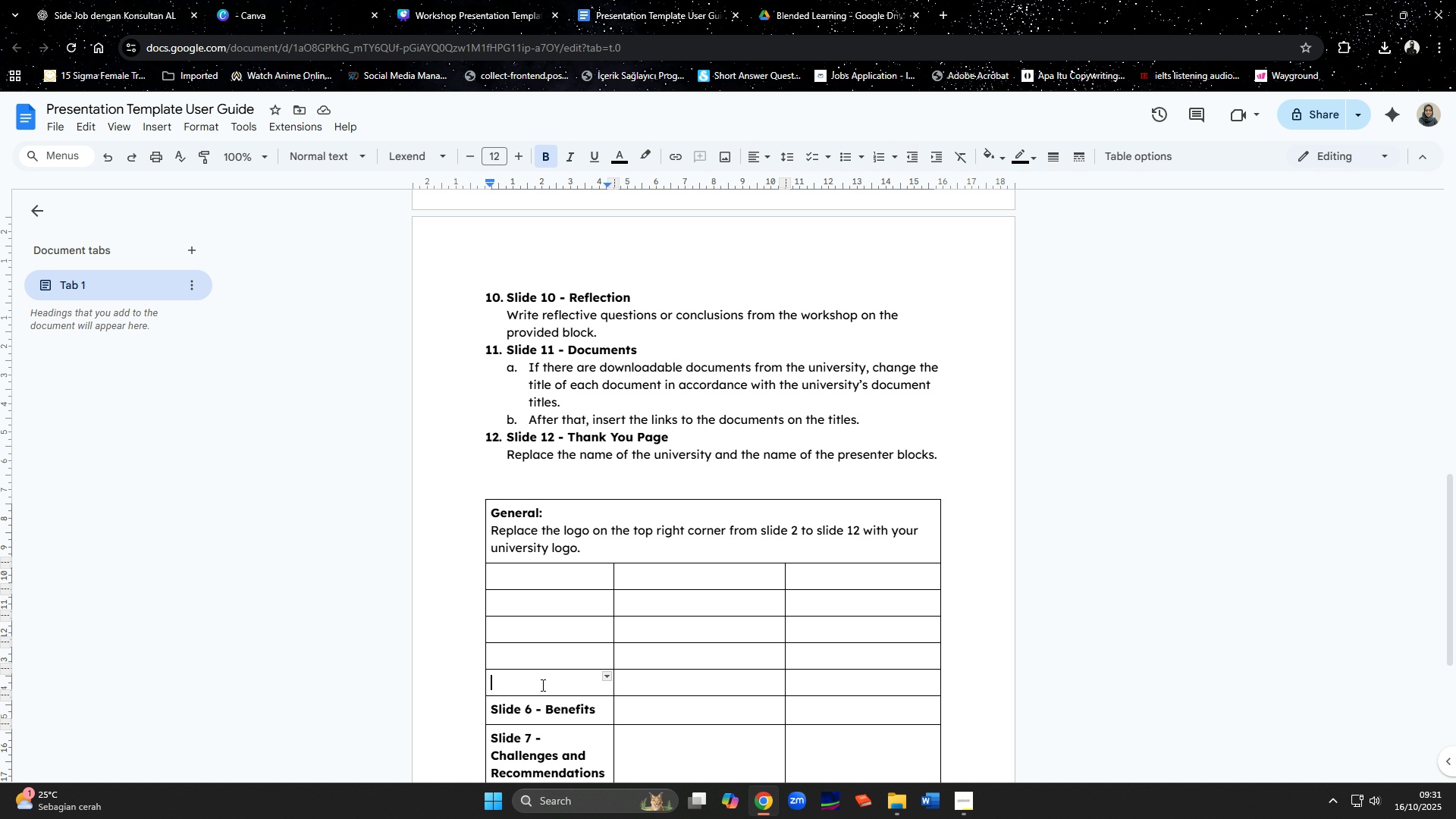 
key(Control+V)
 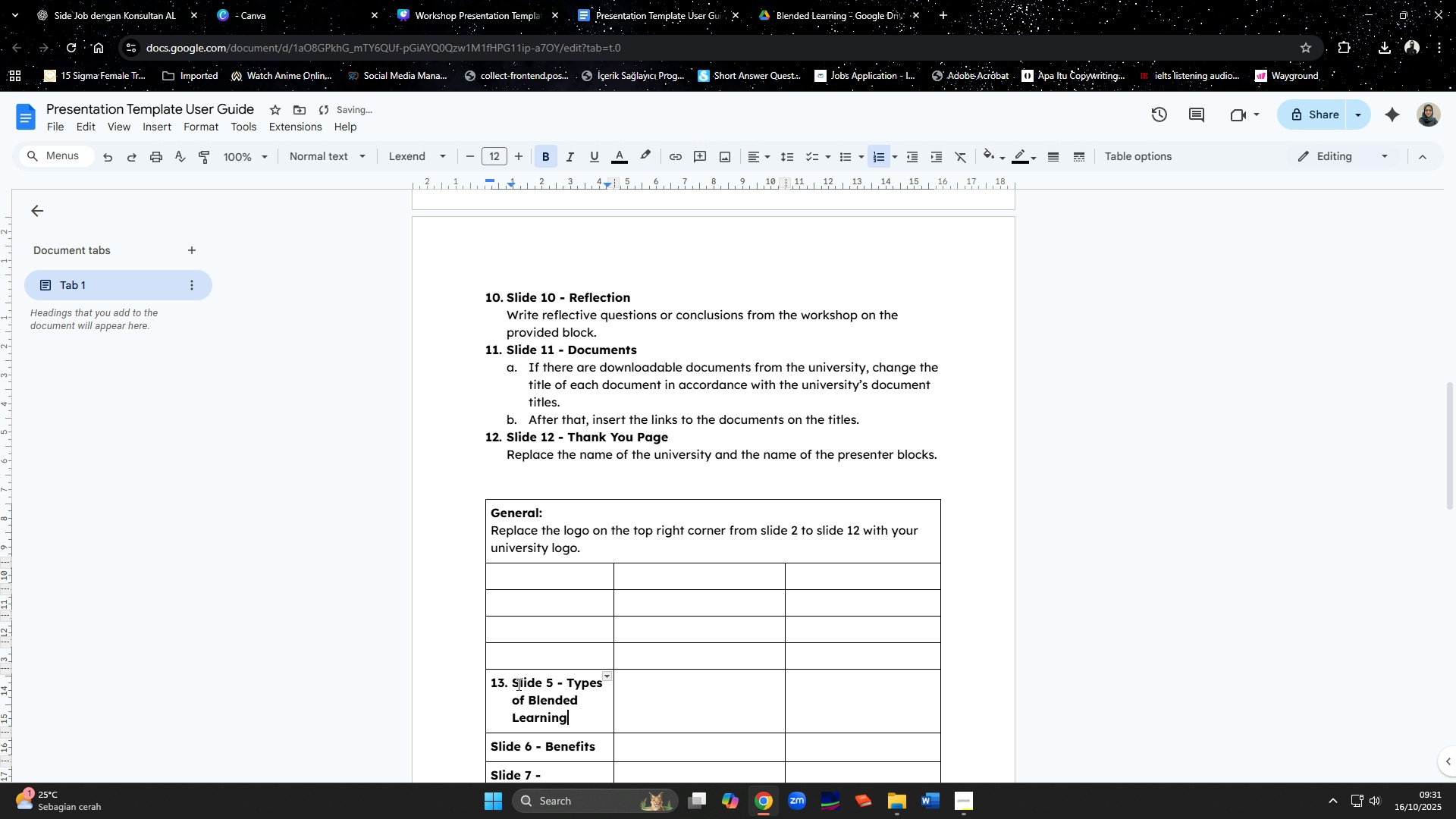 
left_click([513, 682])
 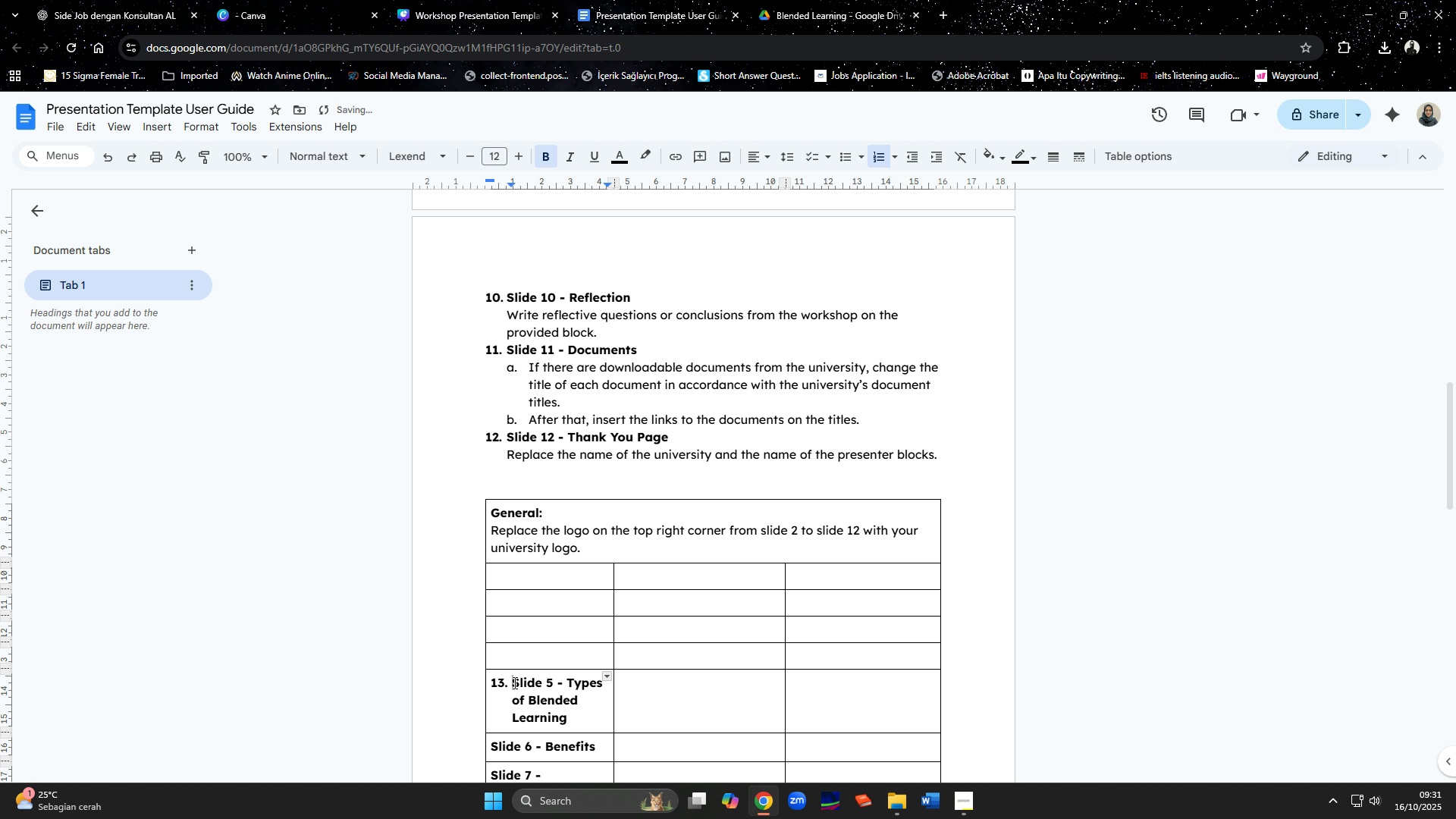 
key(Backspace)
 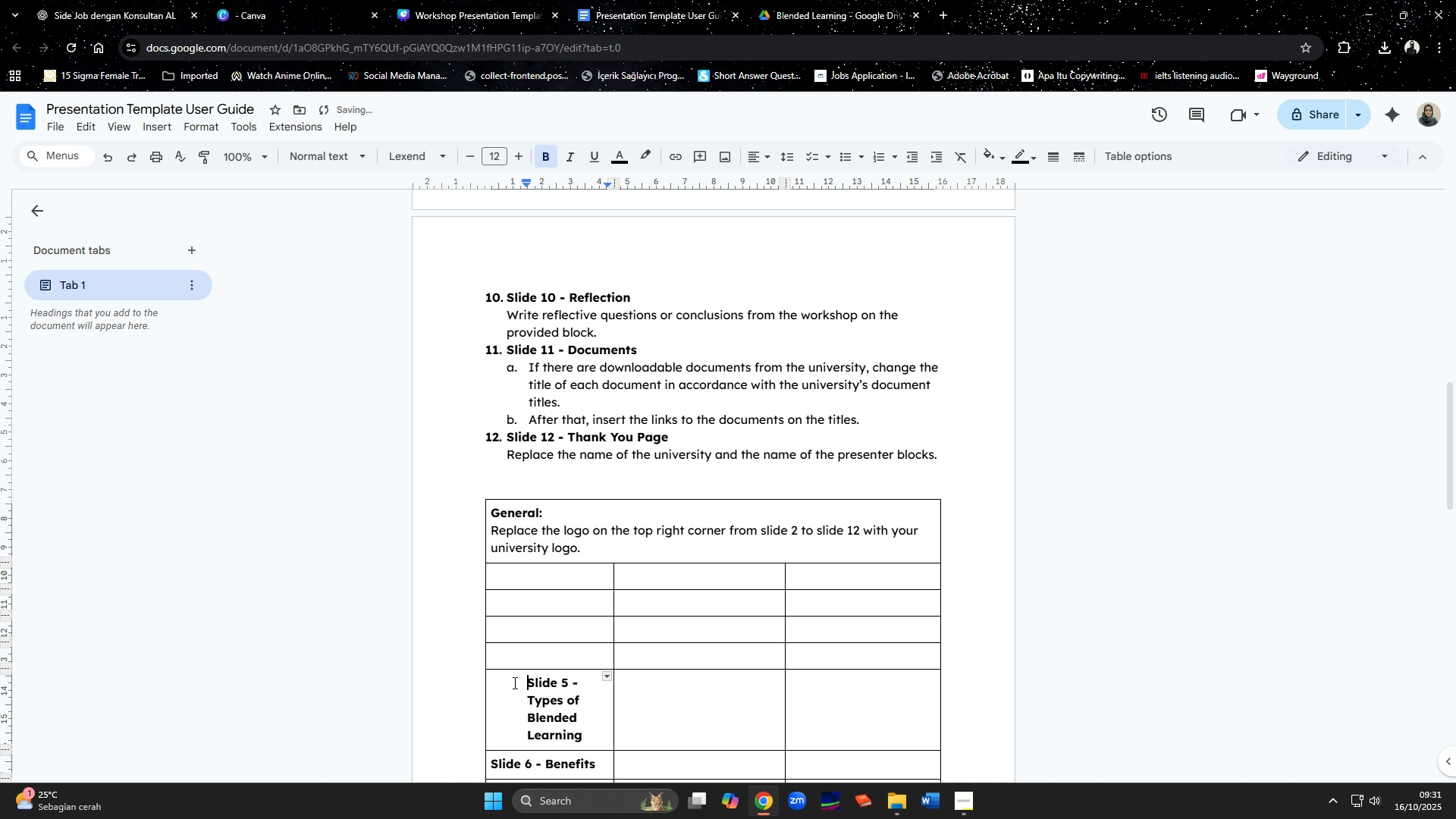 
key(Backspace)
 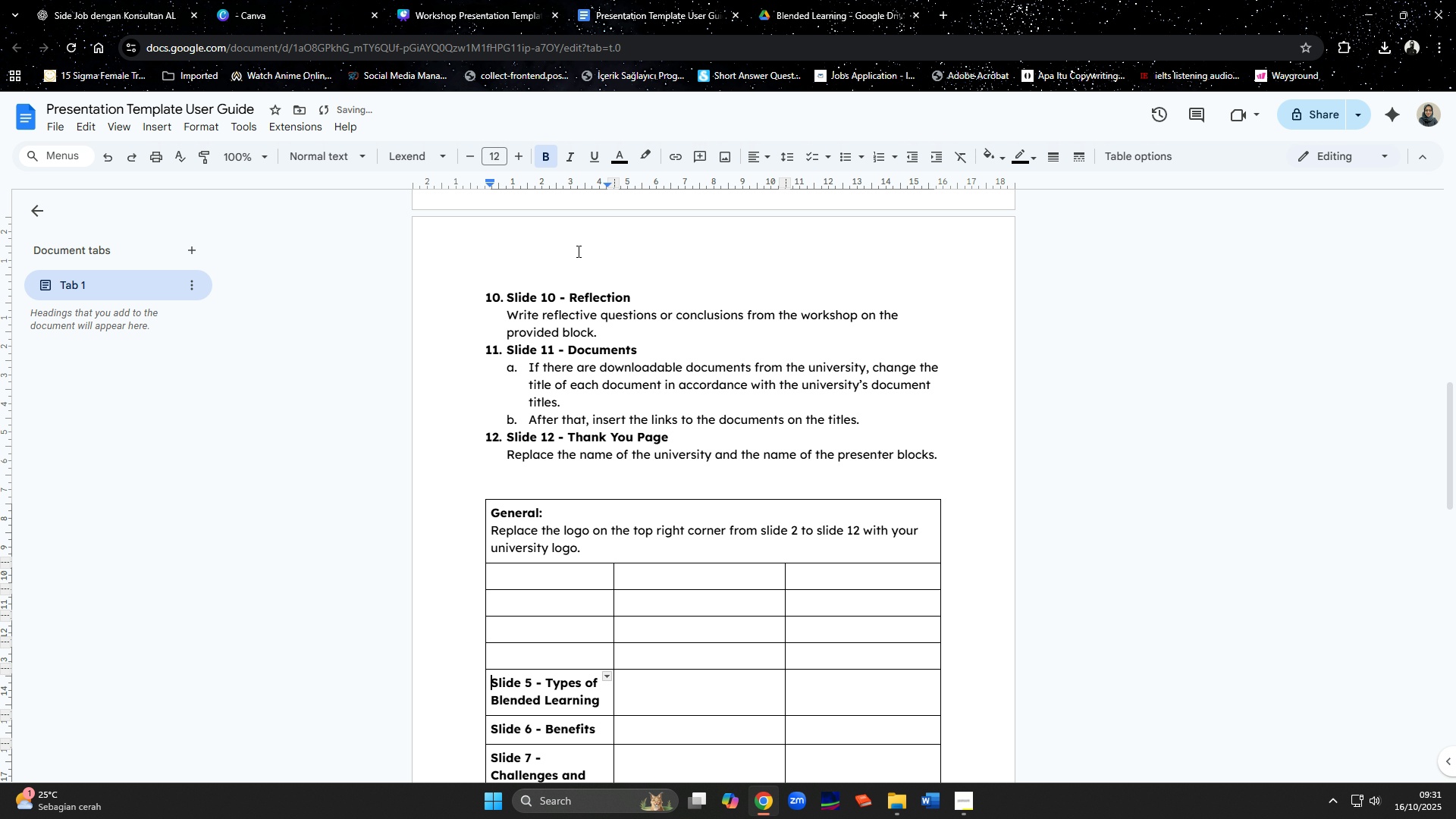 
scroll: coordinate [601, 314], scroll_direction: up, amount: 5.0
 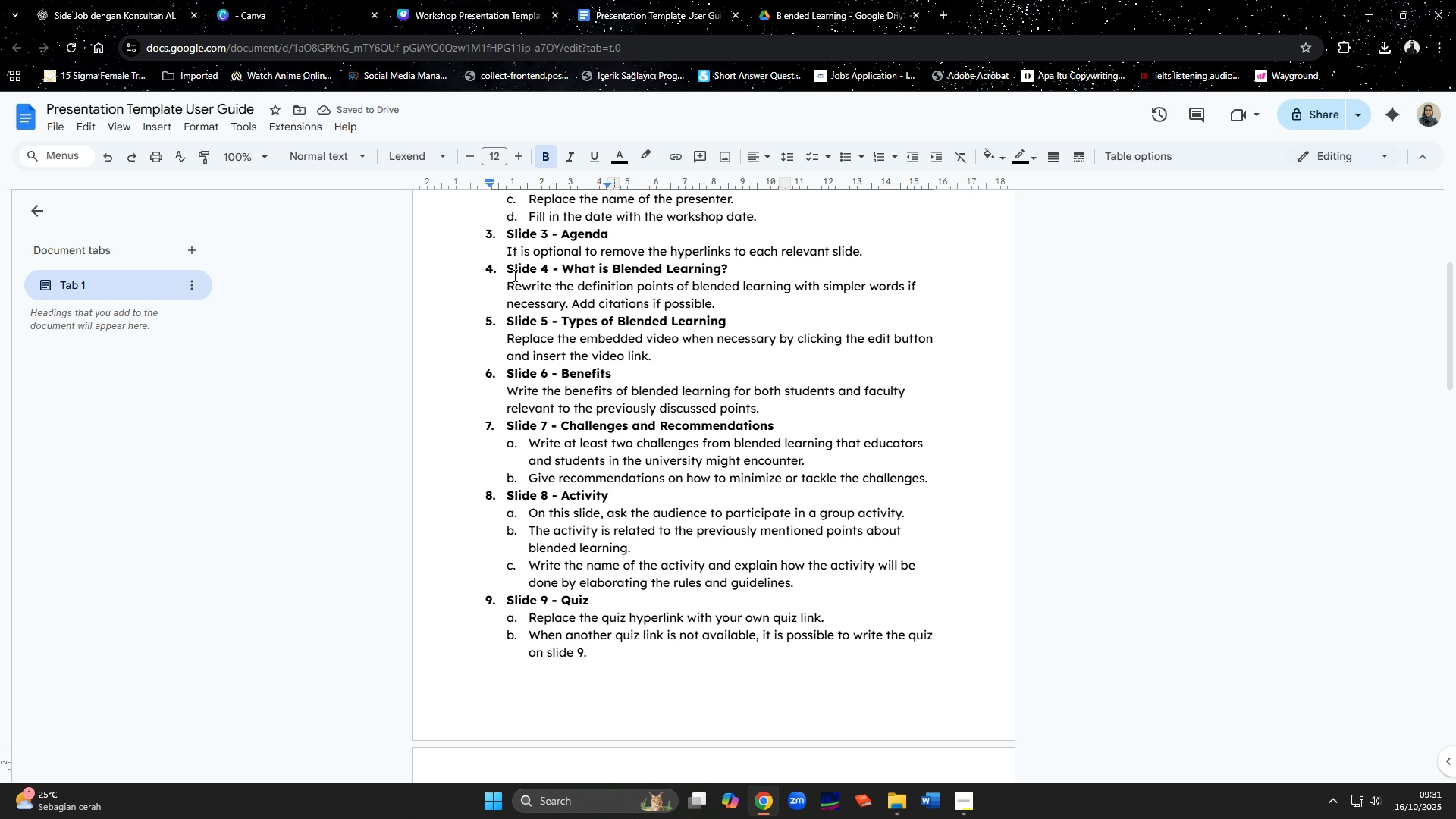 
scroll: coordinate [640, 446], scroll_direction: down, amount: 8.0
 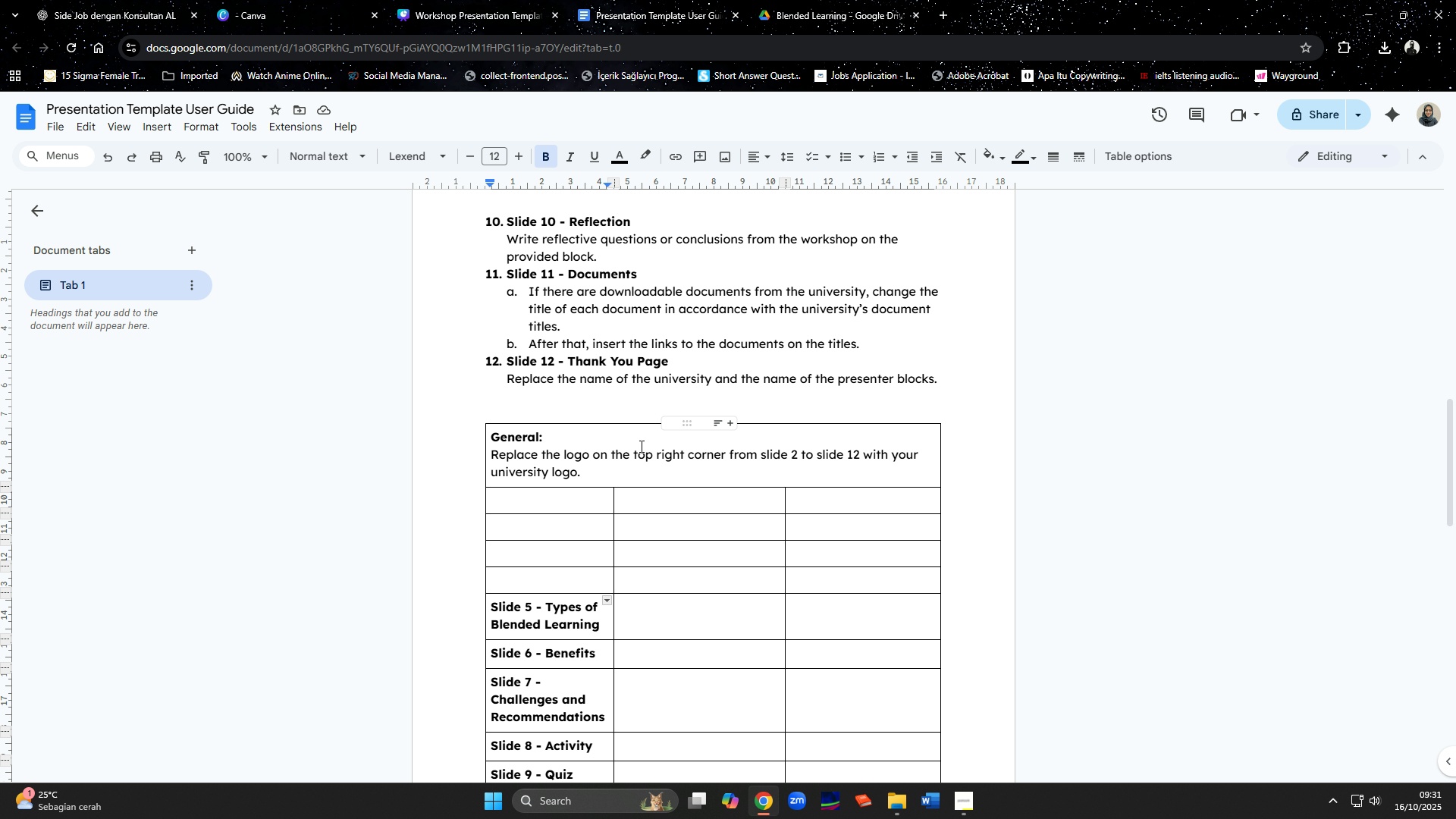 
scroll: coordinate [640, 446], scroll_direction: up, amount: 9.0
 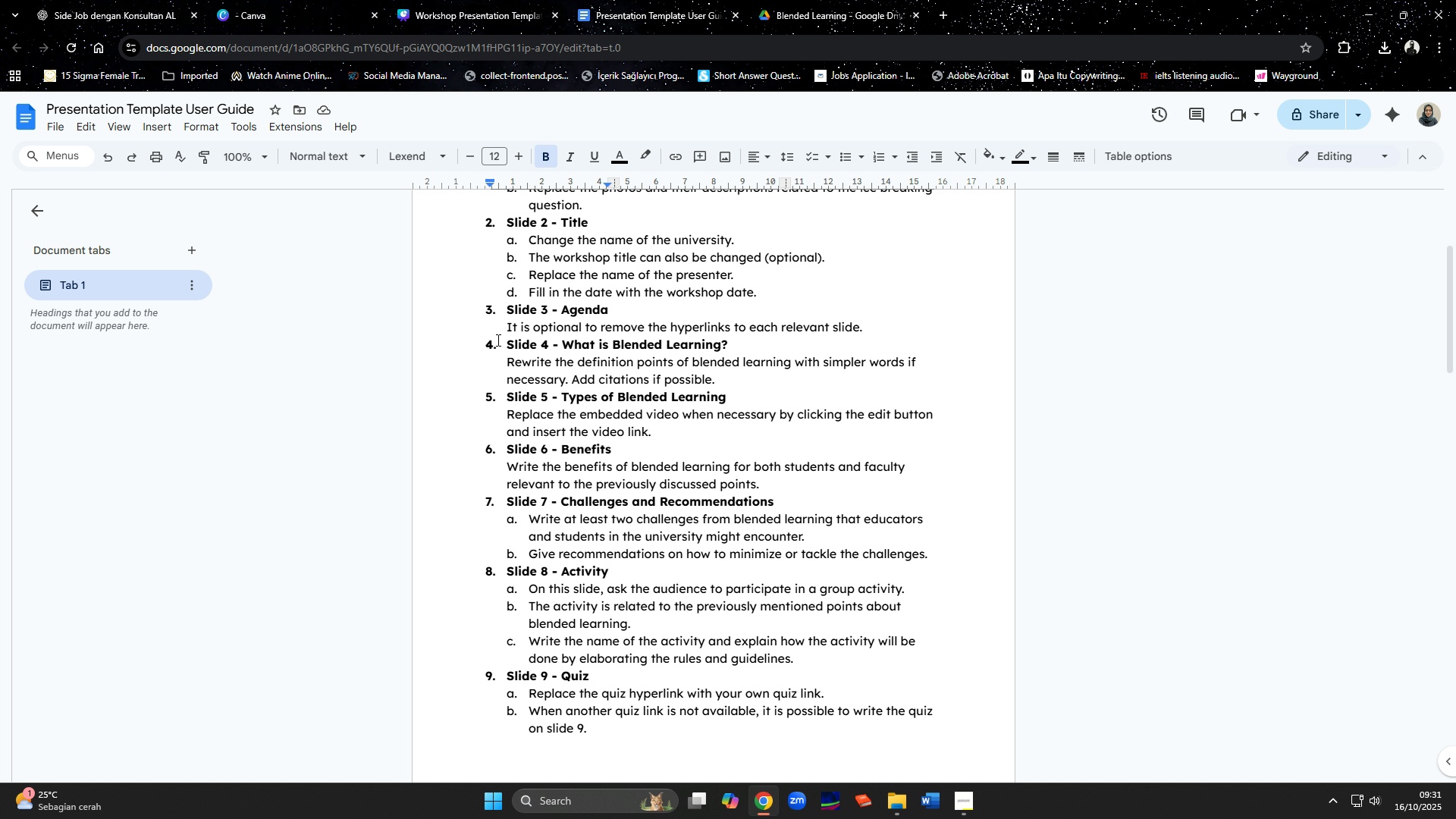 
left_click_drag(start_coordinate=[507, 346], to_coordinate=[727, 344])
 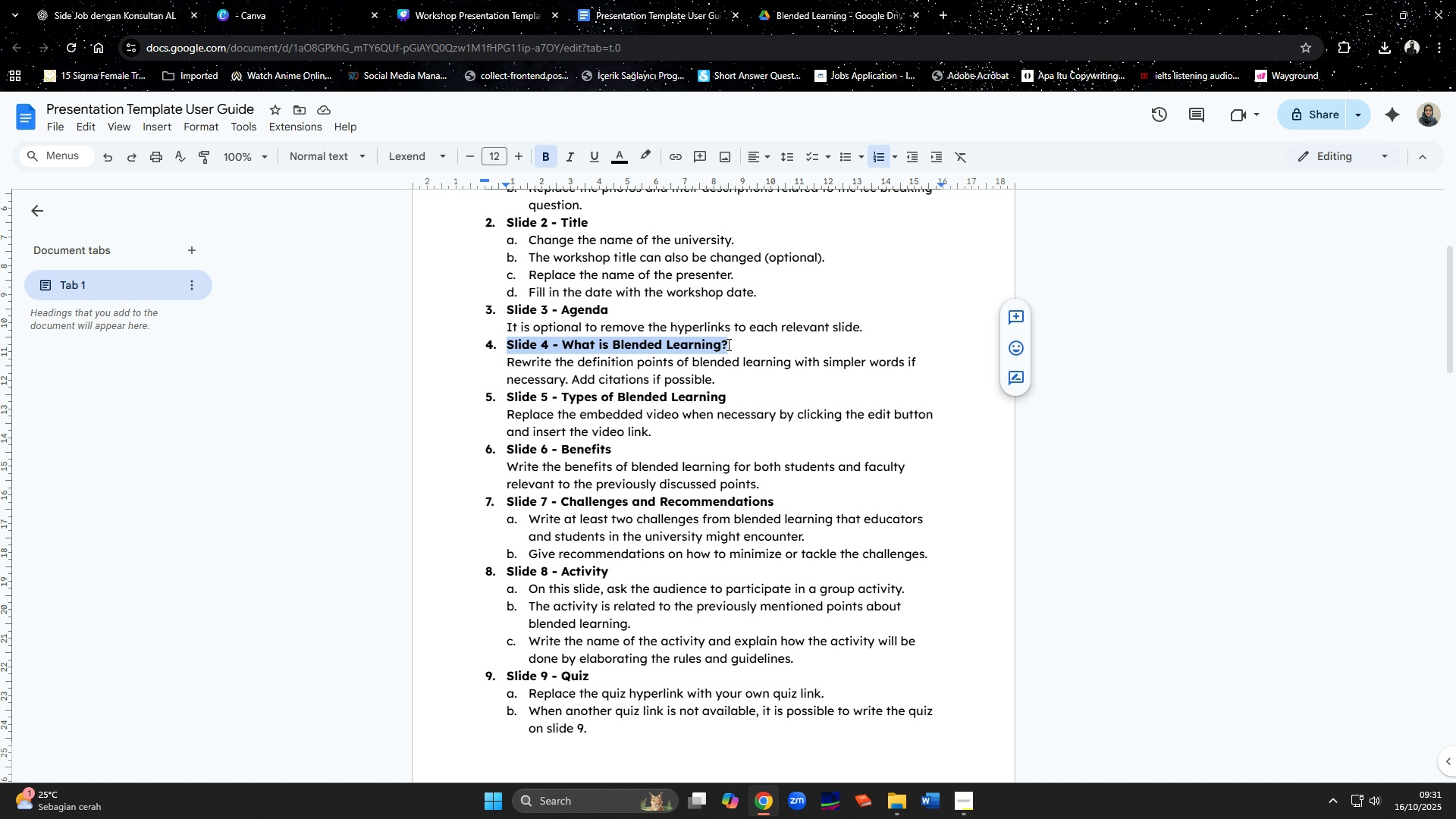 
key(Control+C)
 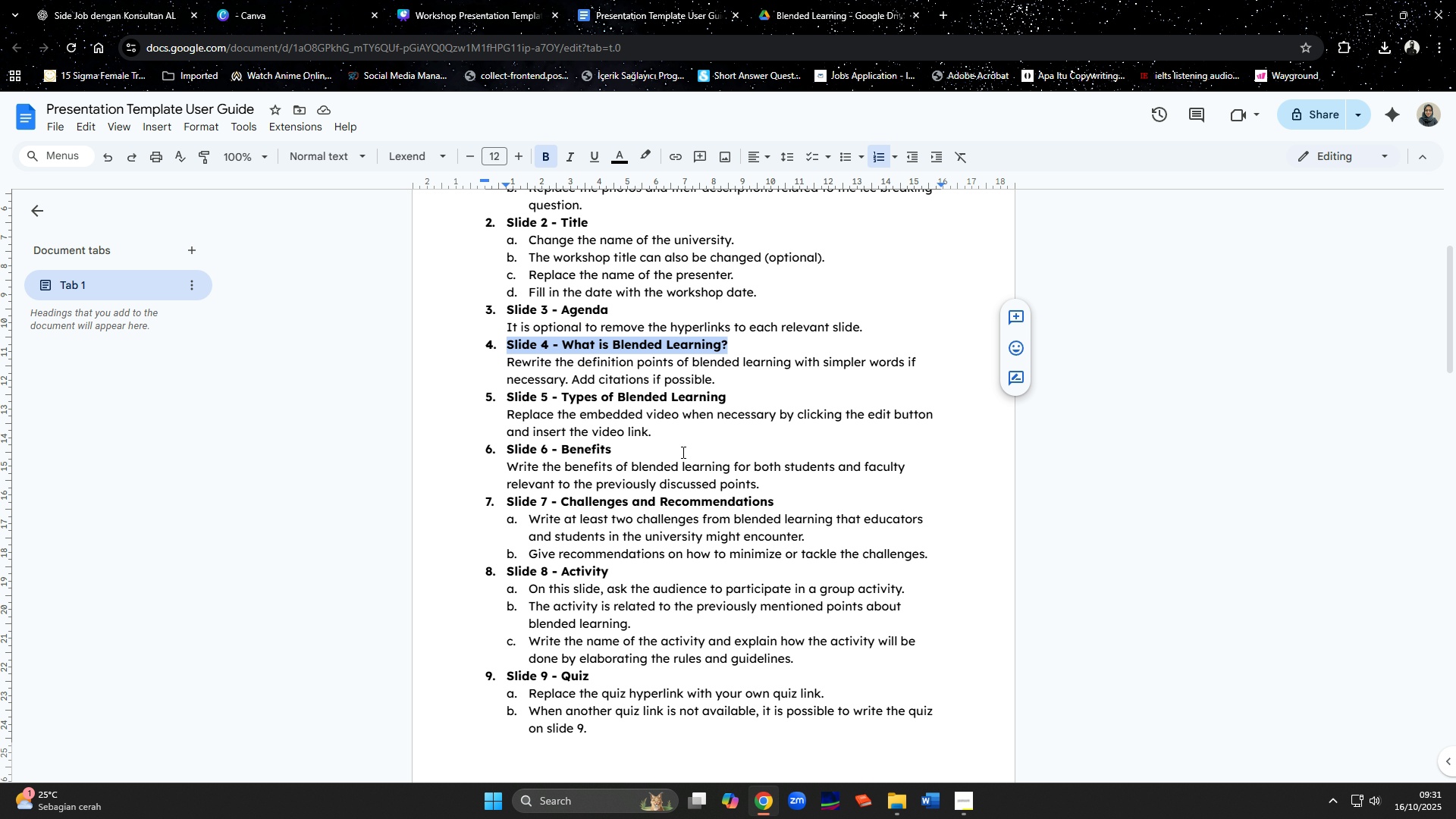 
scroll: coordinate [582, 647], scroll_direction: down, amount: 8.0
 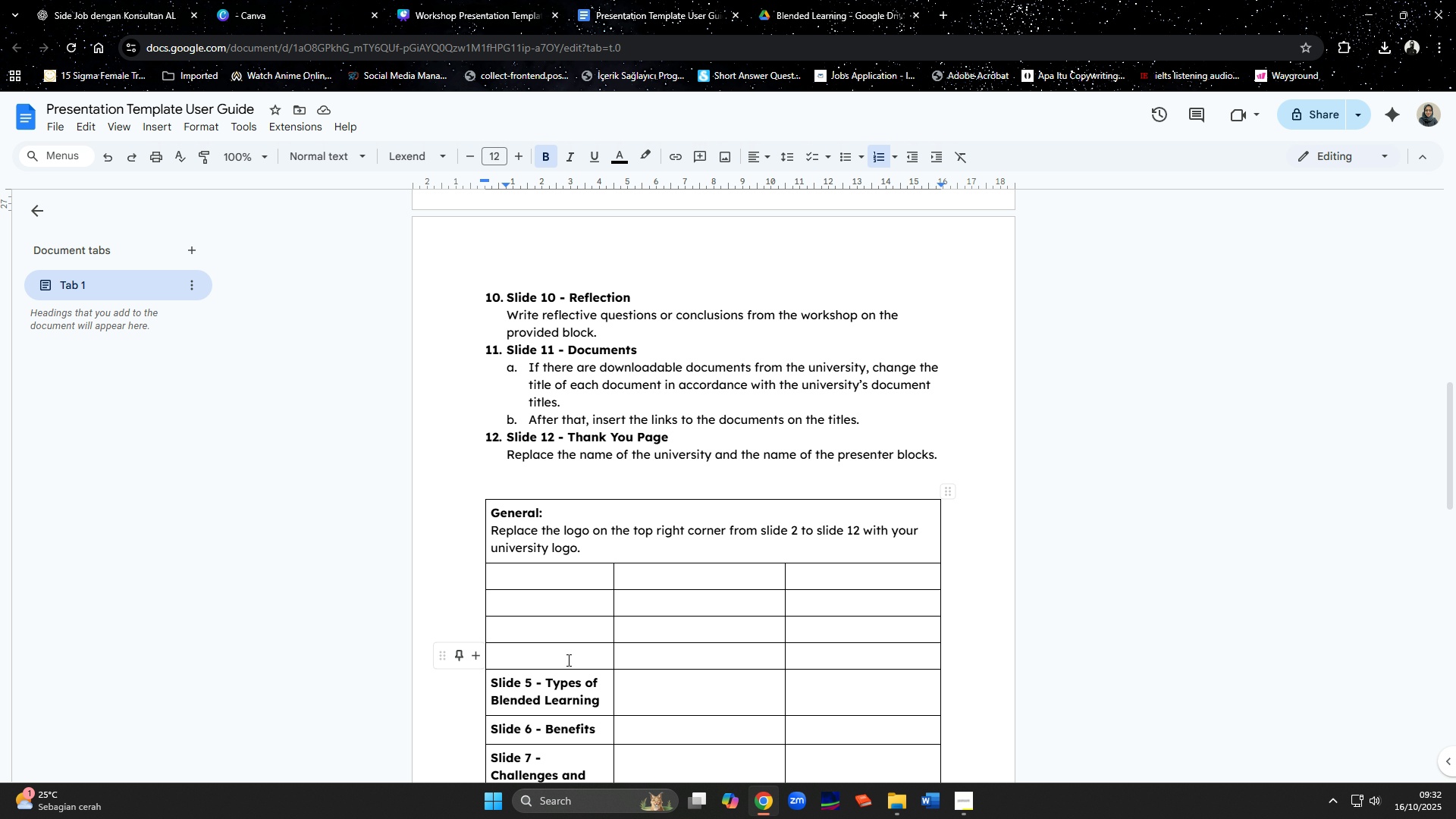 
key(Control+ControlLeft)
 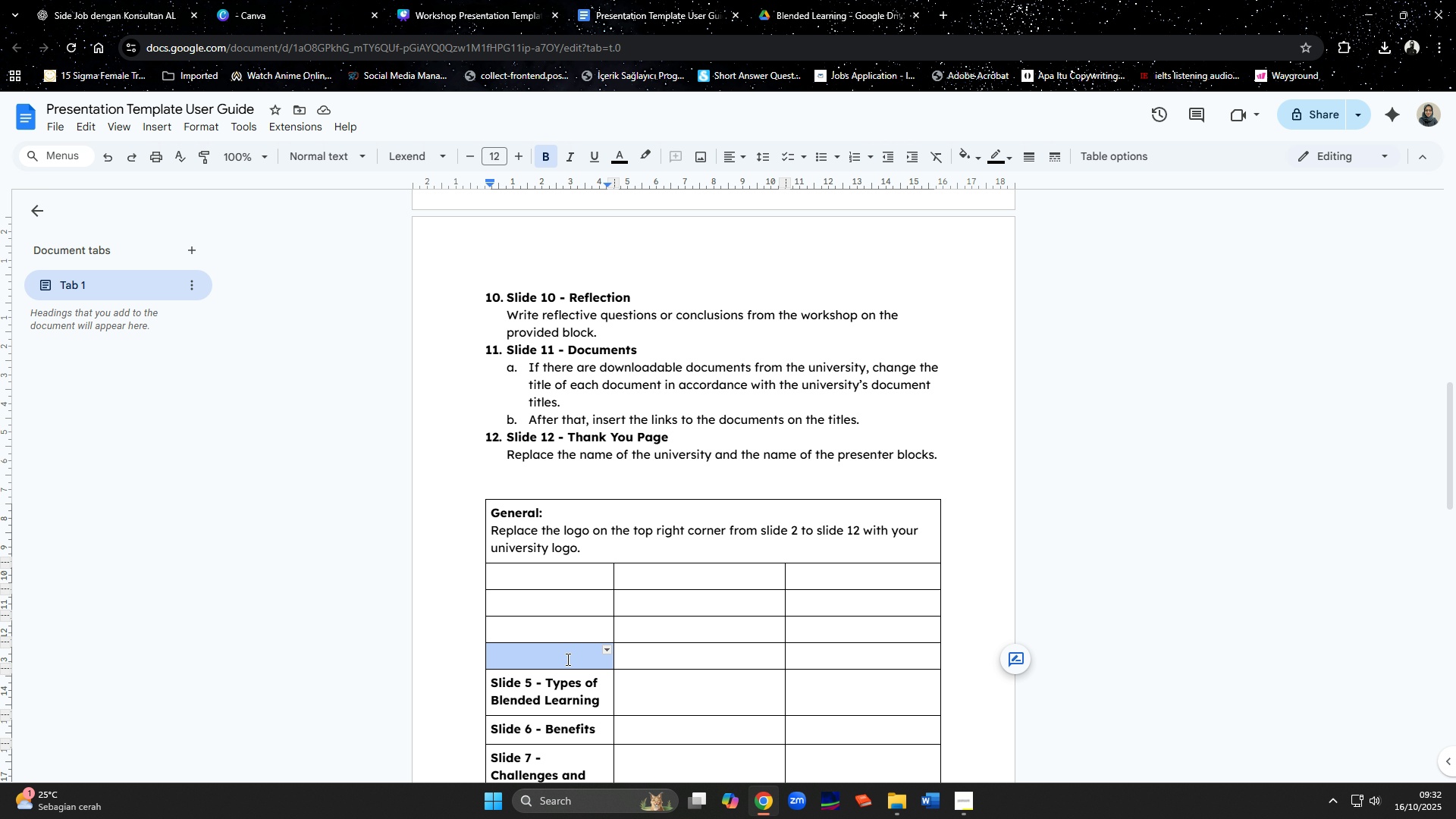 
key(Control+V)
 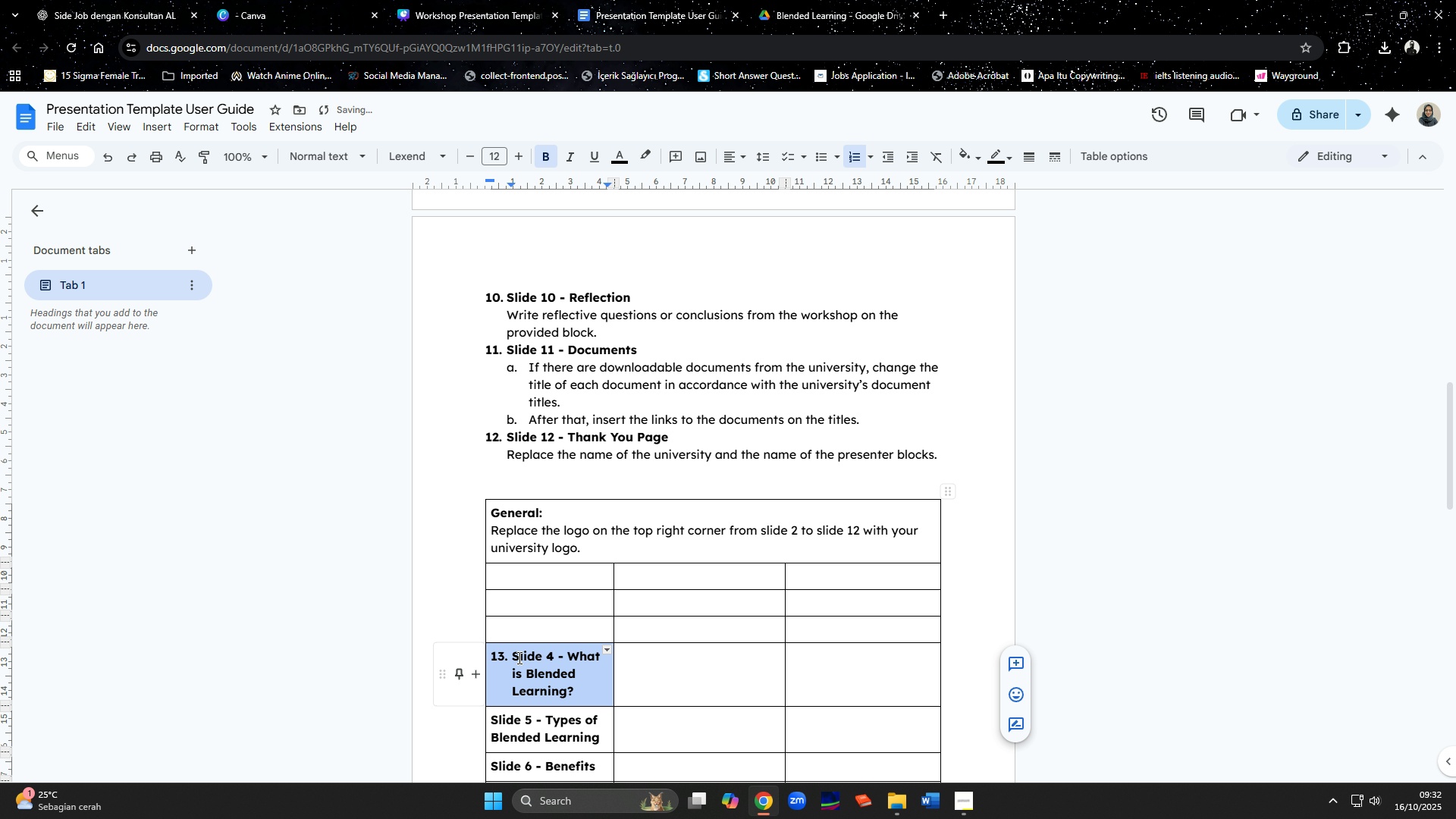 
left_click([516, 657])
 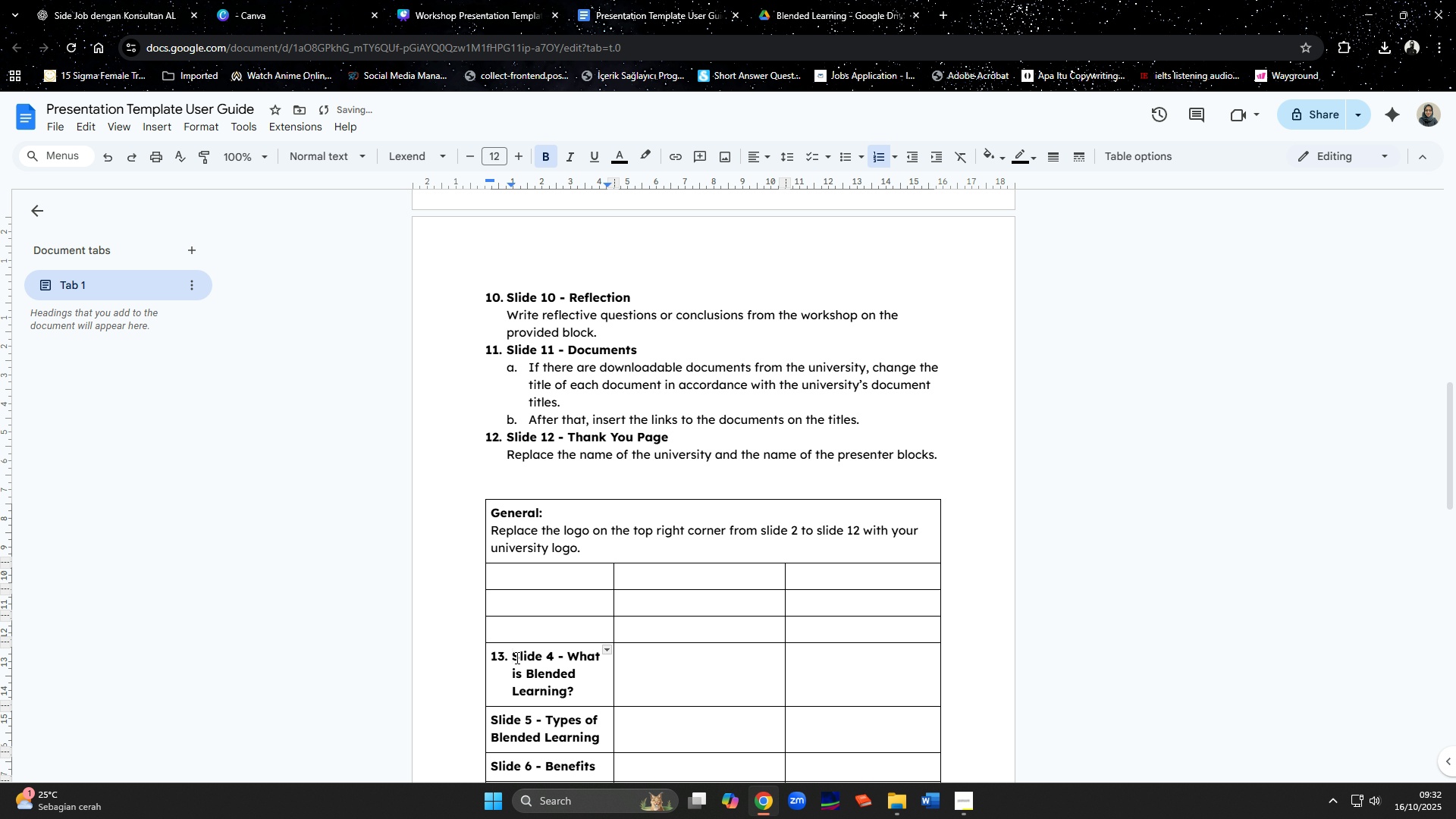 
key(Backspace)
 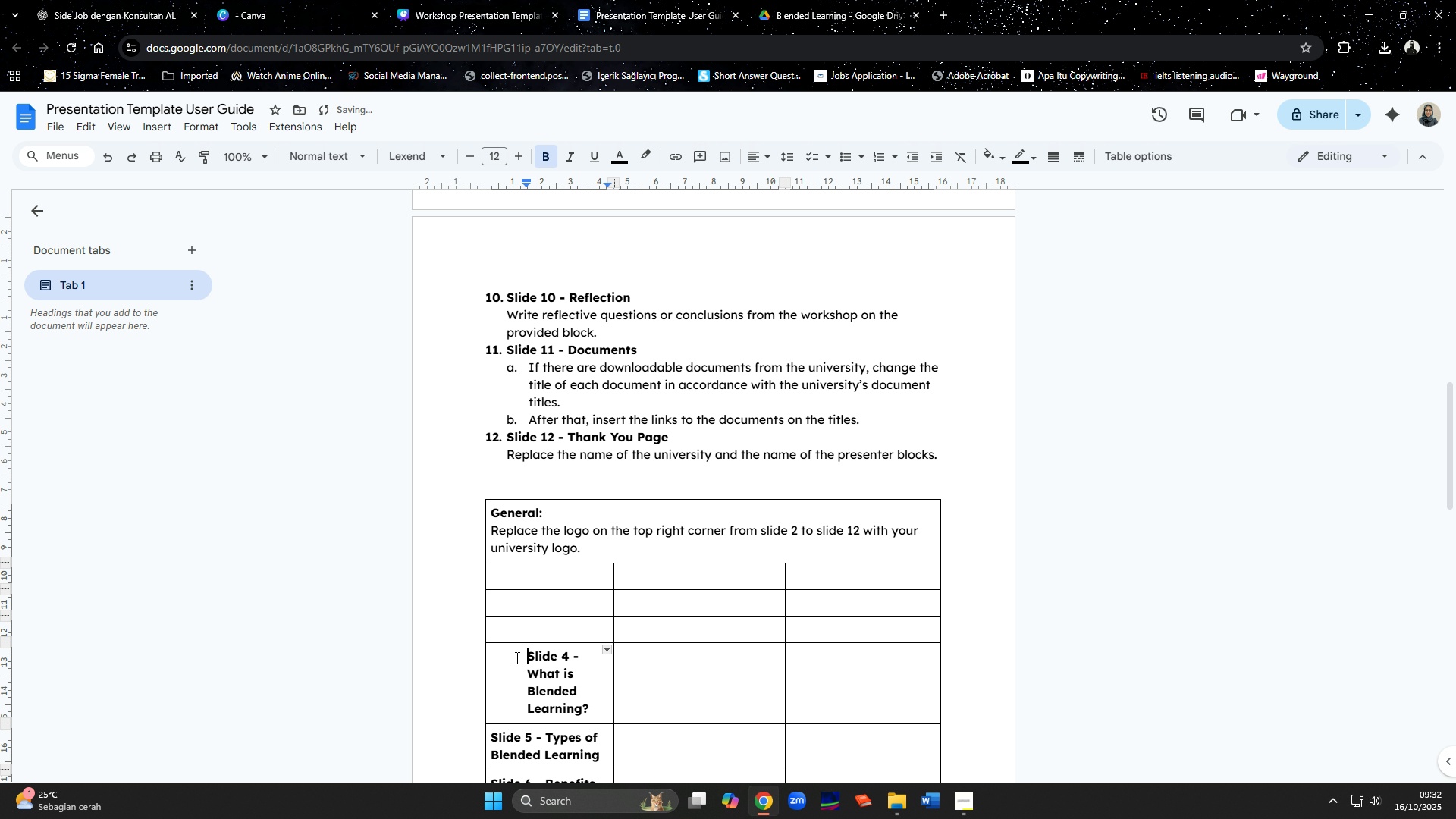 
key(Backspace)
 